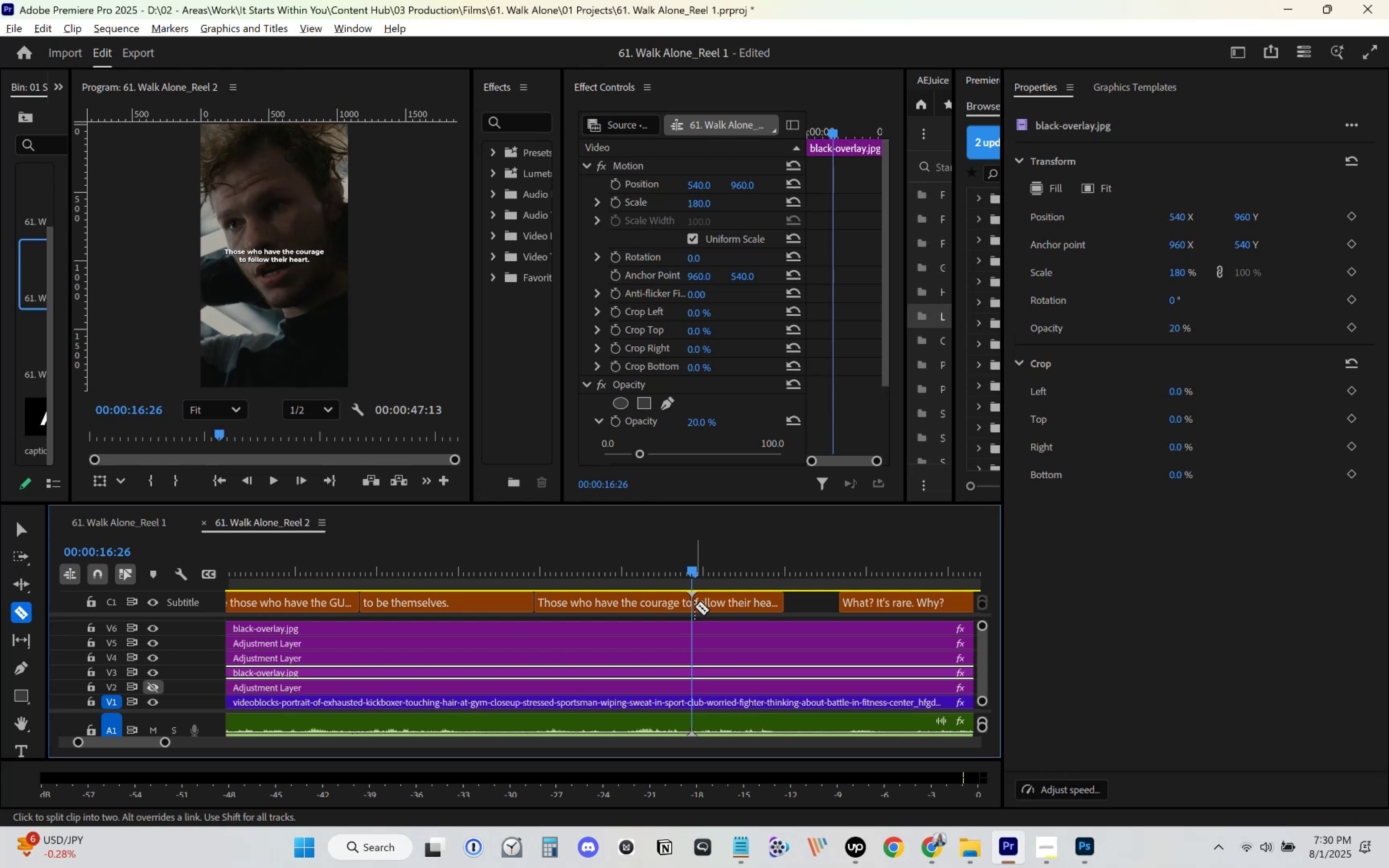 
key(V)
 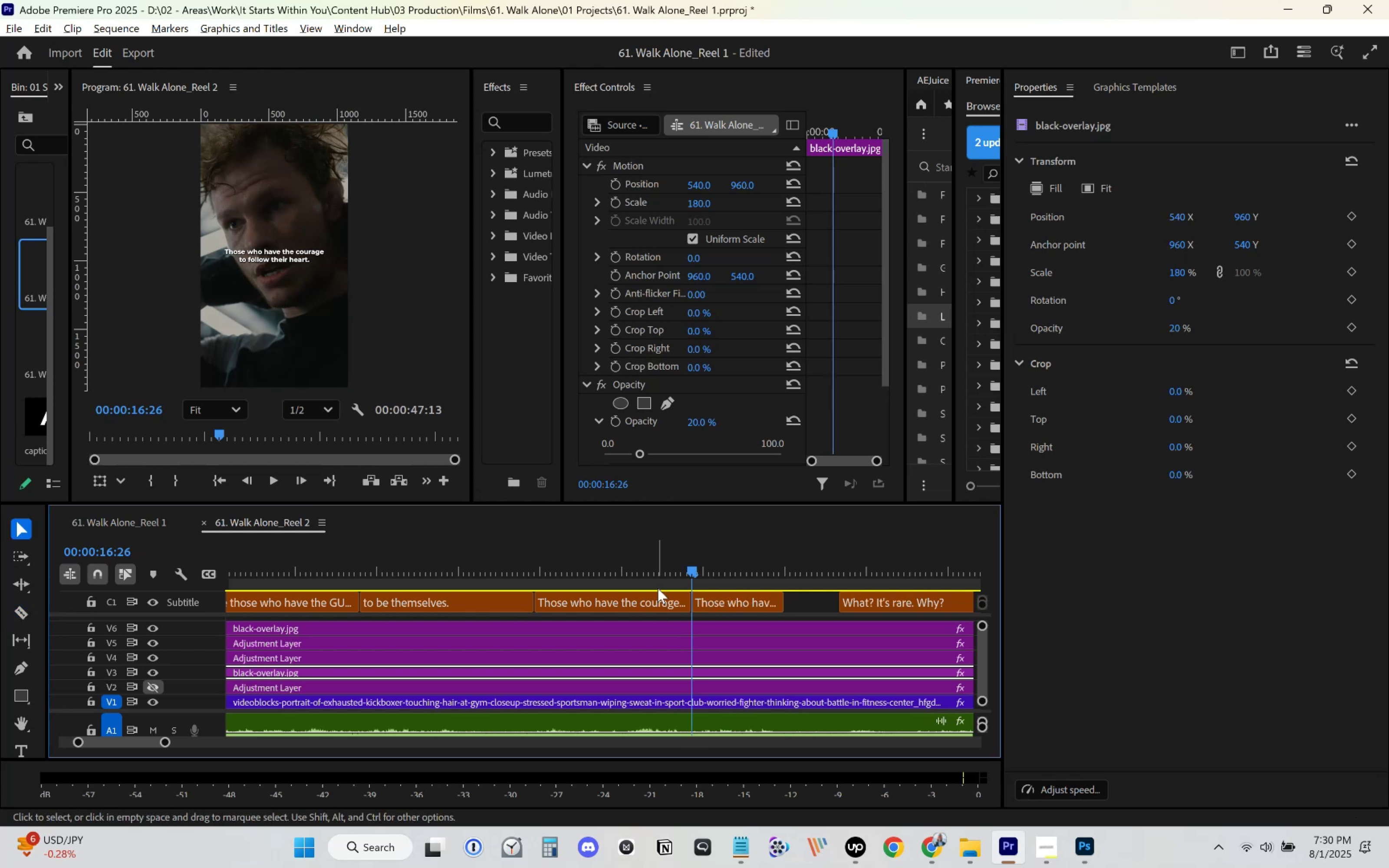 
double_click([646, 581])
 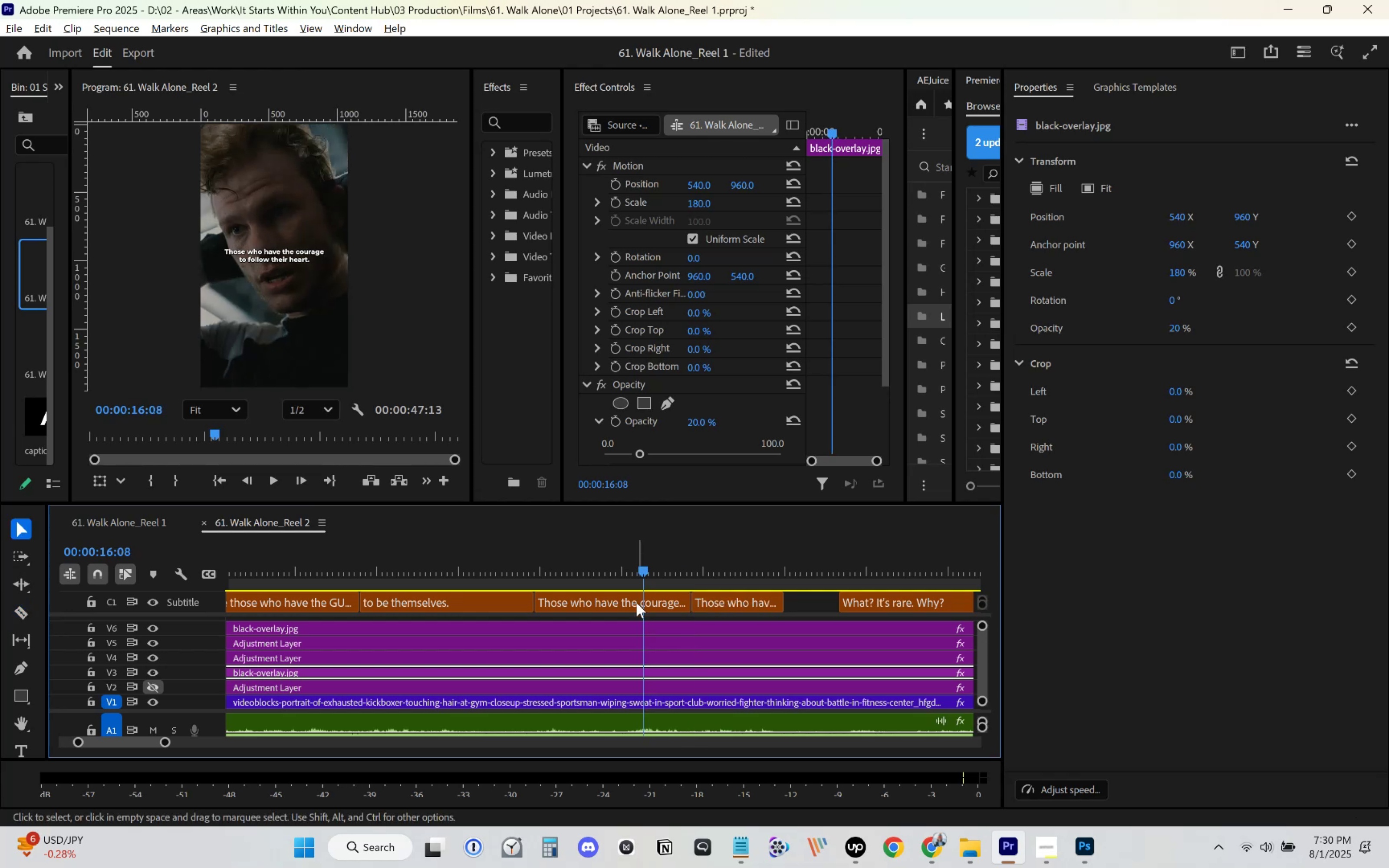 
triple_click([636, 601])
 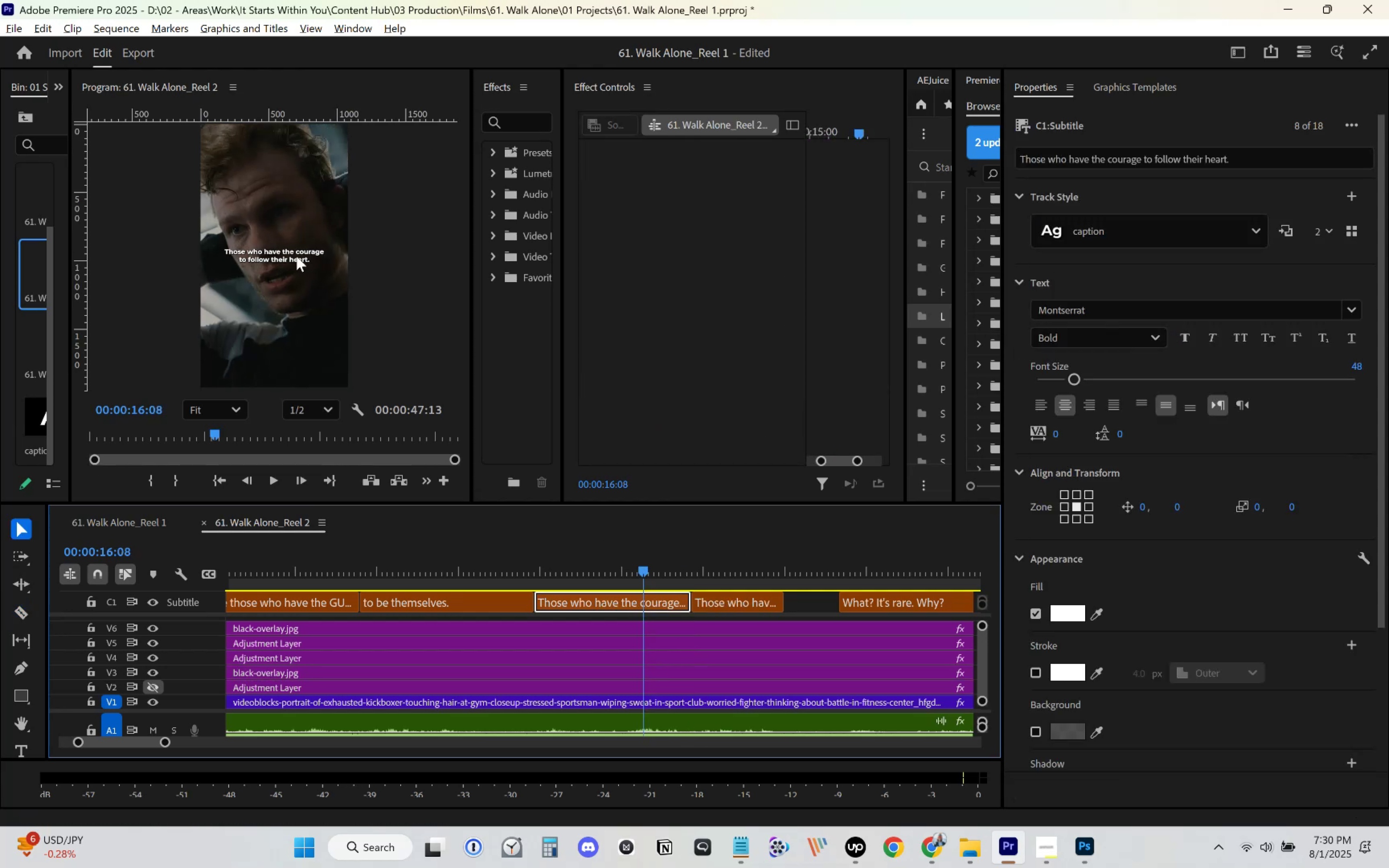 
double_click([296, 256])
 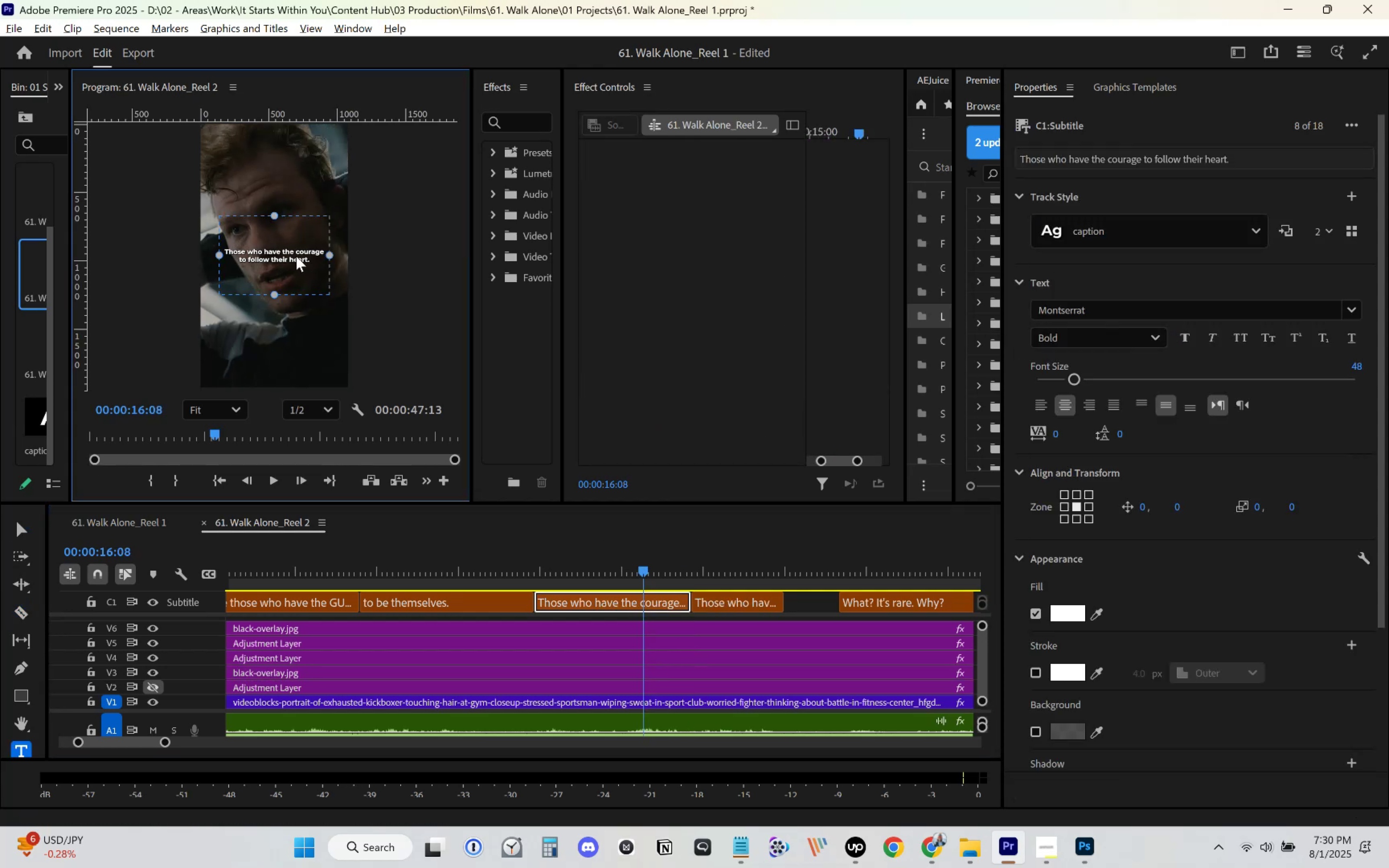 
key(Control+ControlLeft)
 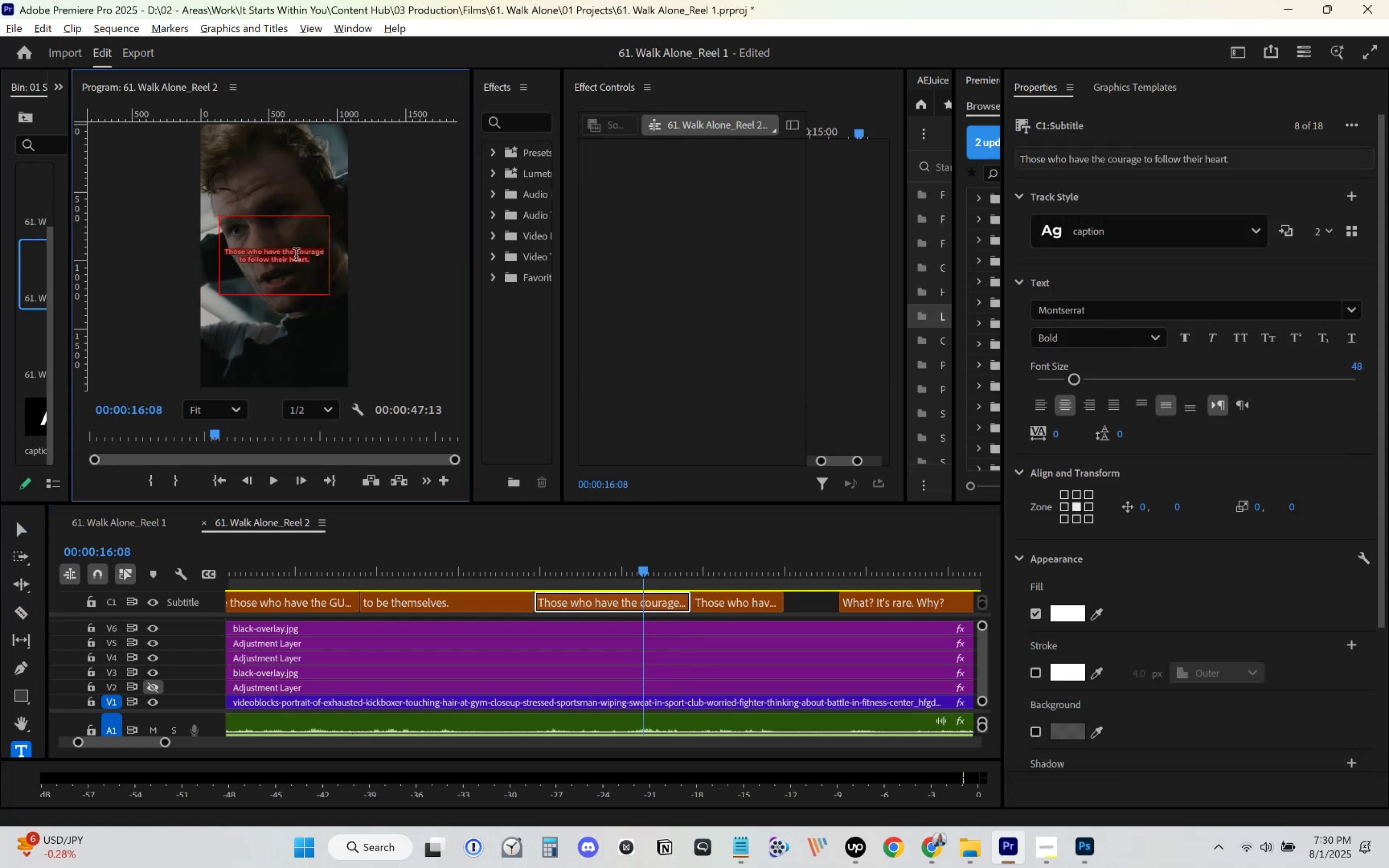 
key(Control+V)
 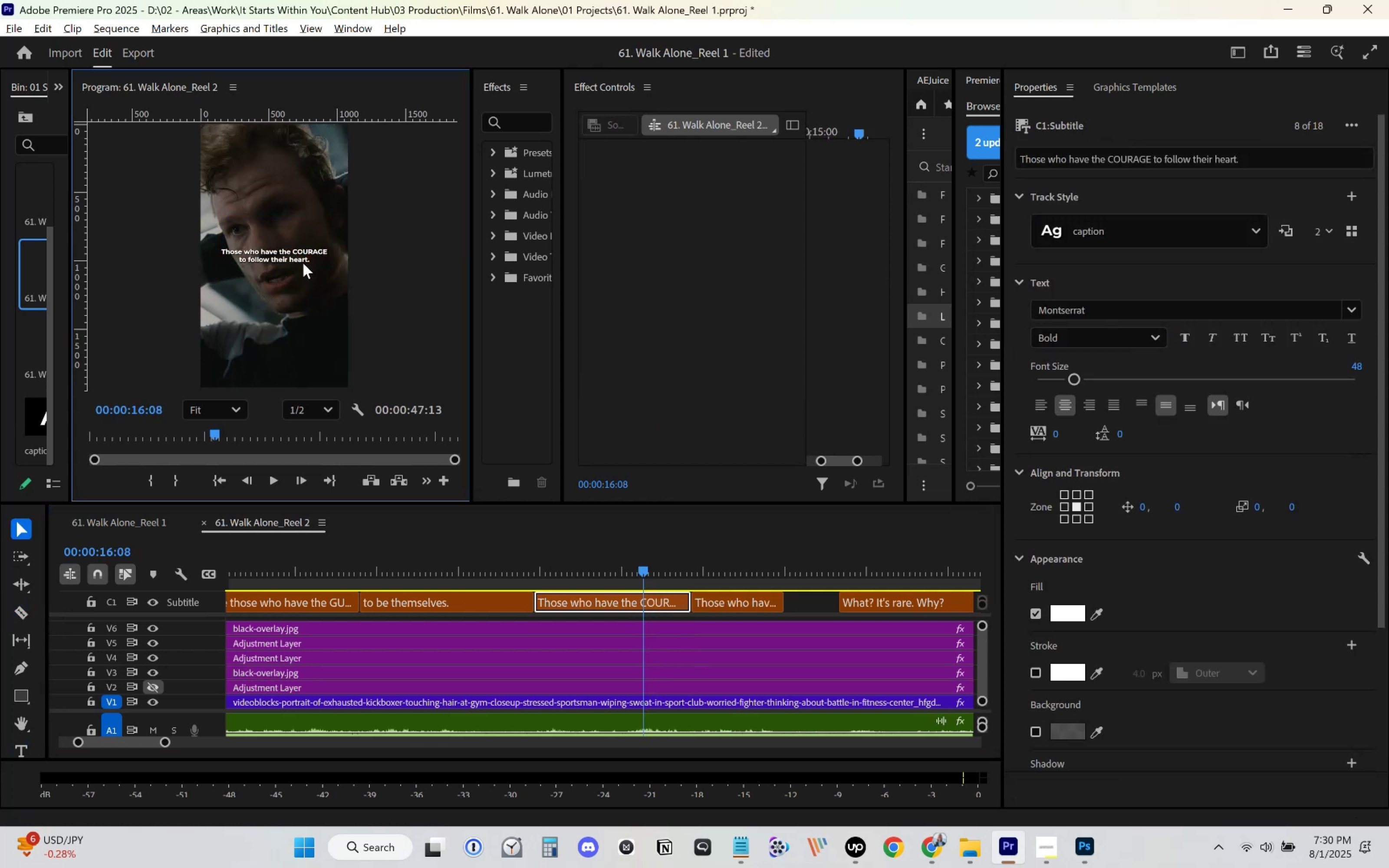 
double_click([284, 262])
 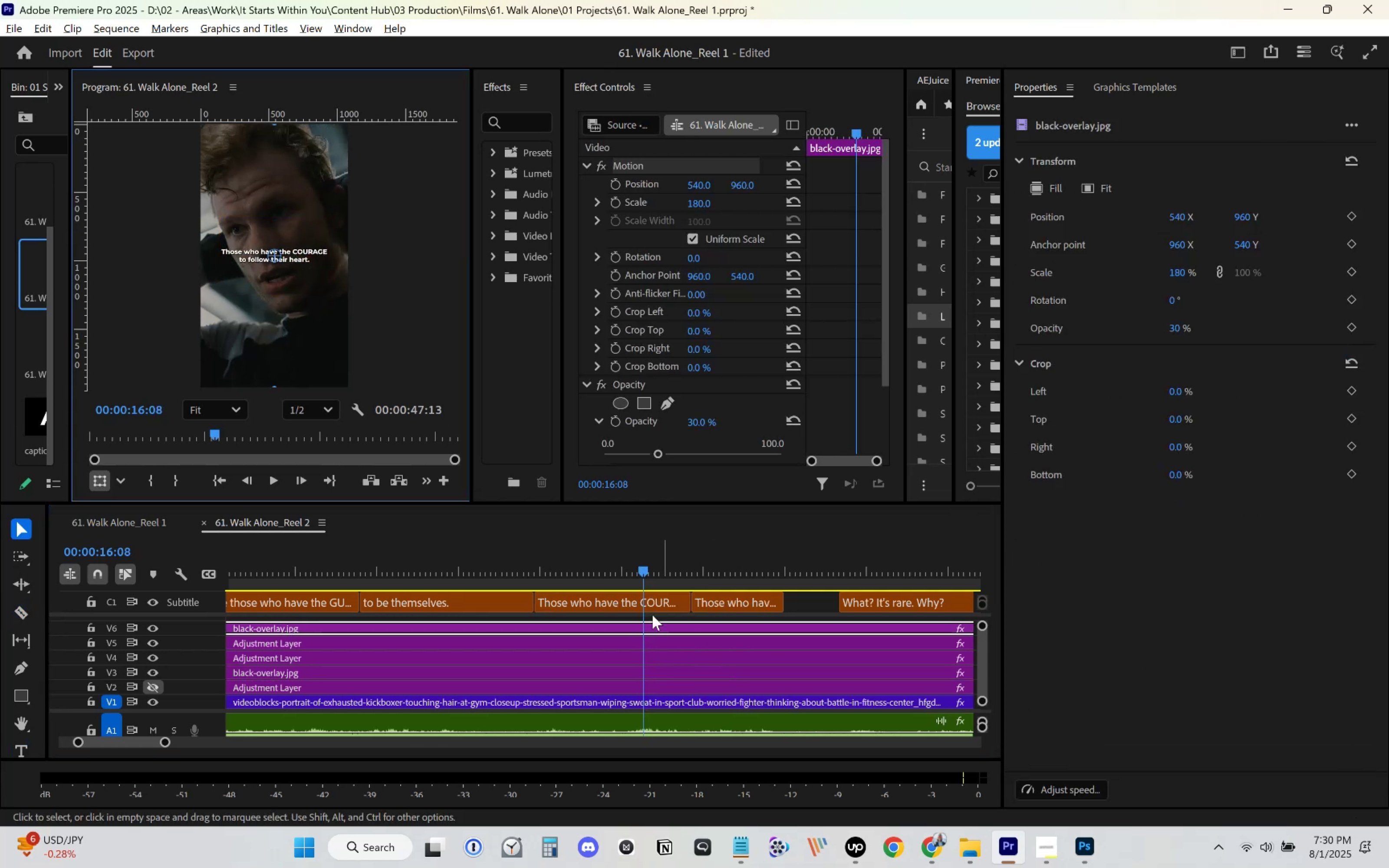 
left_click([650, 610])
 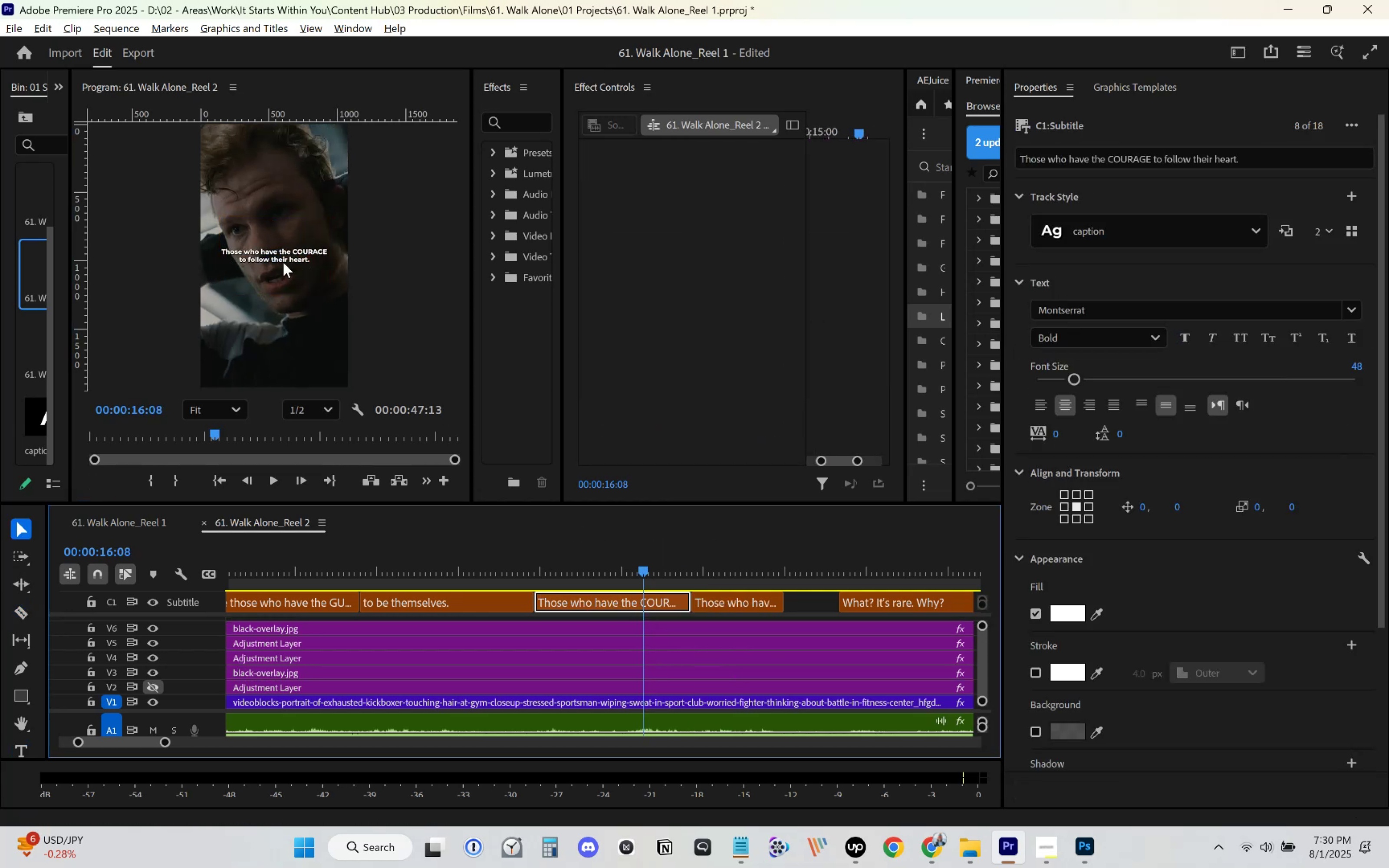 
double_click([283, 262])
 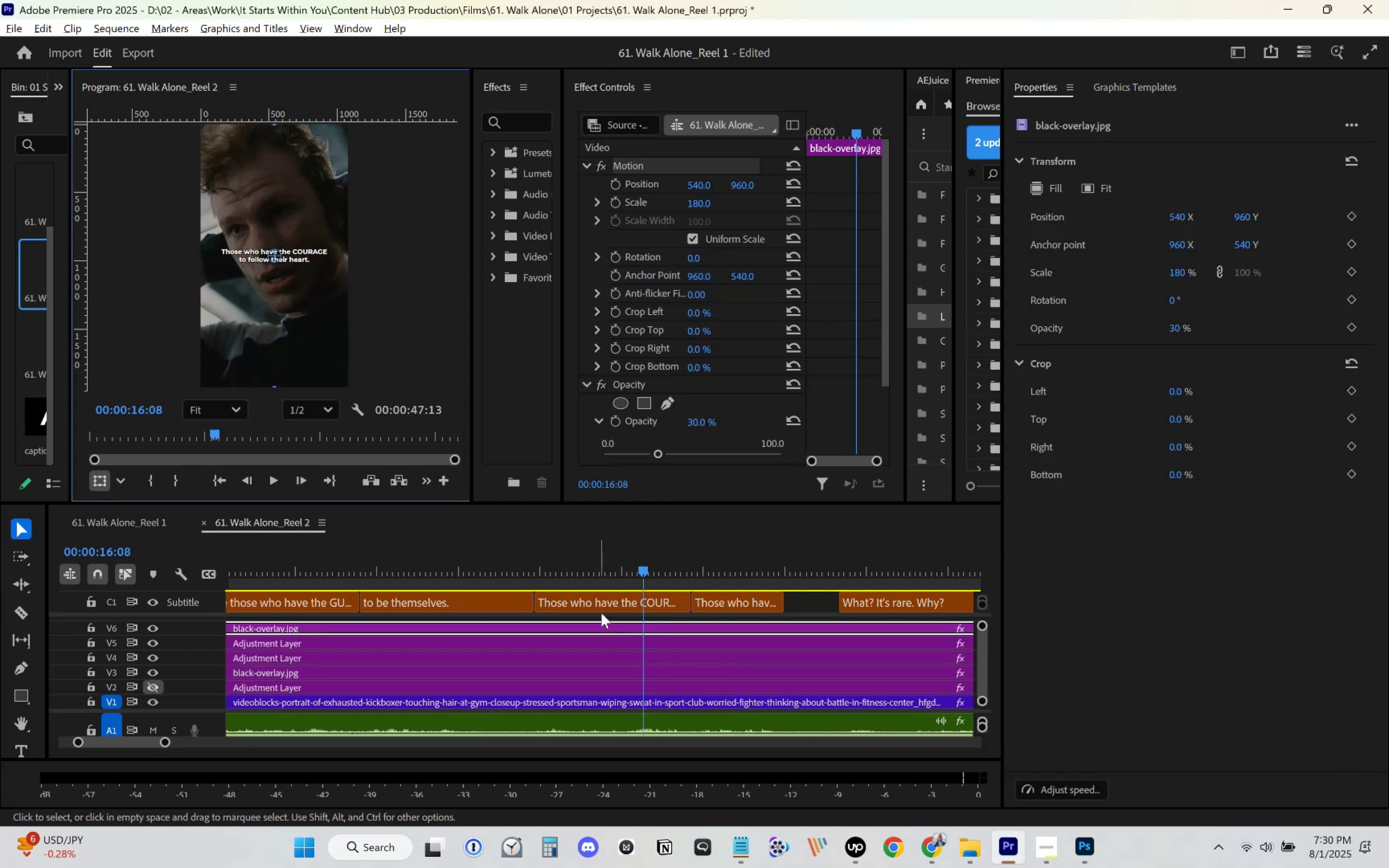 
left_click([618, 602])
 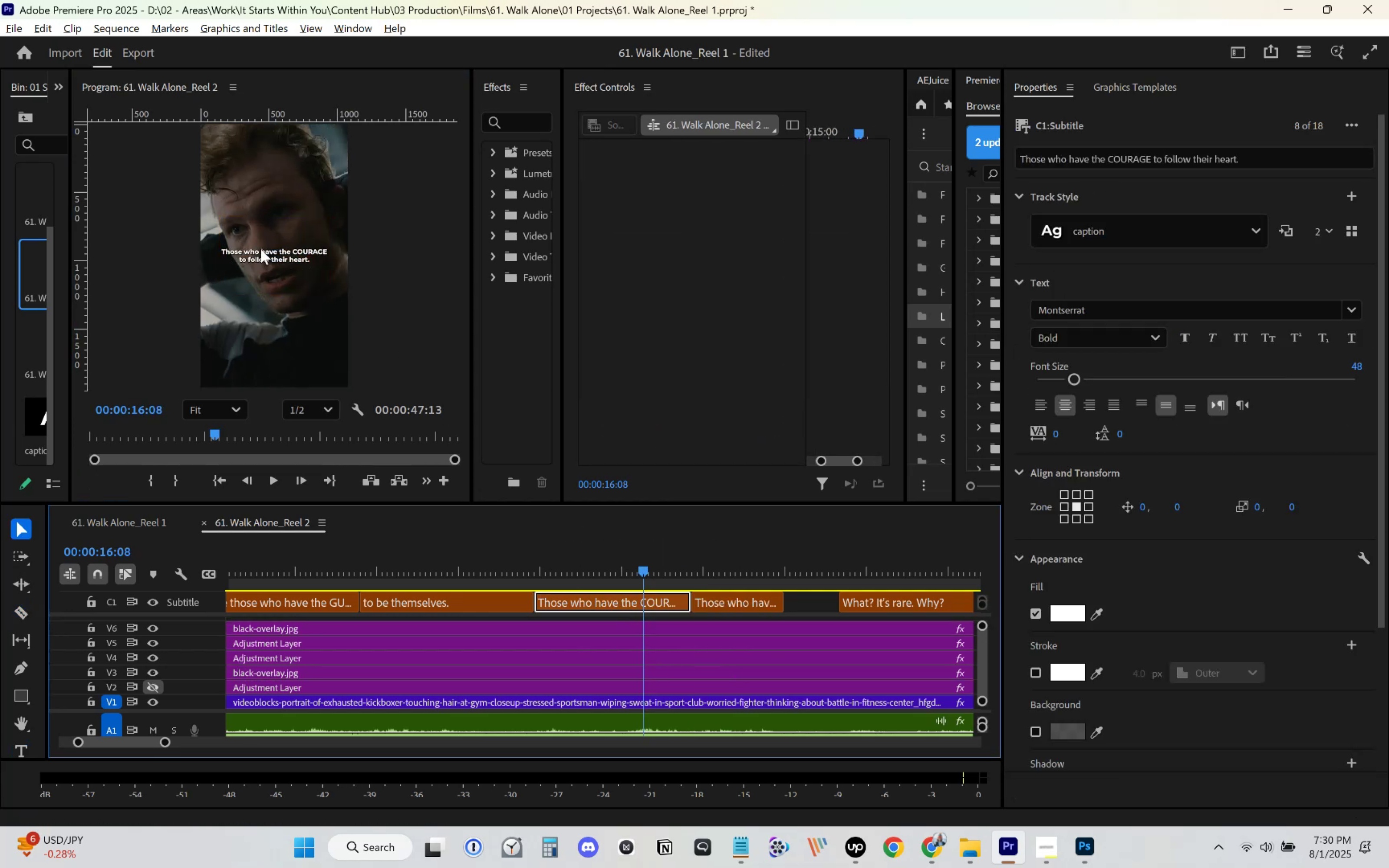 
double_click([261, 249])
 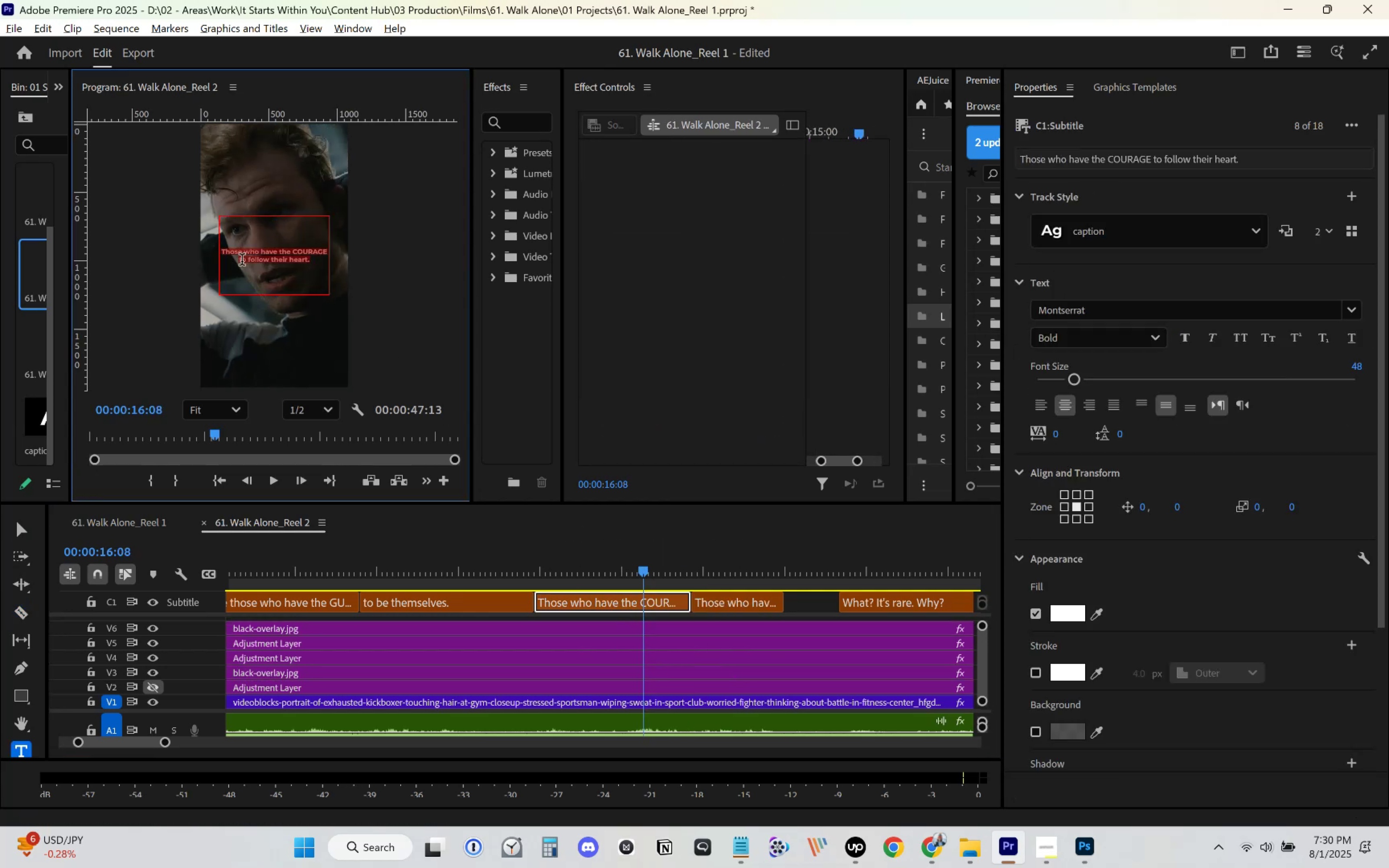 
left_click([236, 260])
 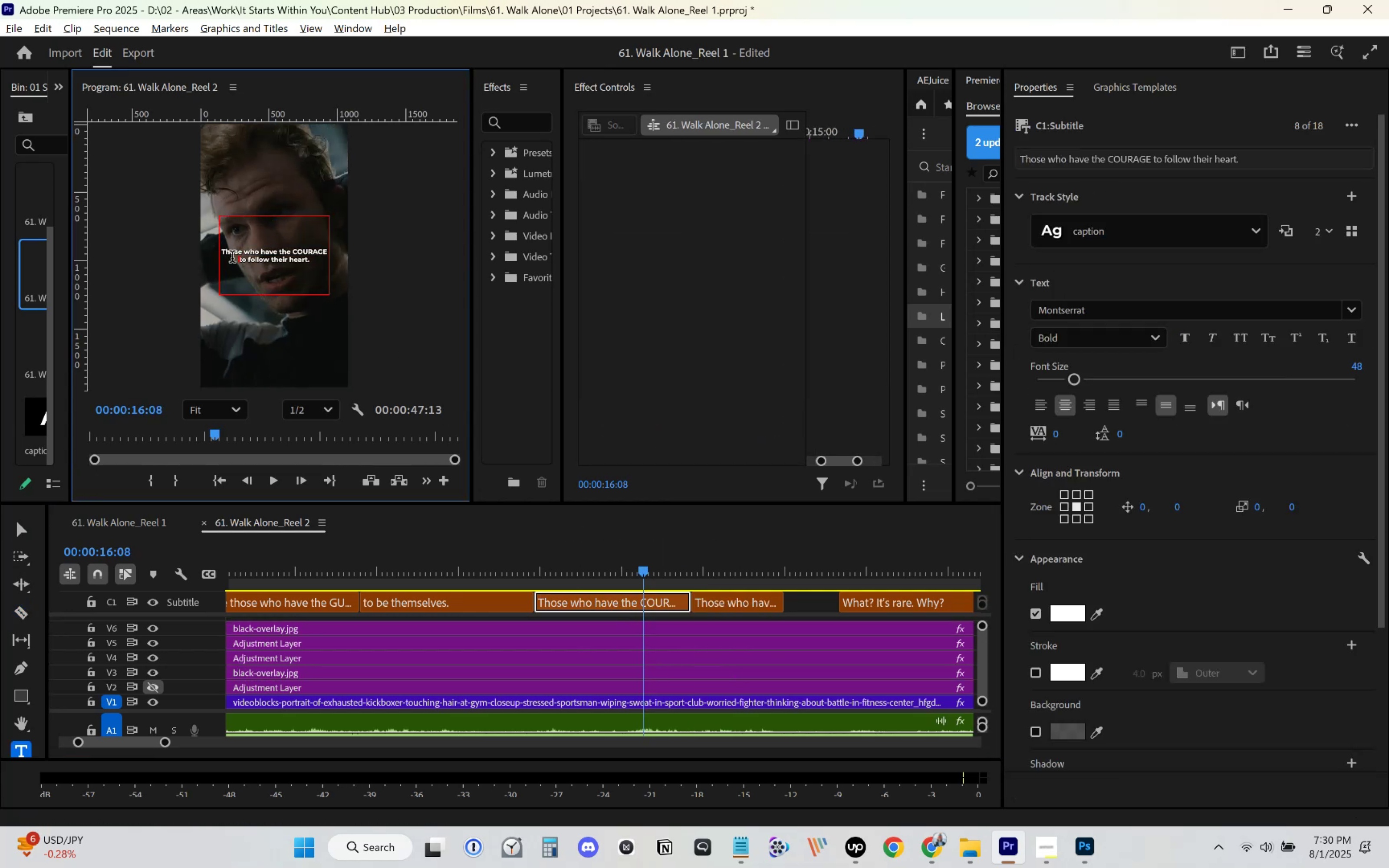 
key(Control+X)
 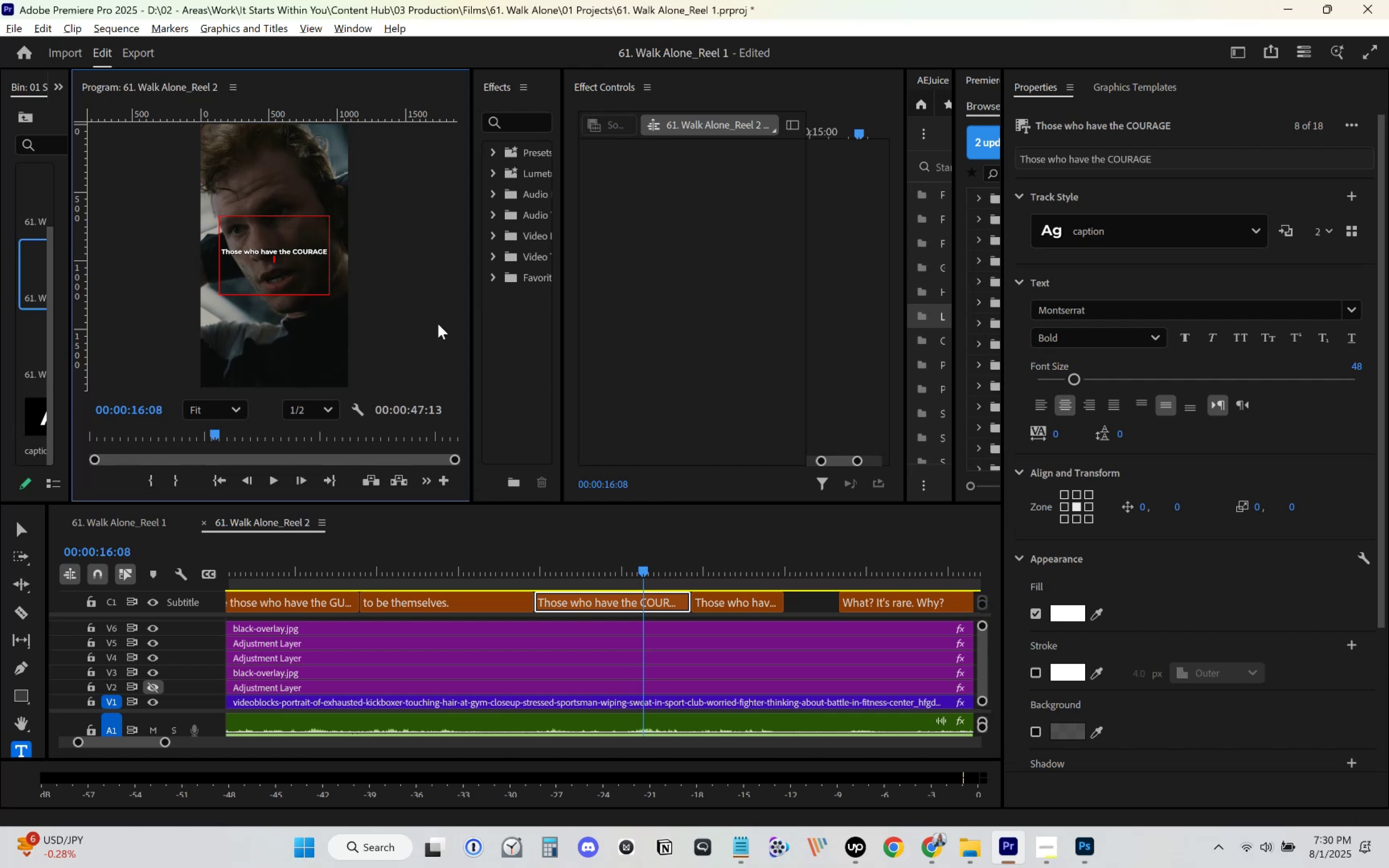 
key(Backspace)
 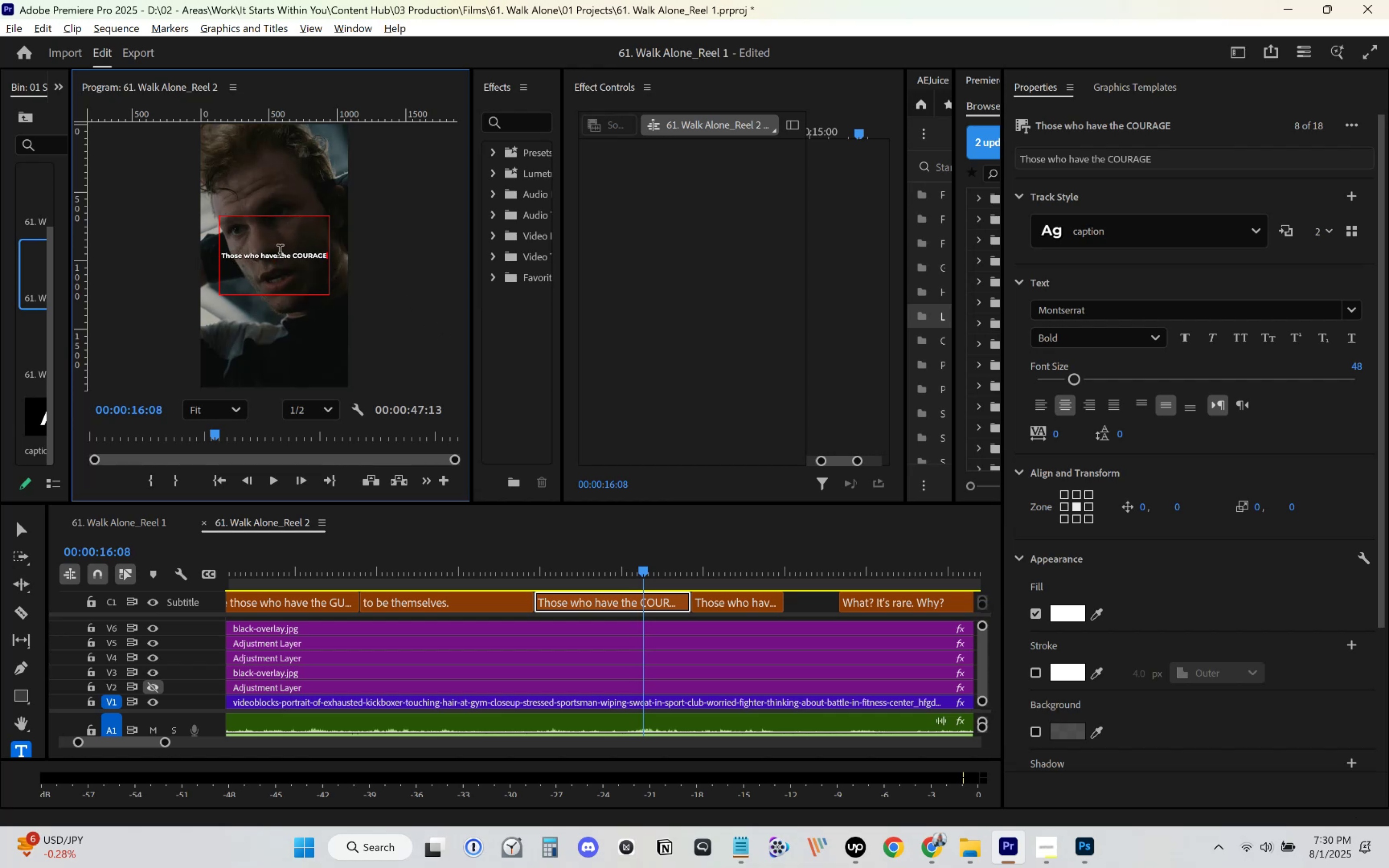 
left_click([279, 253])
 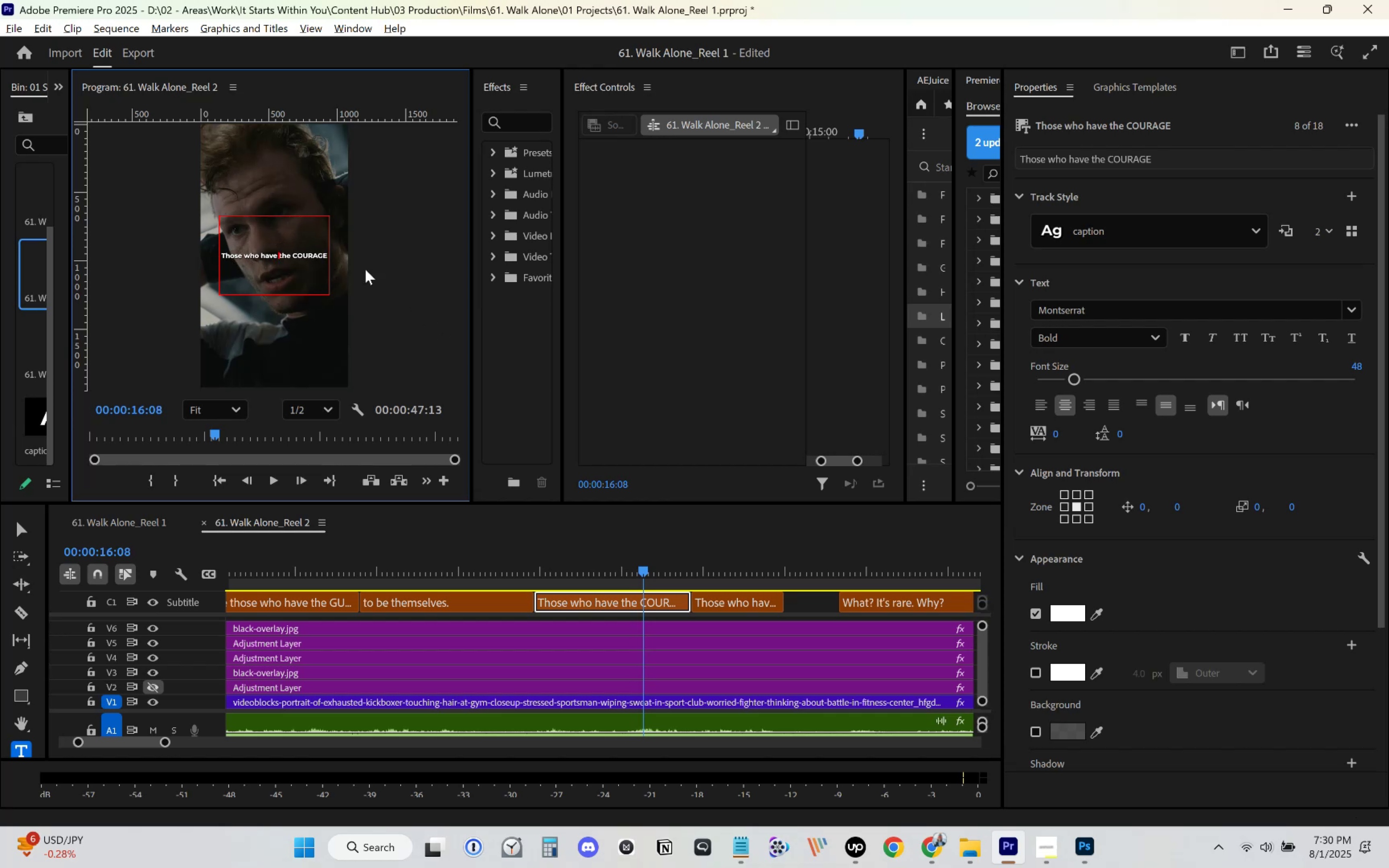 
key(Backspace)
 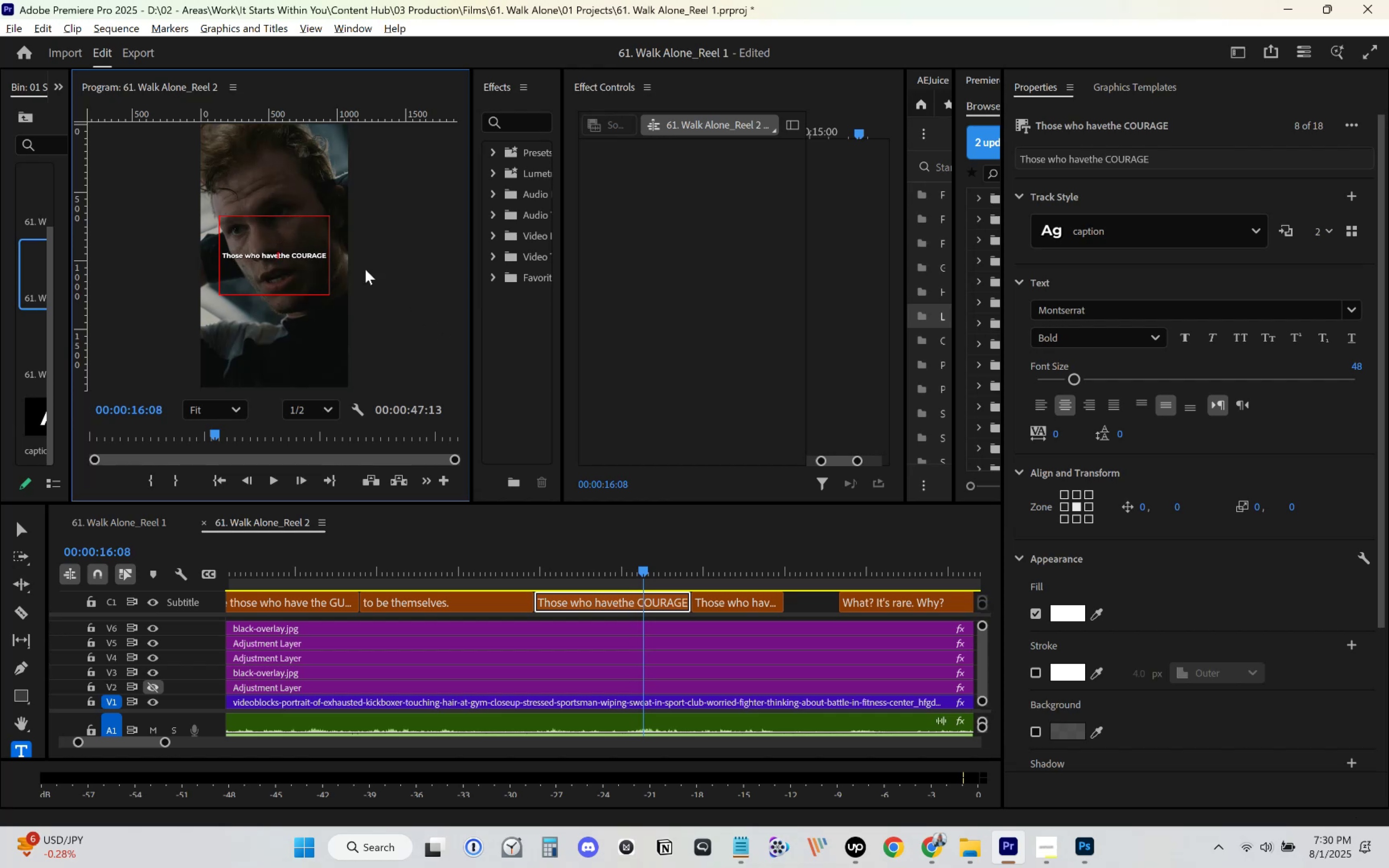 
key(Enter)
 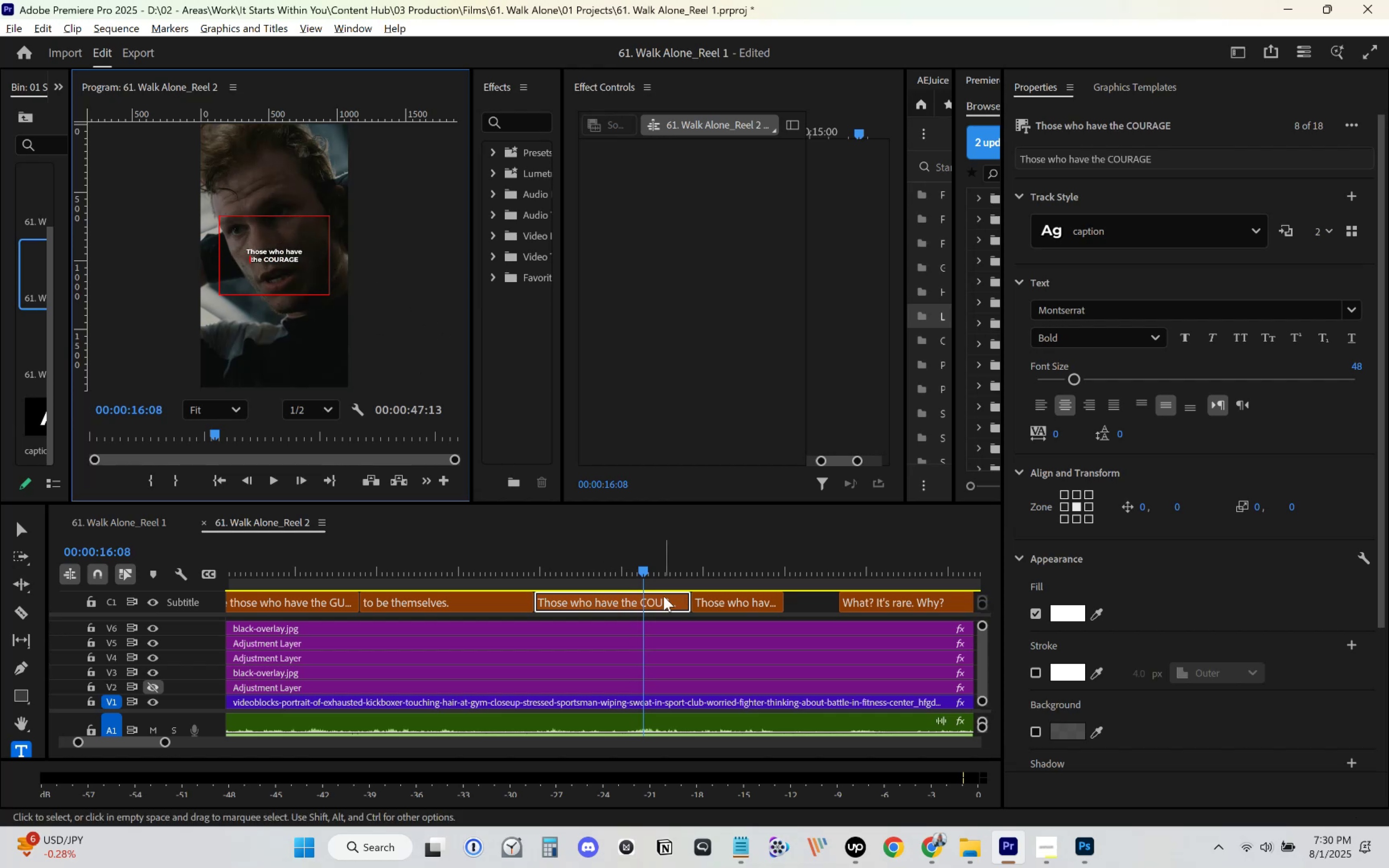 
left_click([712, 655])
 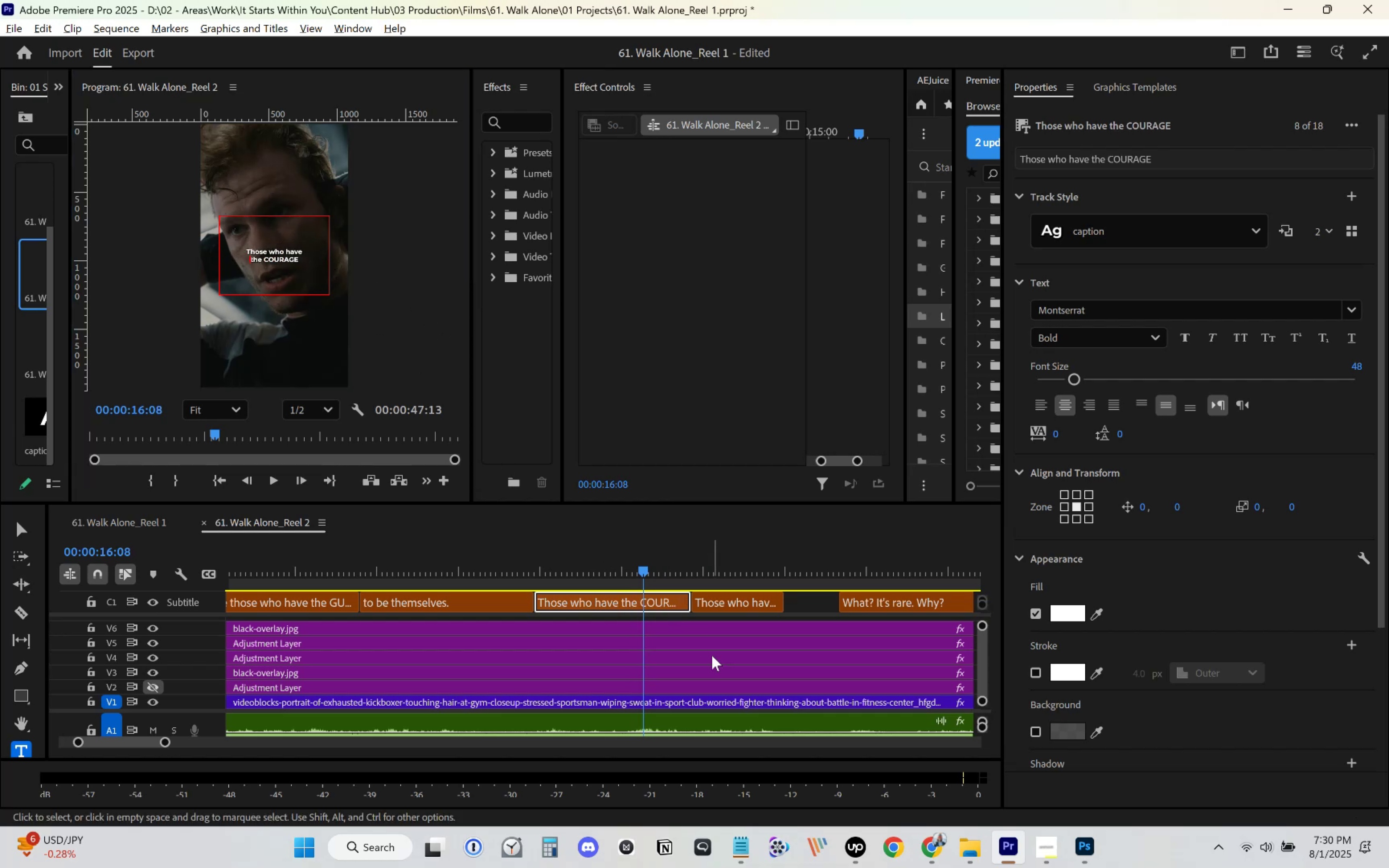 
key(Space)
 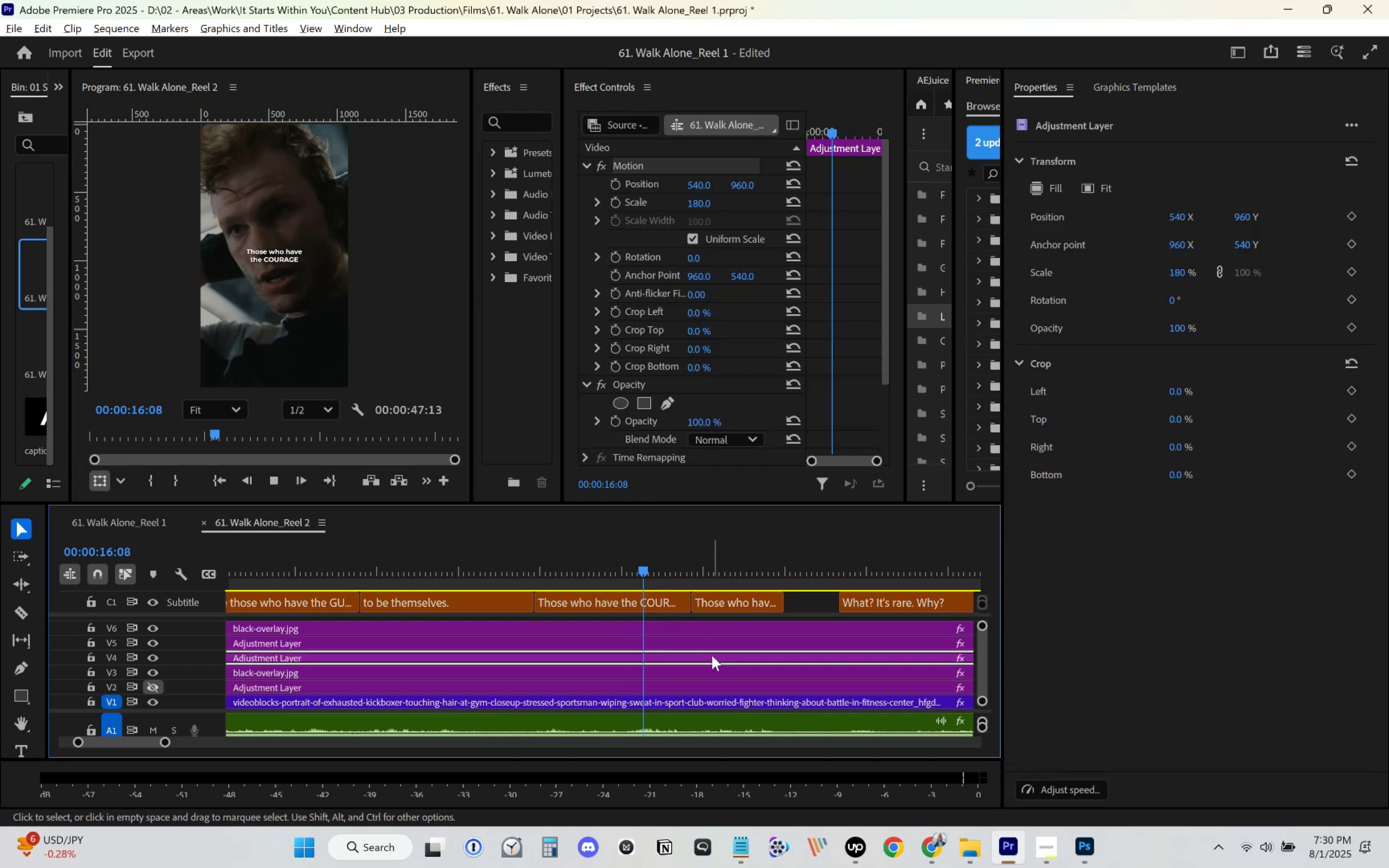 
scroll: coordinate [712, 655], scroll_direction: down, amount: 6.0
 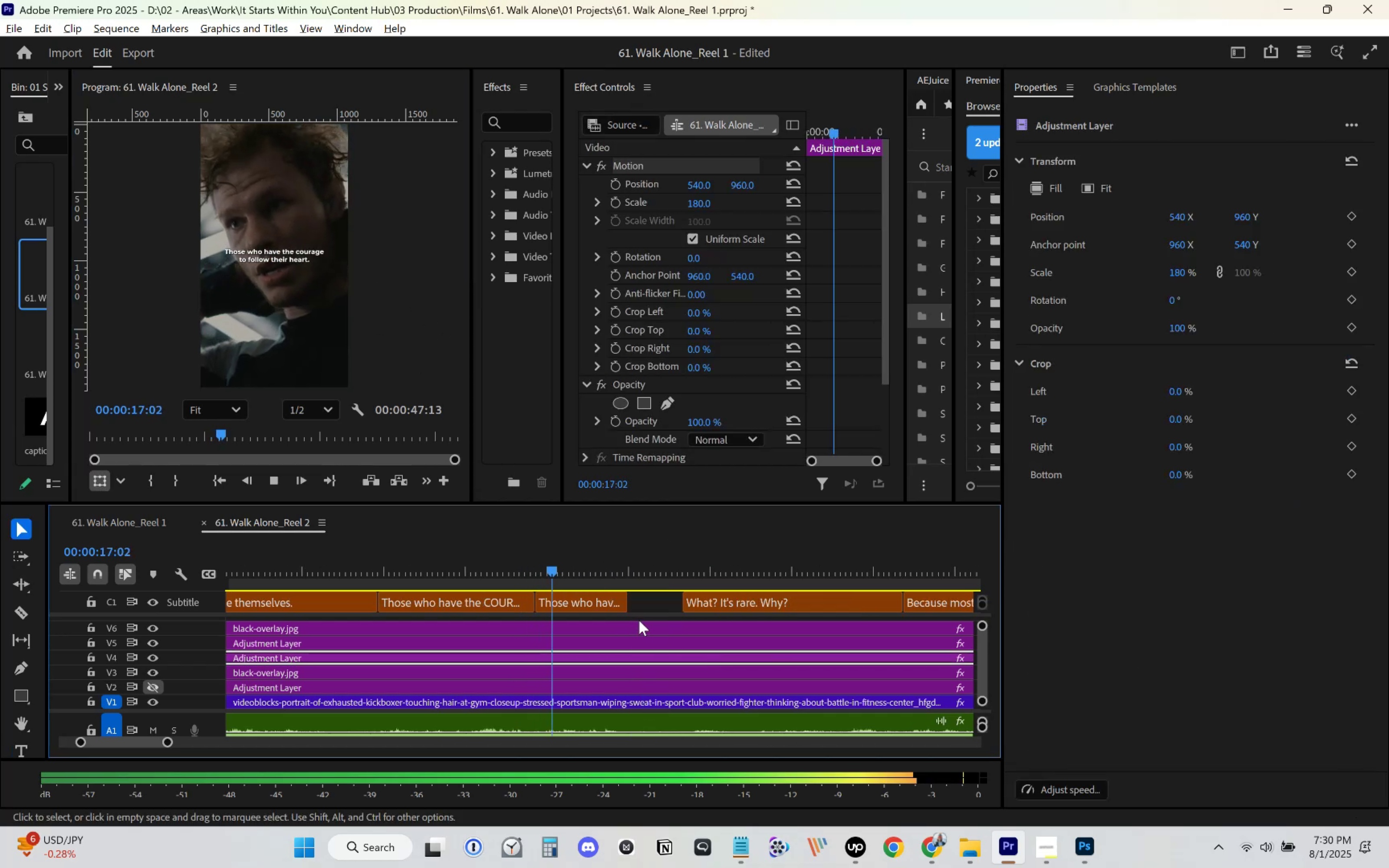 
key(Space)
 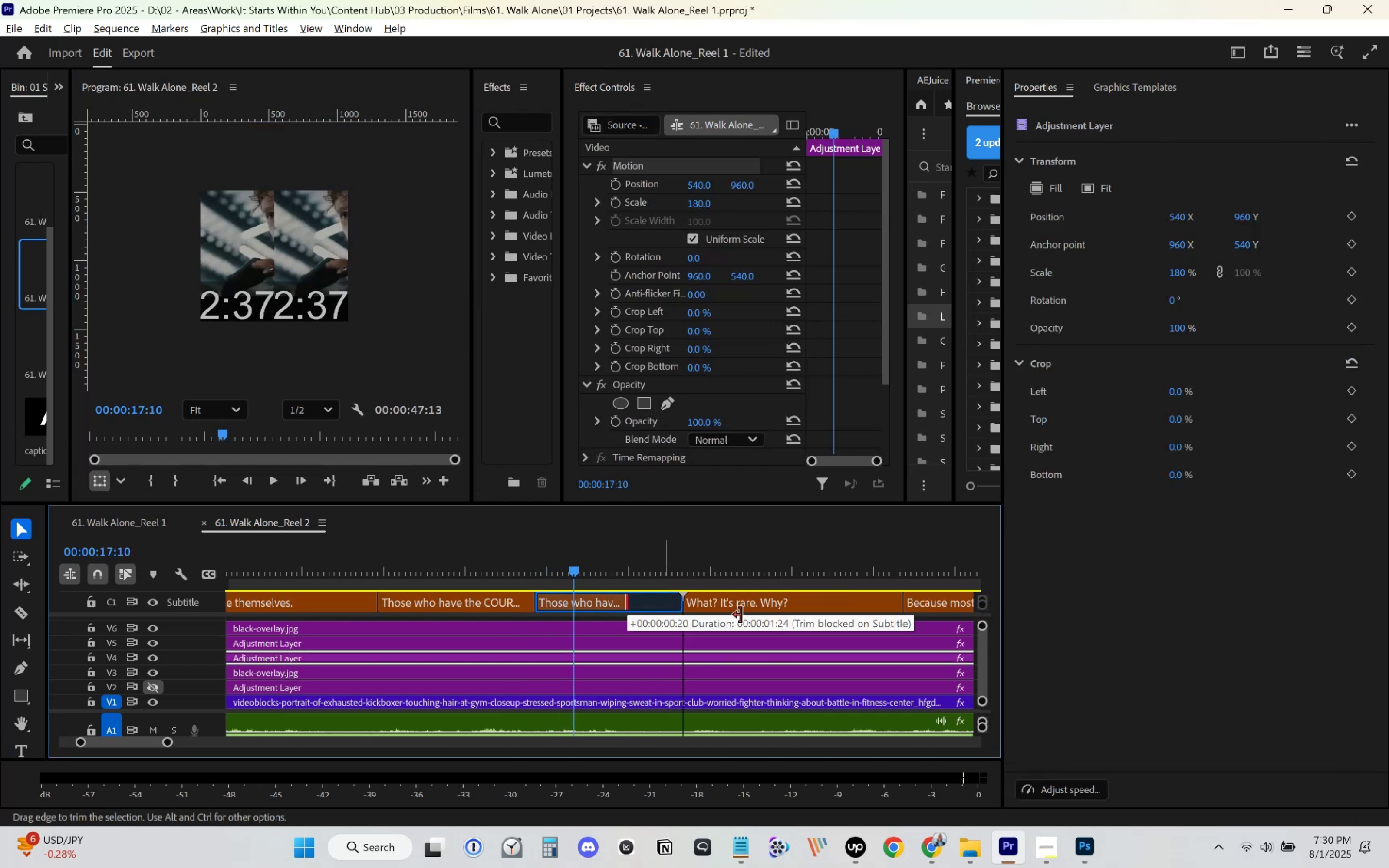 
key(Space)
 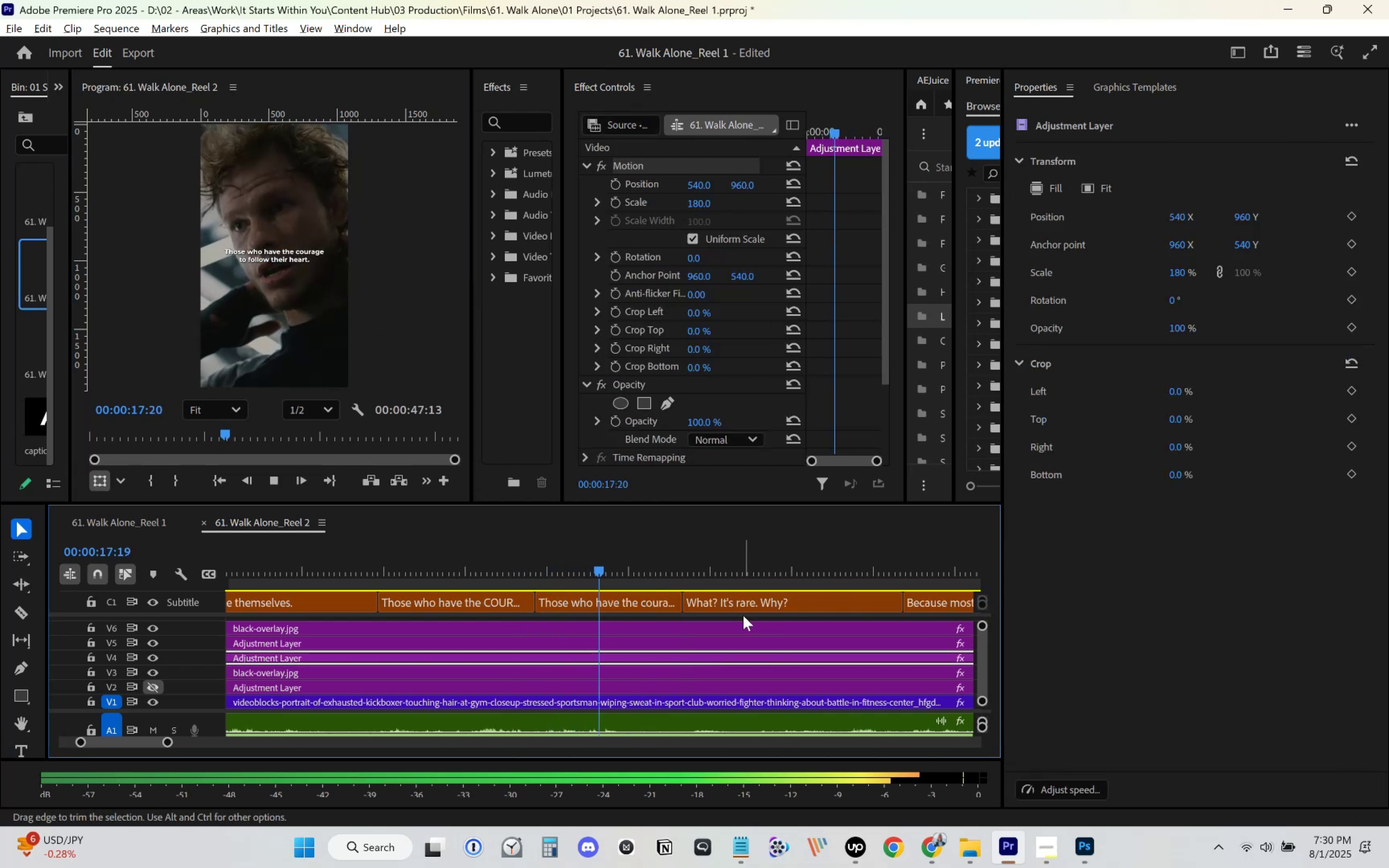 
key(Space)
 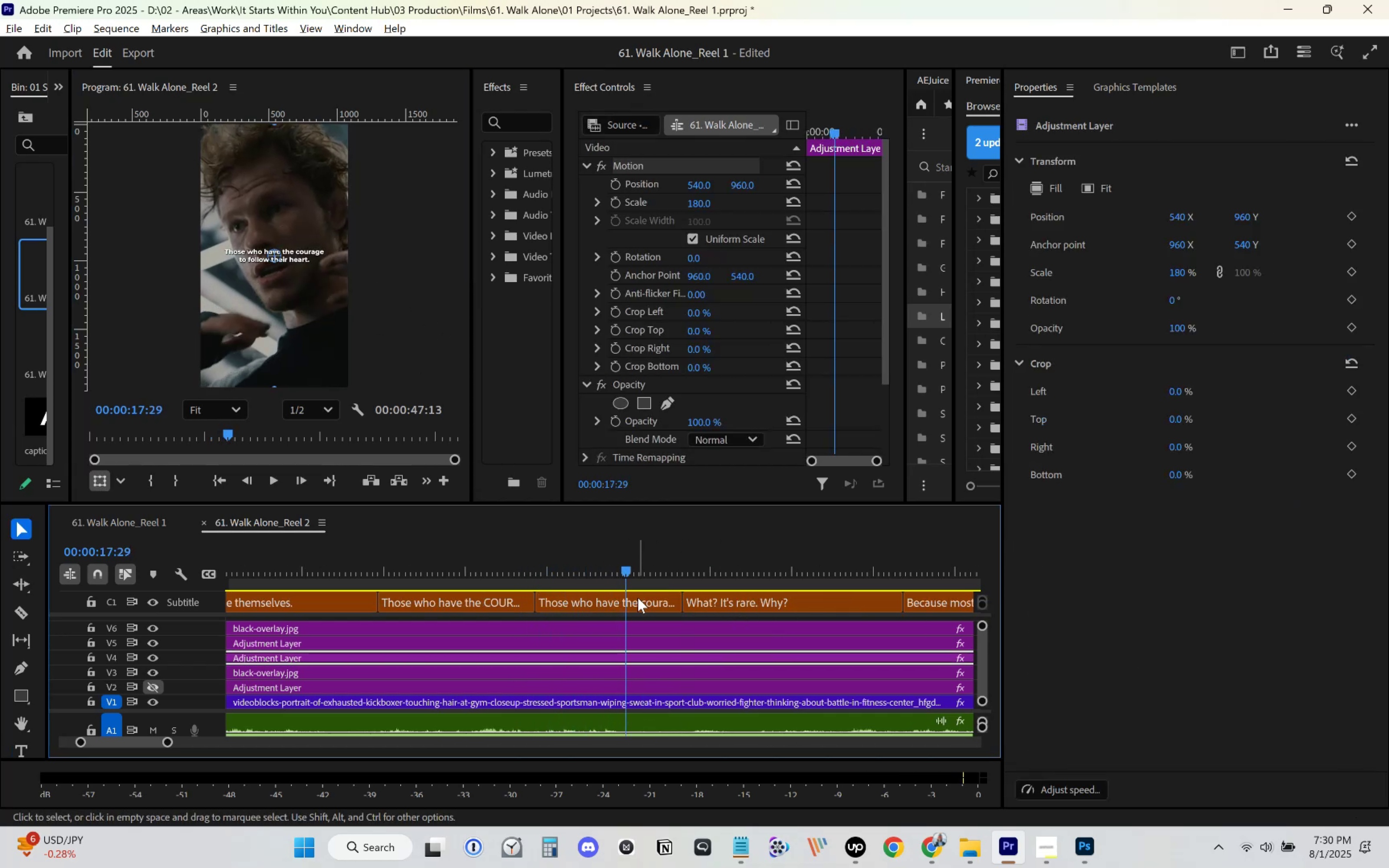 
left_click([637, 598])
 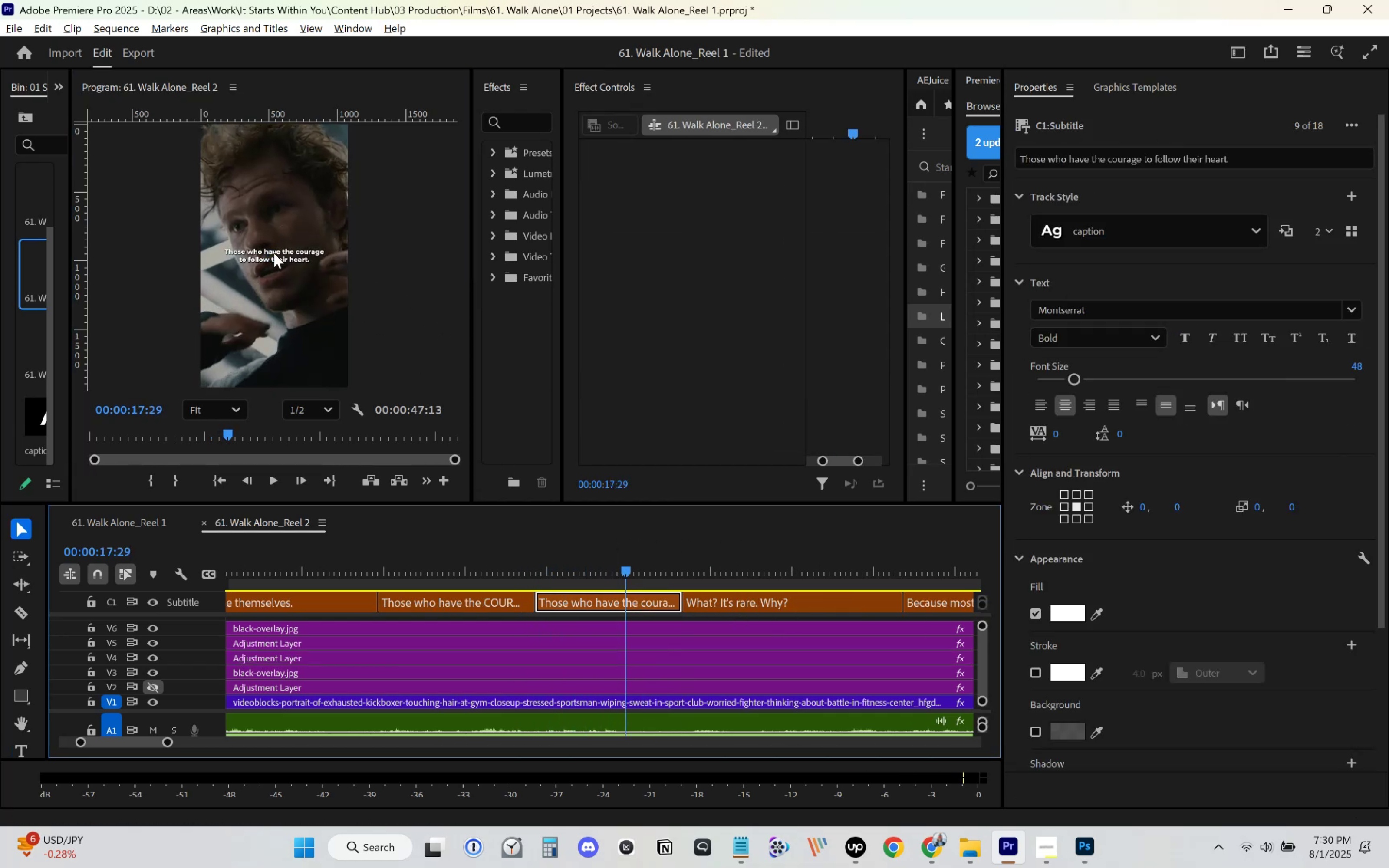 
double_click([274, 253])
 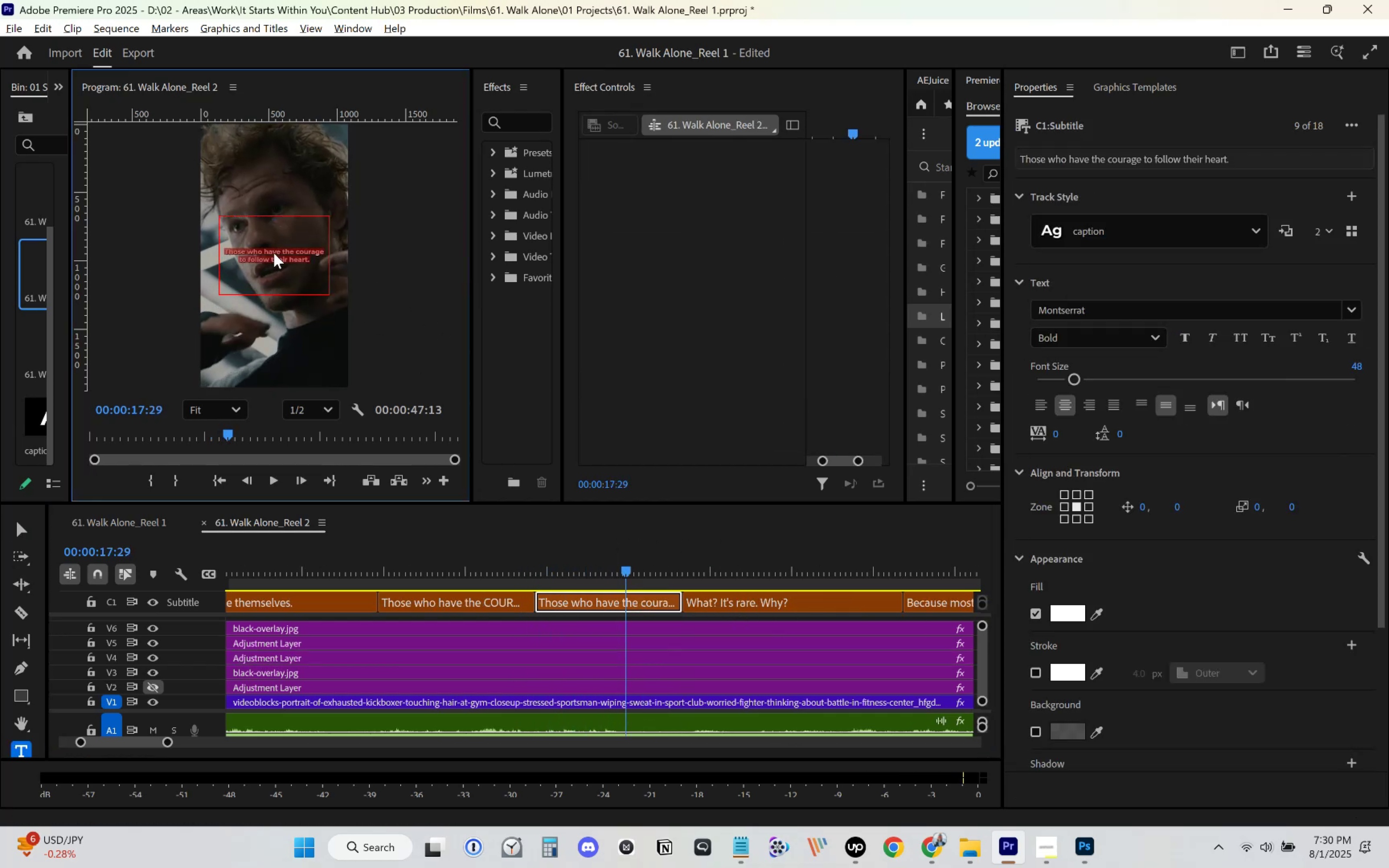 
key(Control+ControlLeft)
 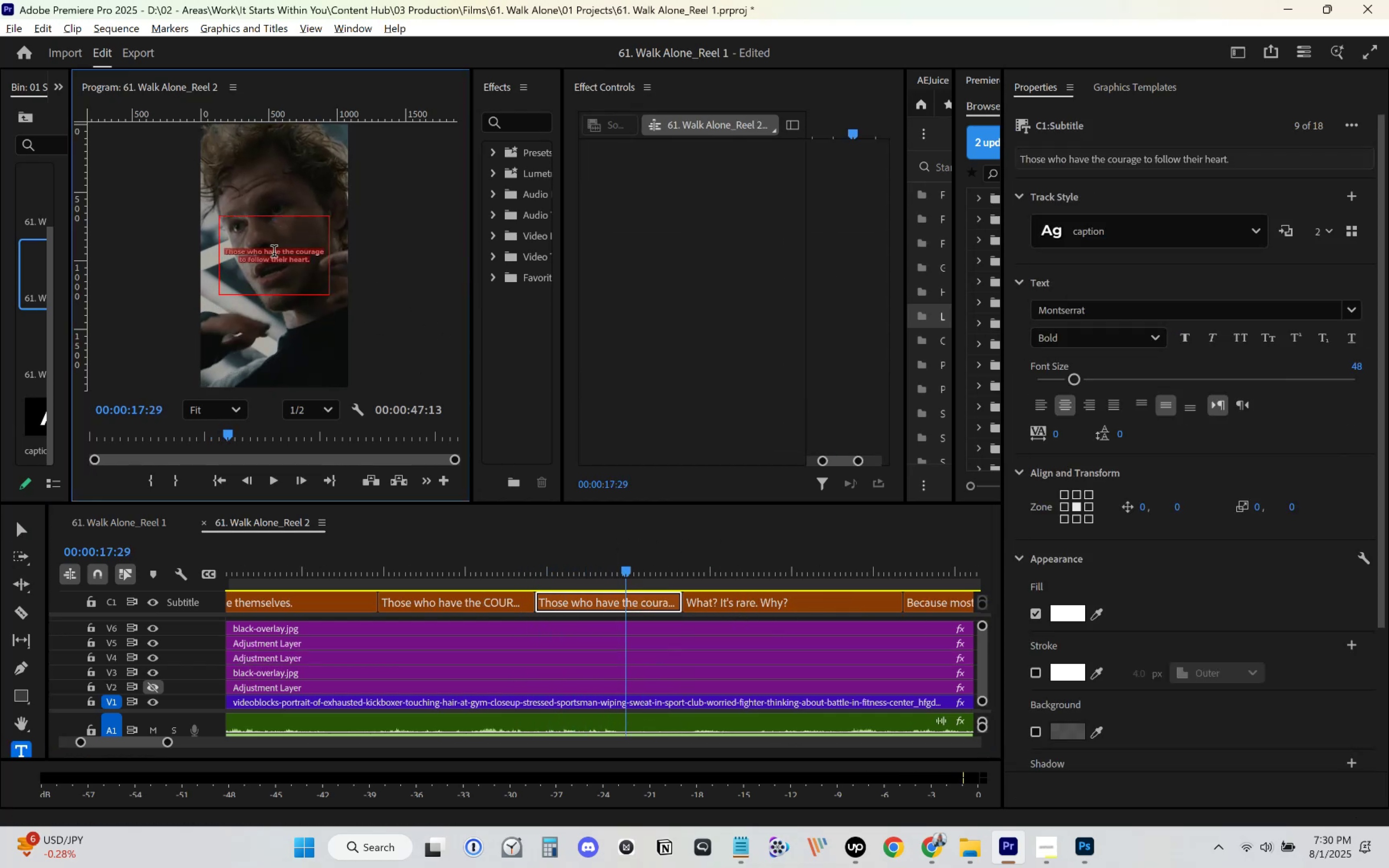 
key(Control+V)
 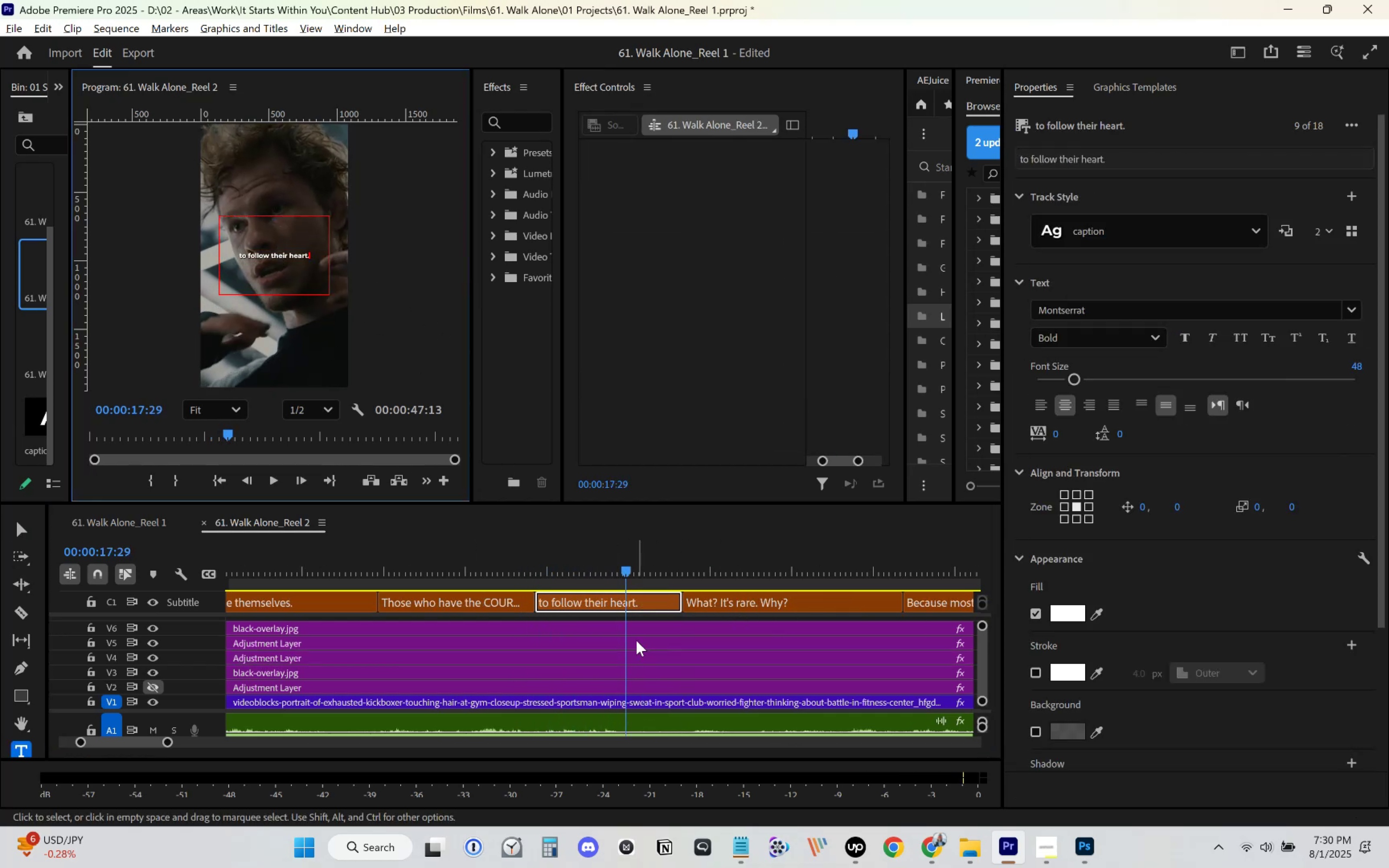 
left_click([654, 628])
 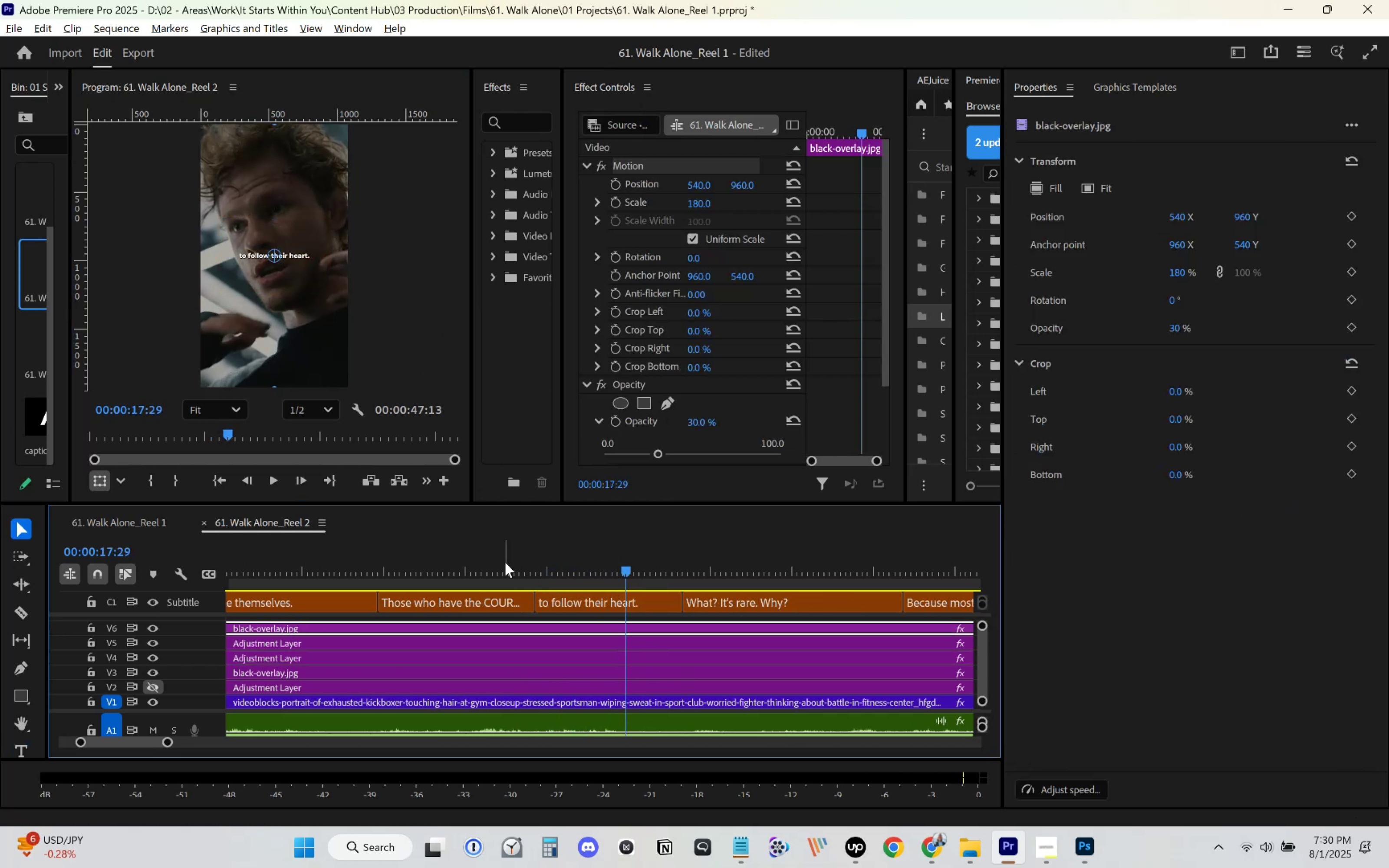 
left_click([490, 555])
 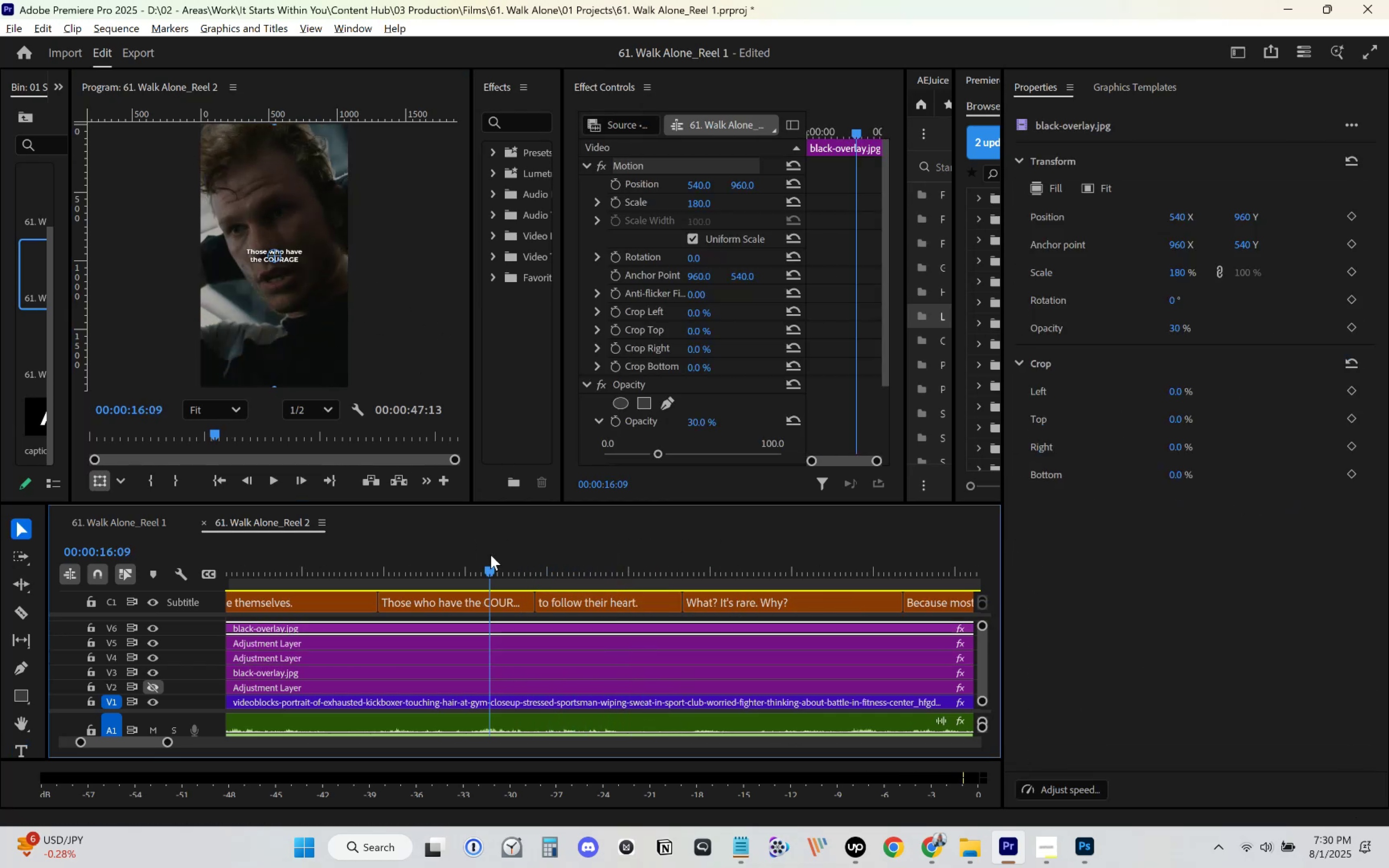 
key(Control+ControlLeft)
 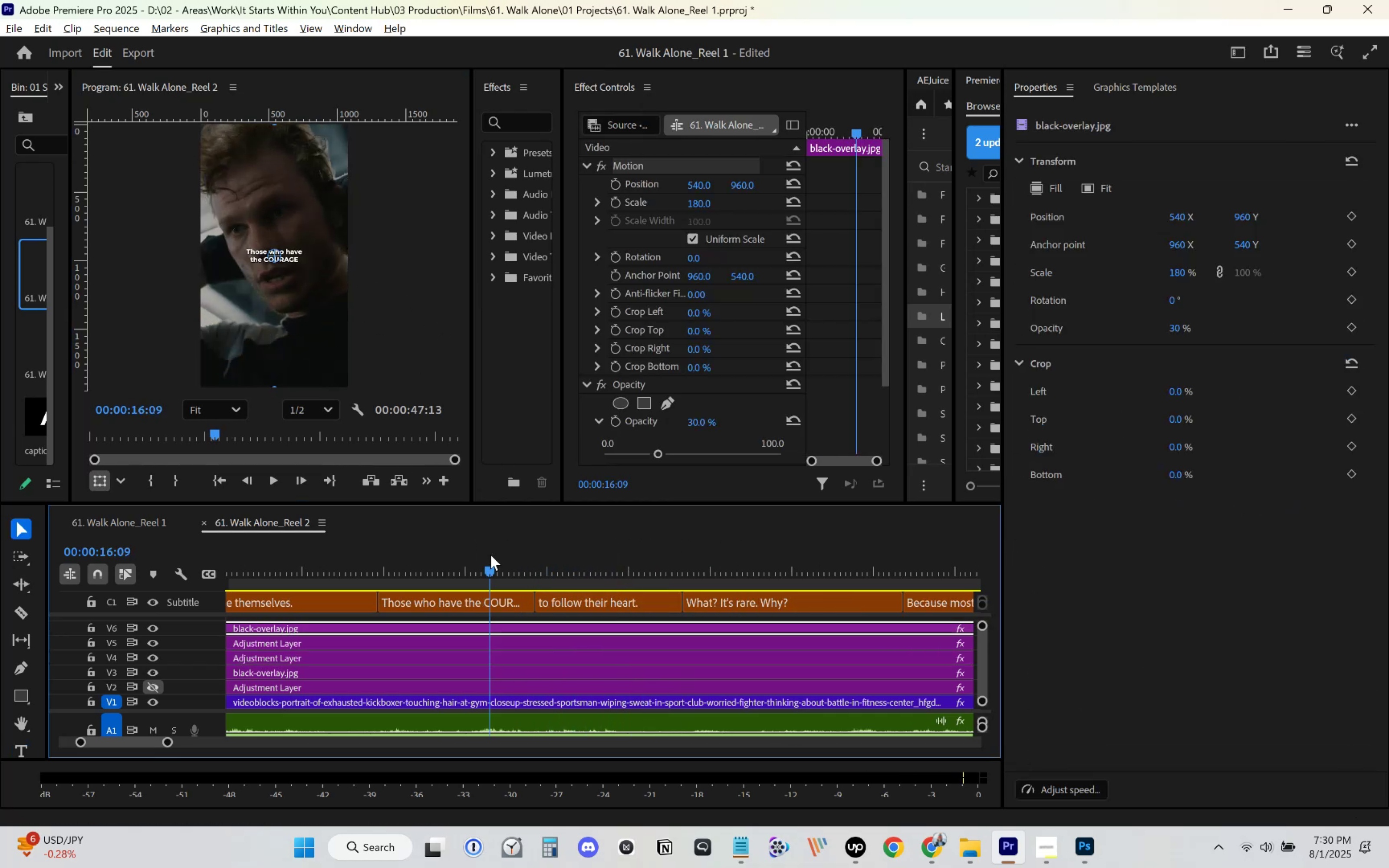 
key(Control+S)
 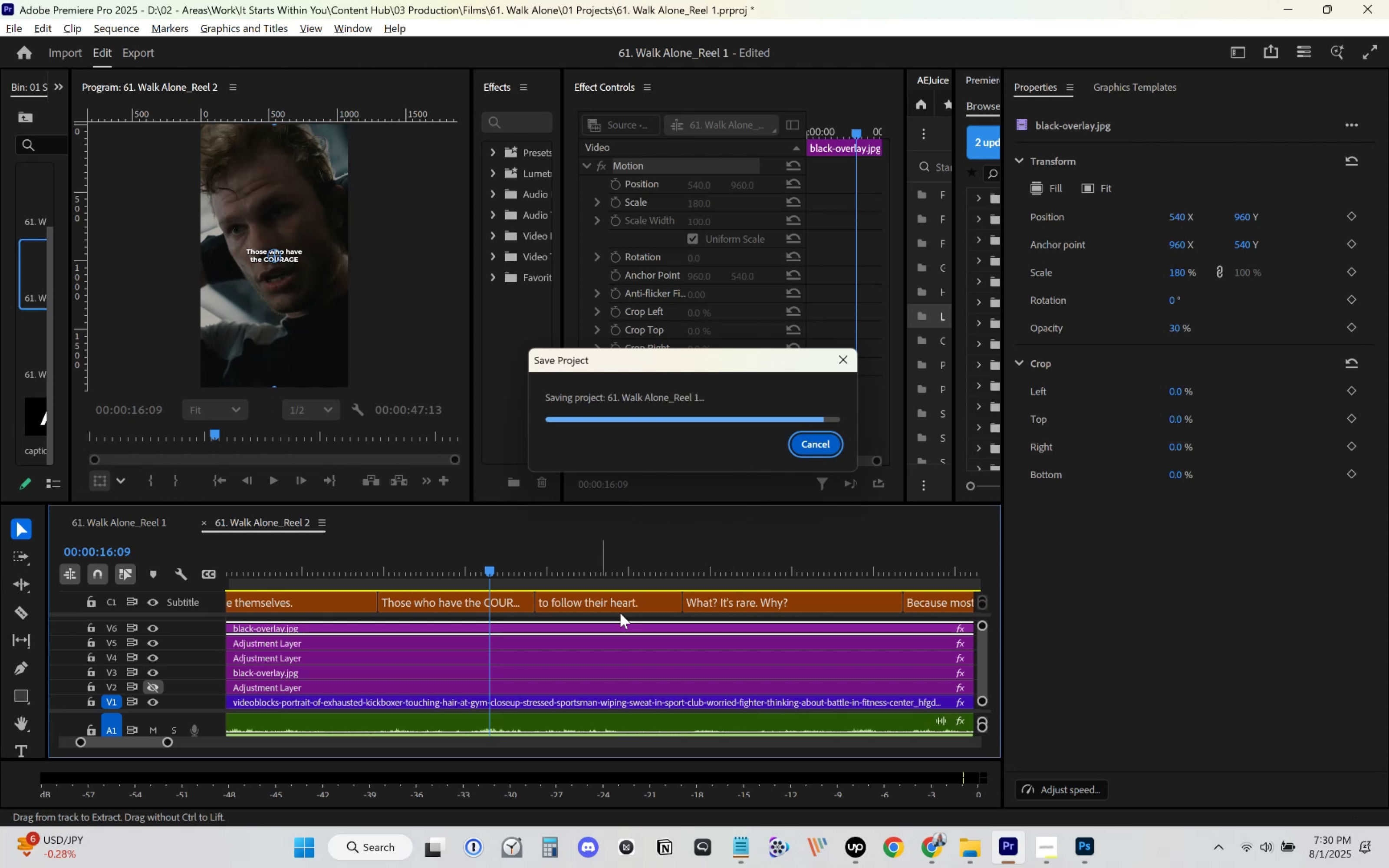 
key(Space)
 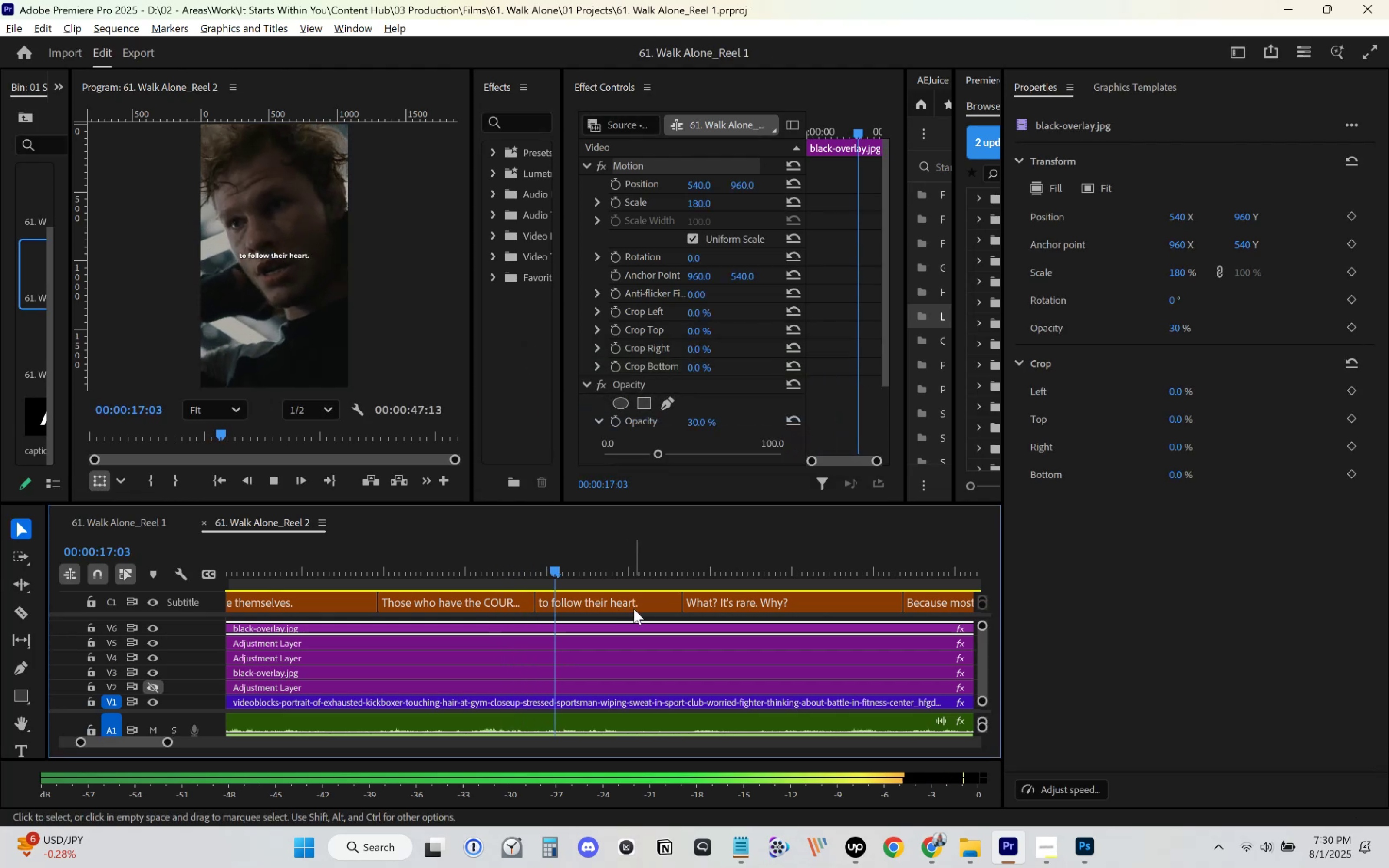 
key(Space)
 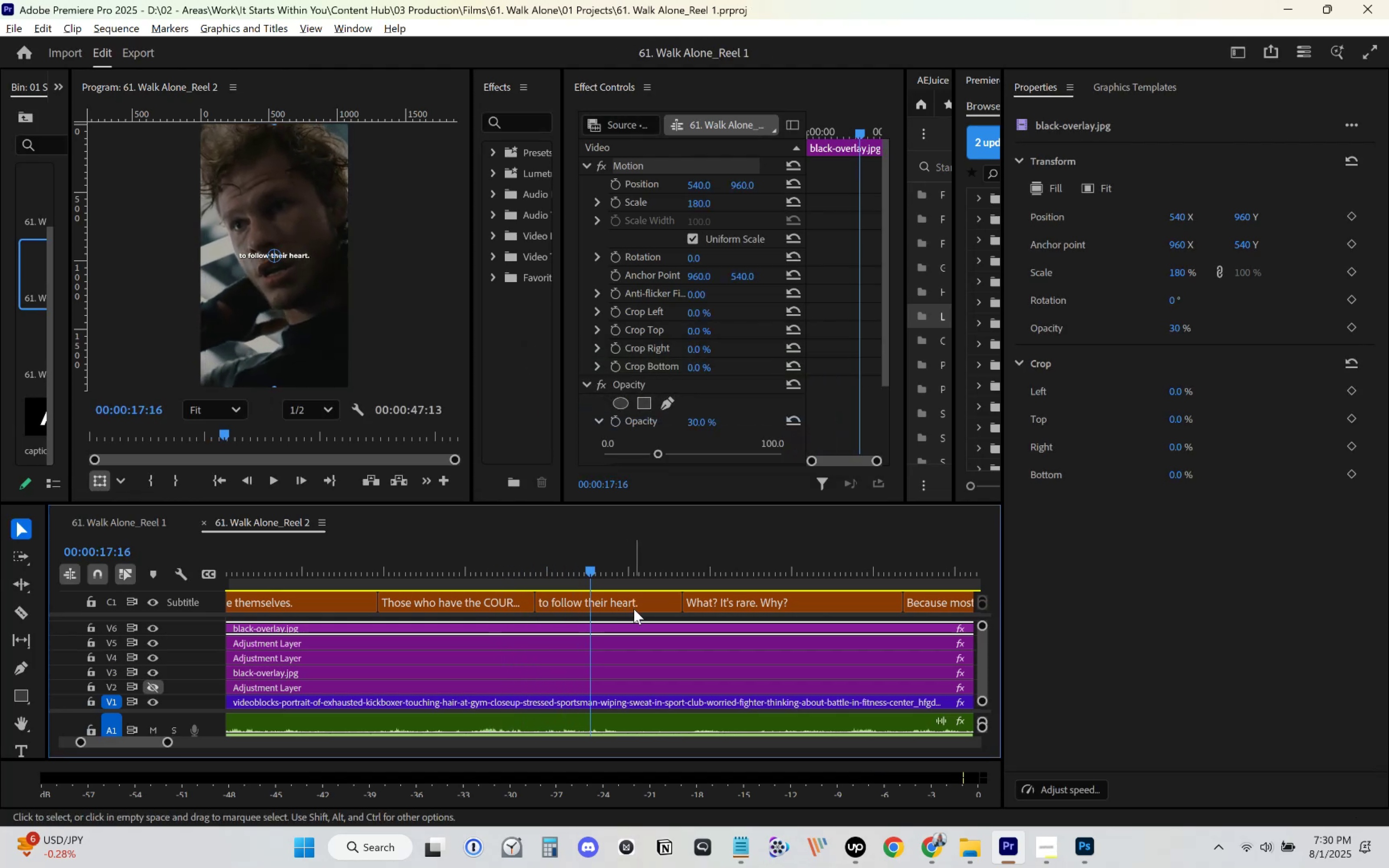 
scroll: coordinate [636, 610], scroll_direction: down, amount: 3.0
 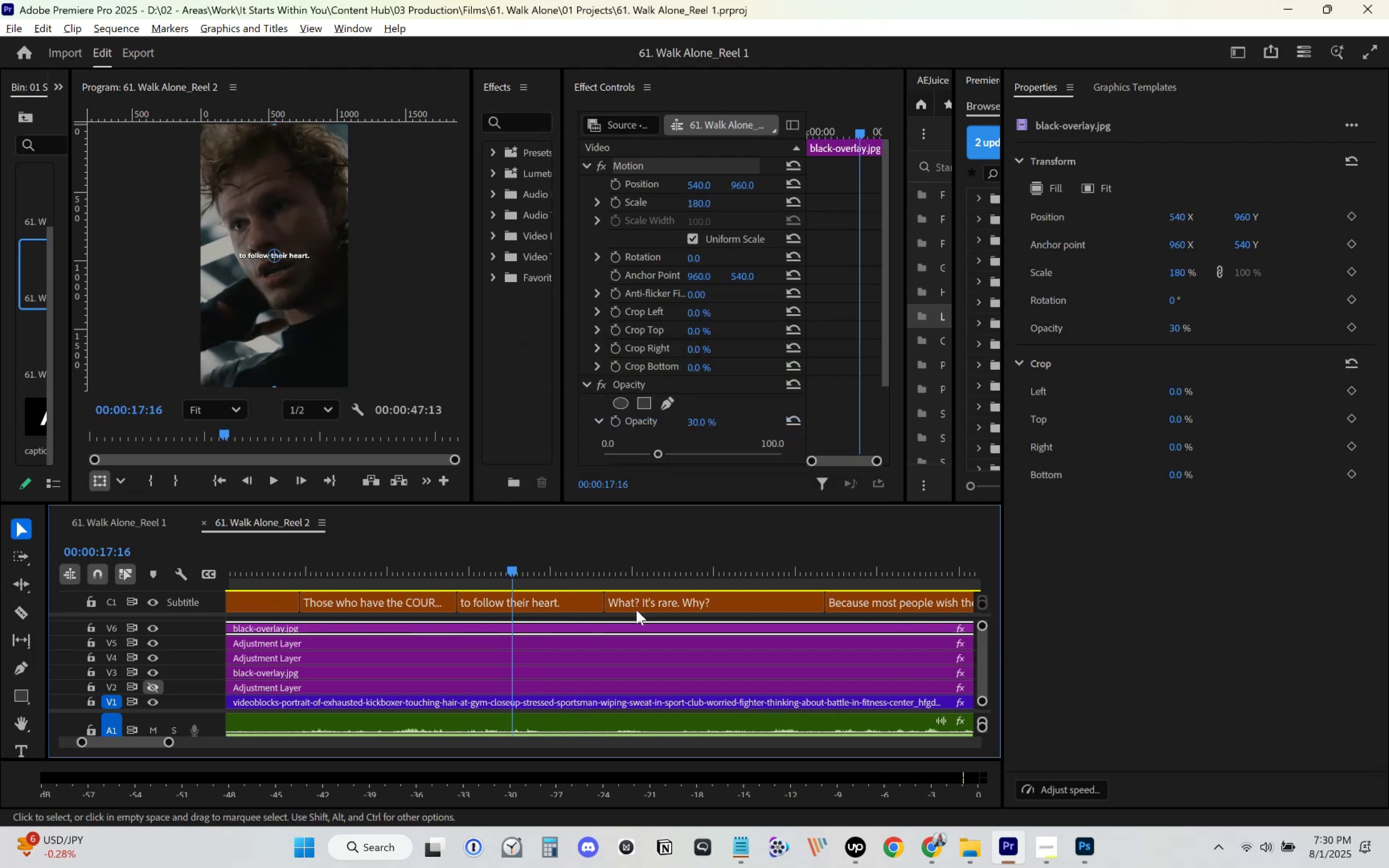 
key(Control+ControlLeft)
 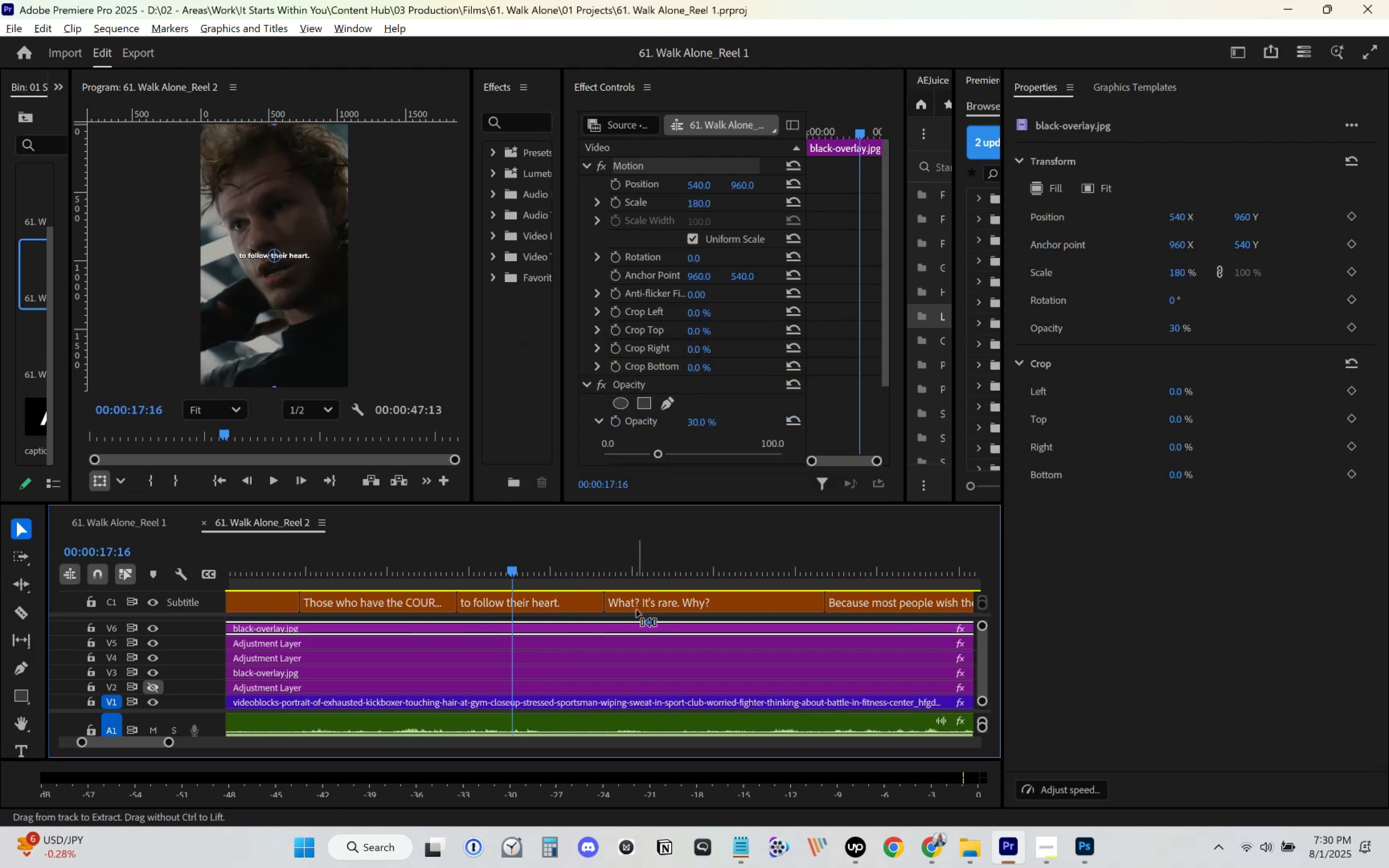 
key(Control+S)
 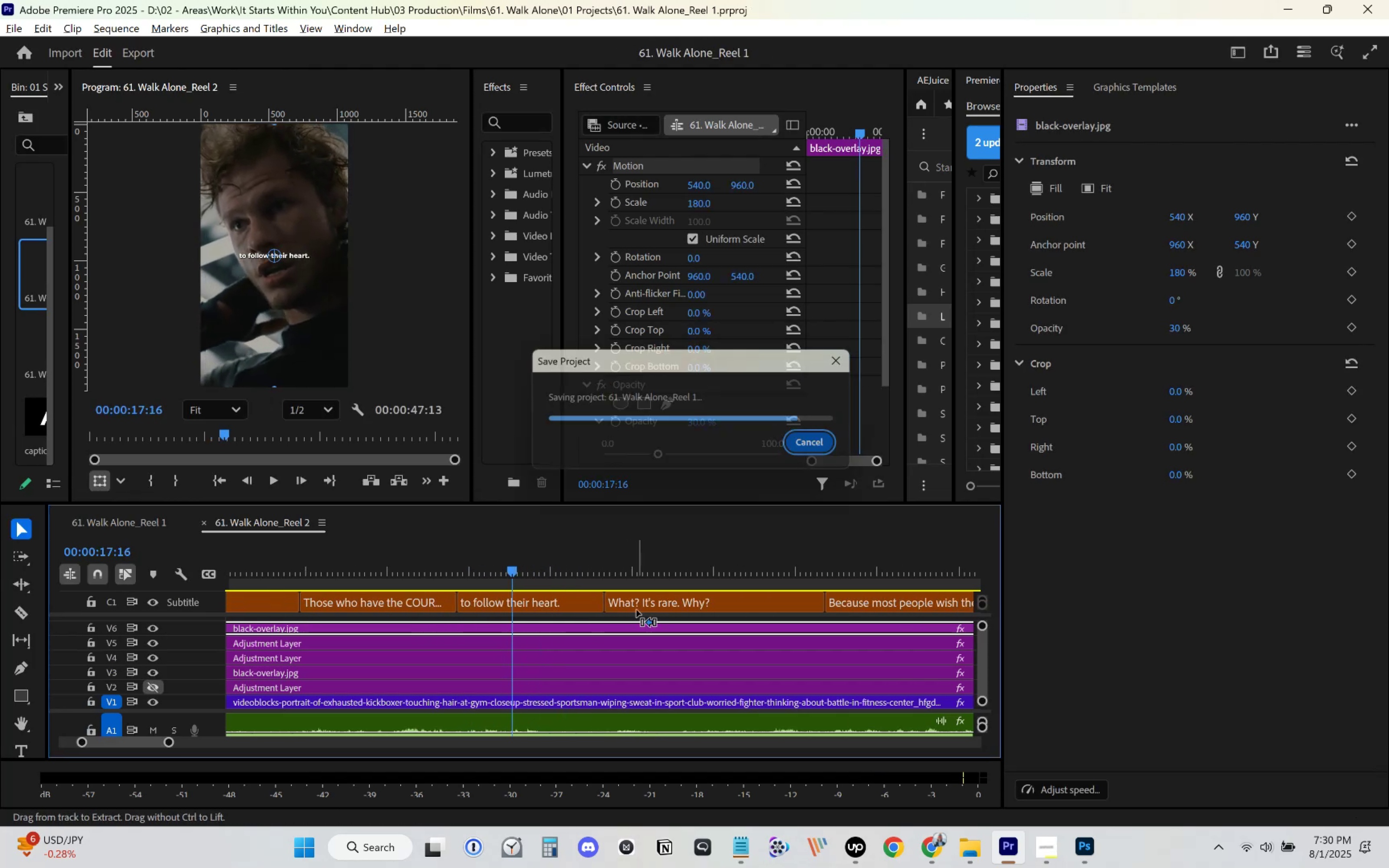 
key(Space)
 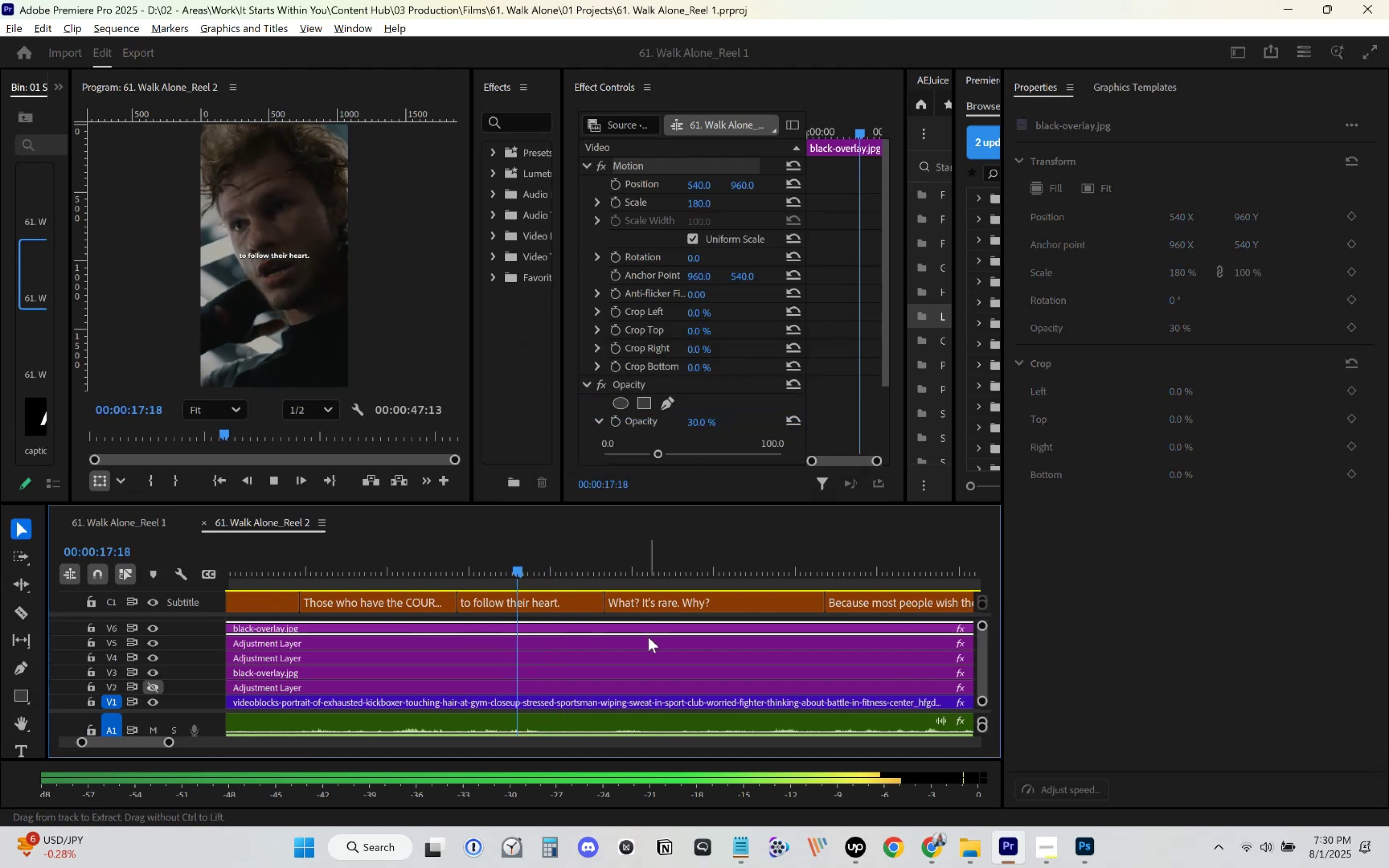 
key(Space)
 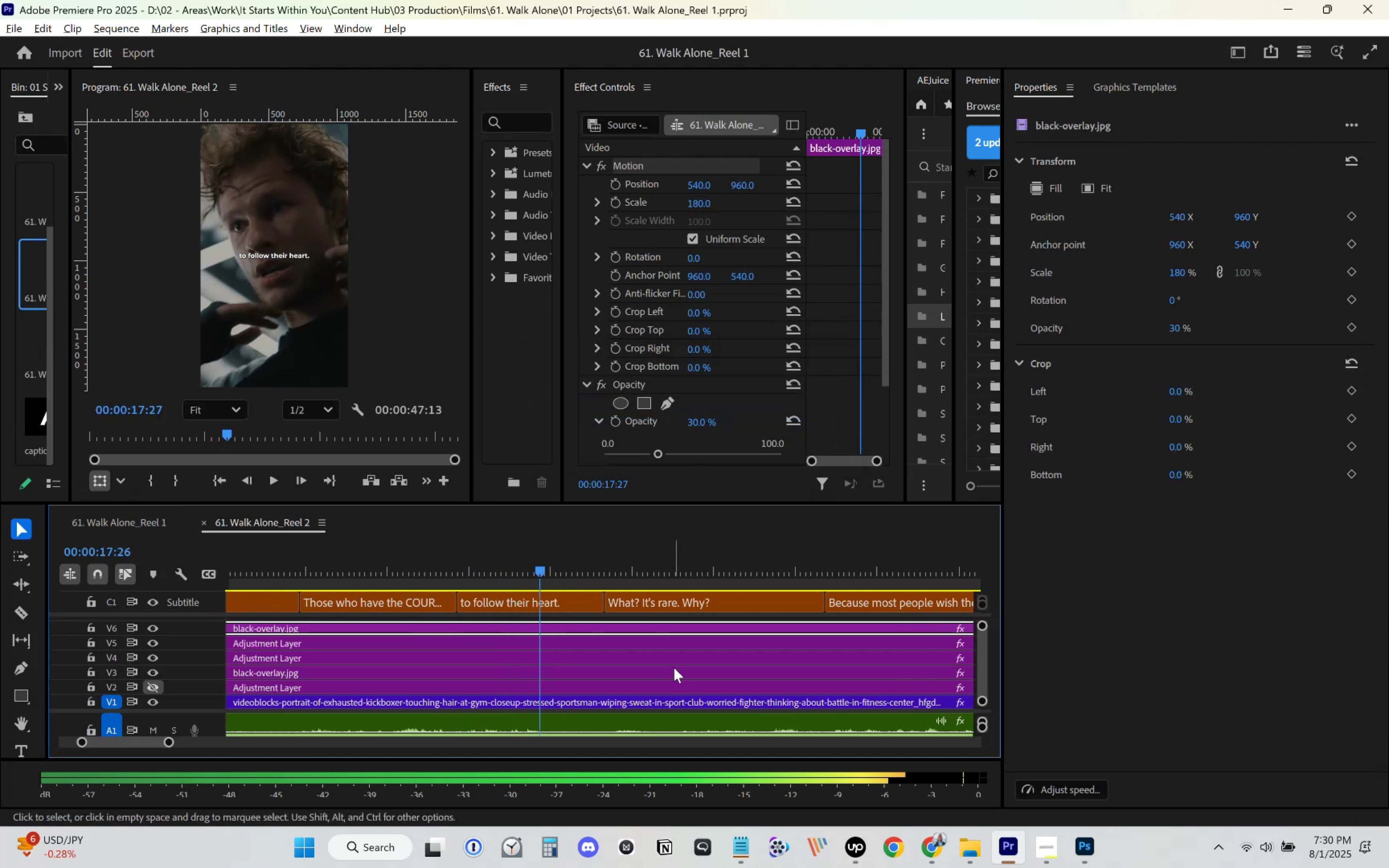 
key(Control+ControlLeft)
 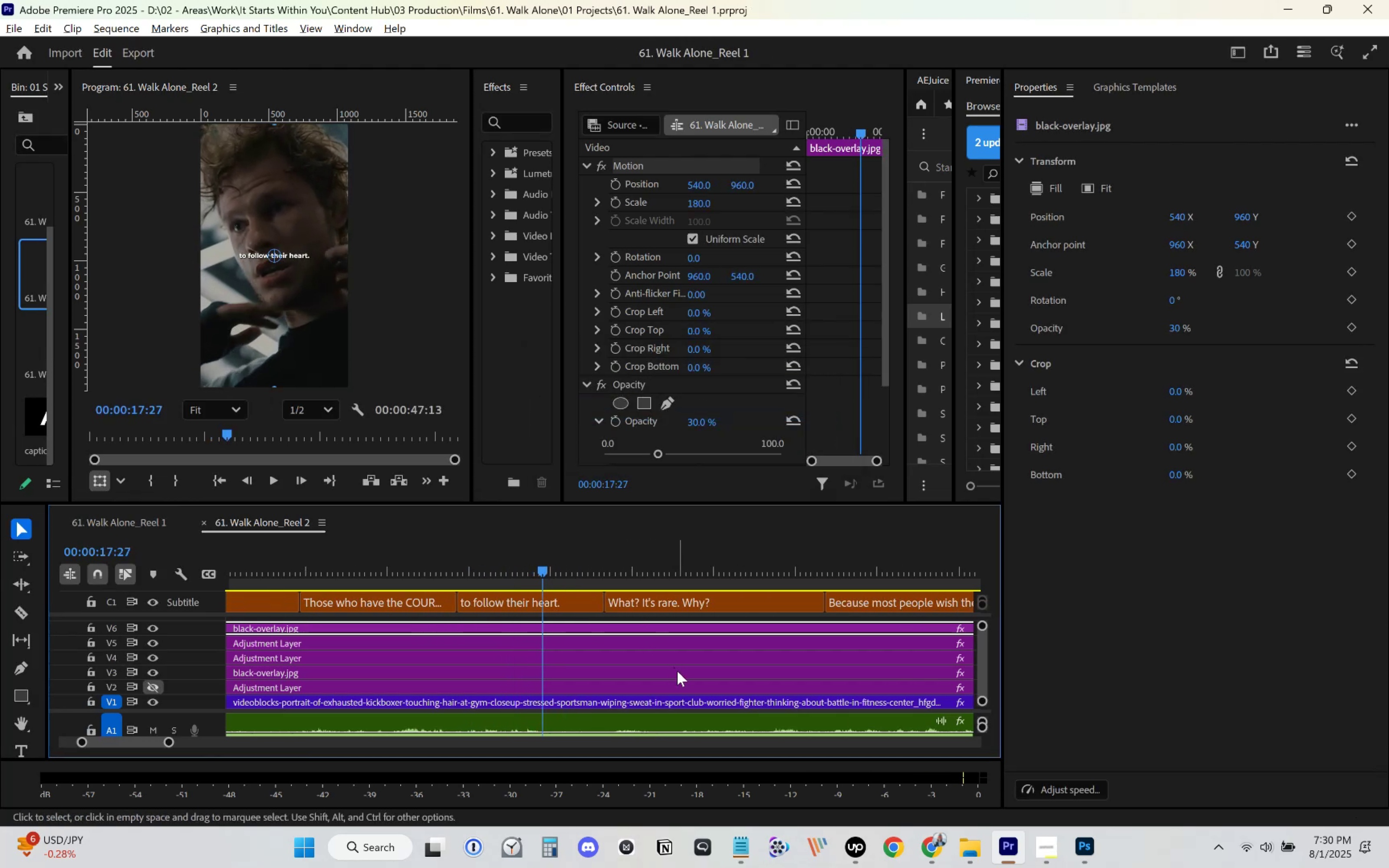 
key(Control+S)
 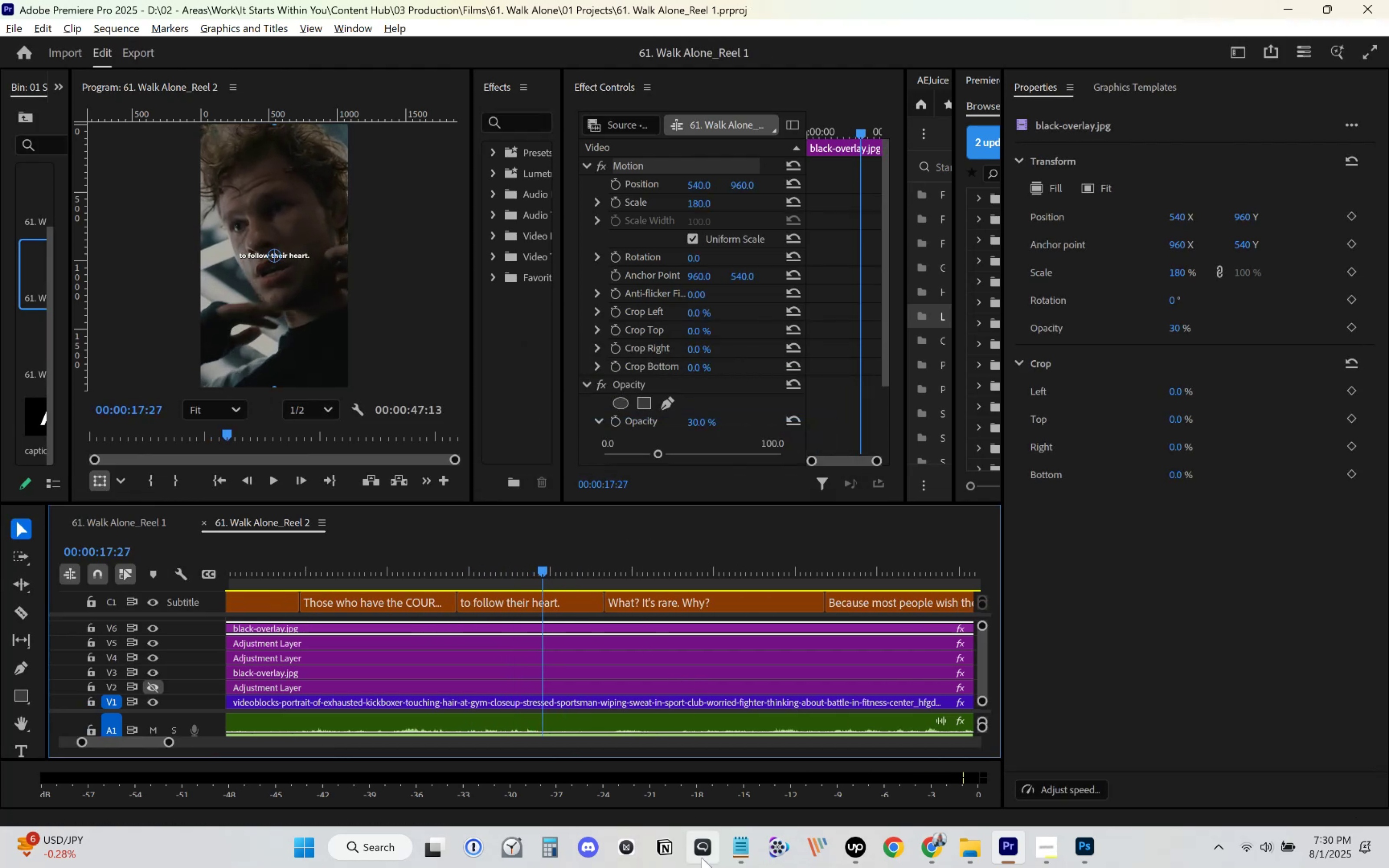 
left_click([740, 843])
 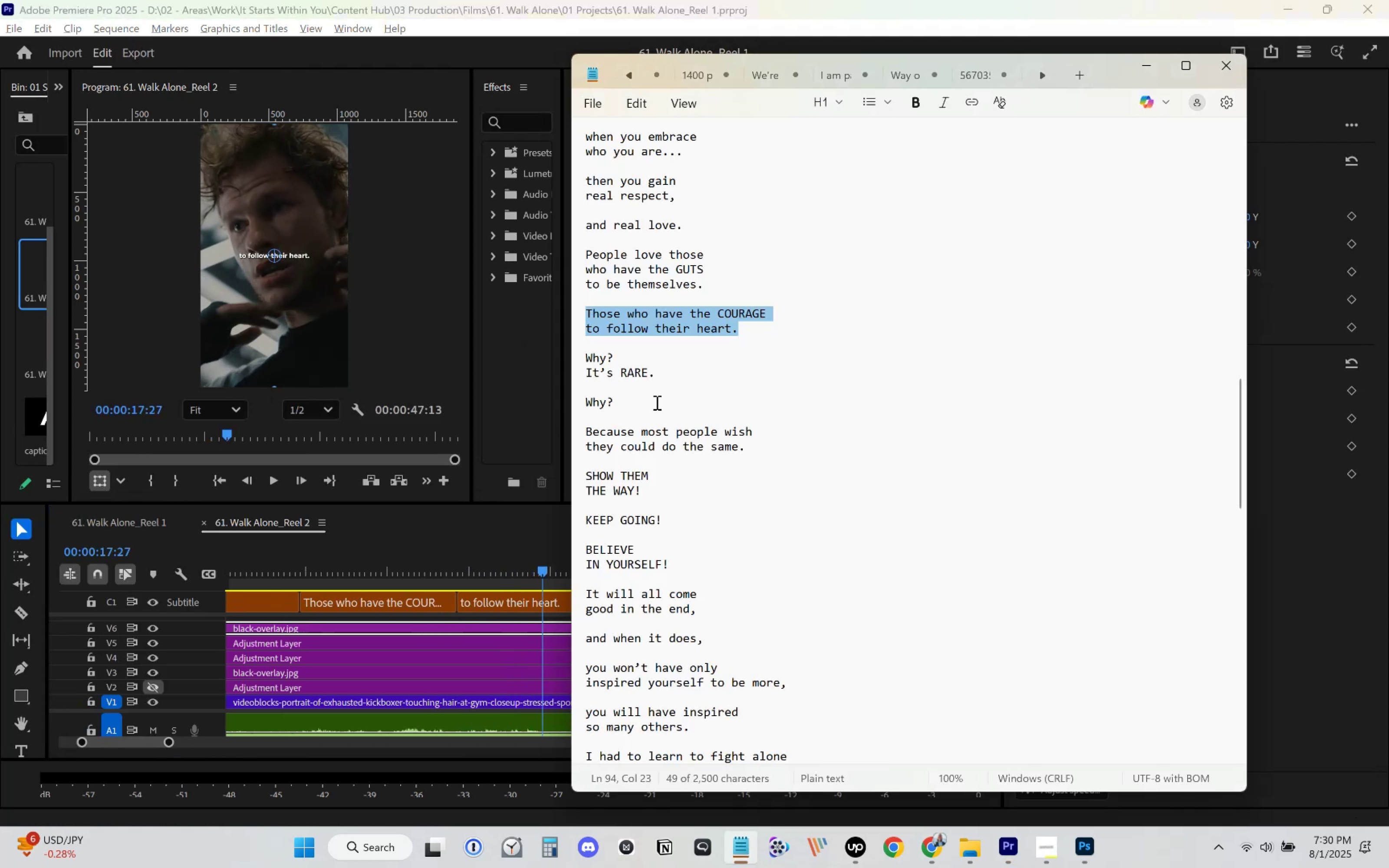 
key(Control+C)
 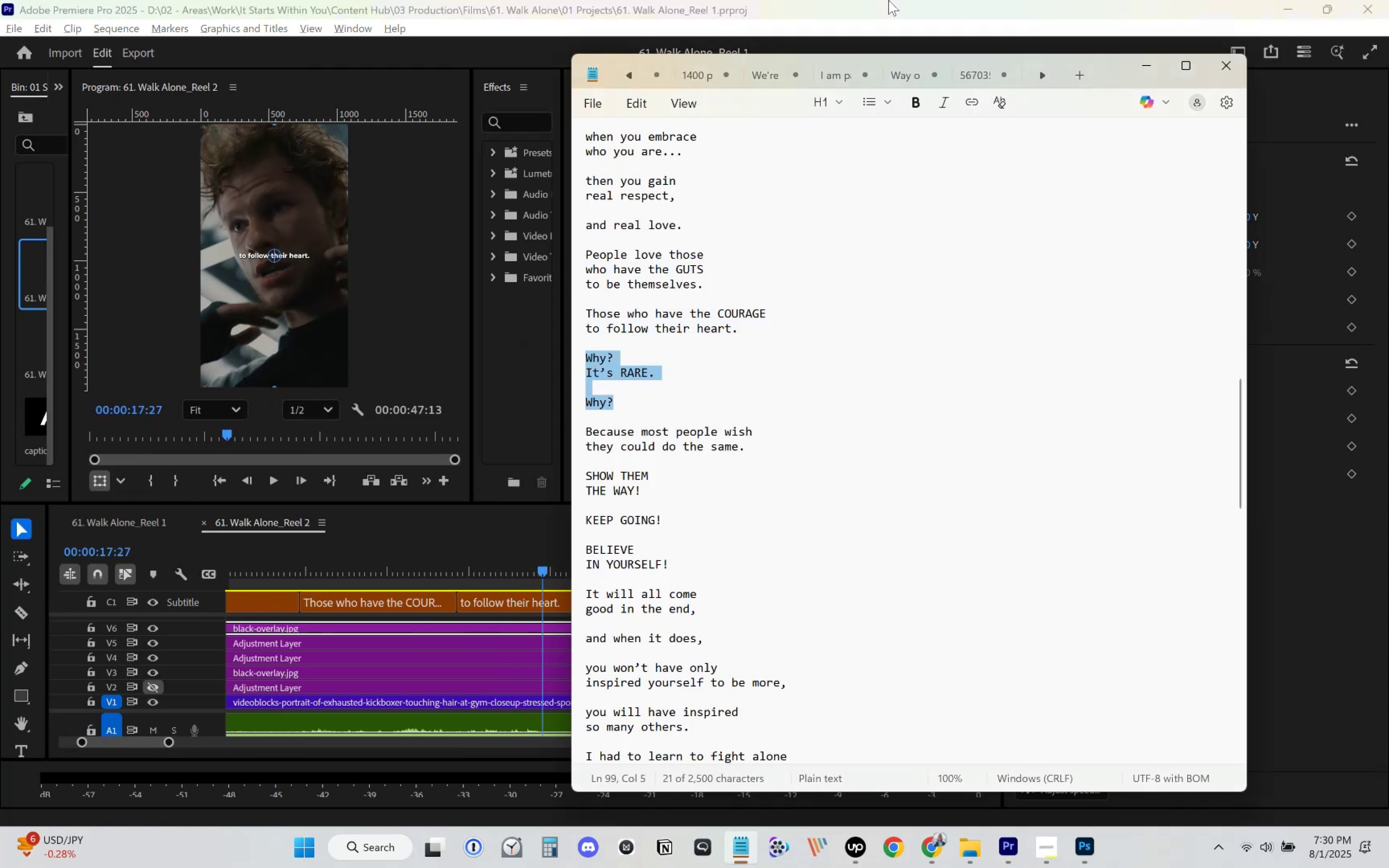 
key(Control+C)
 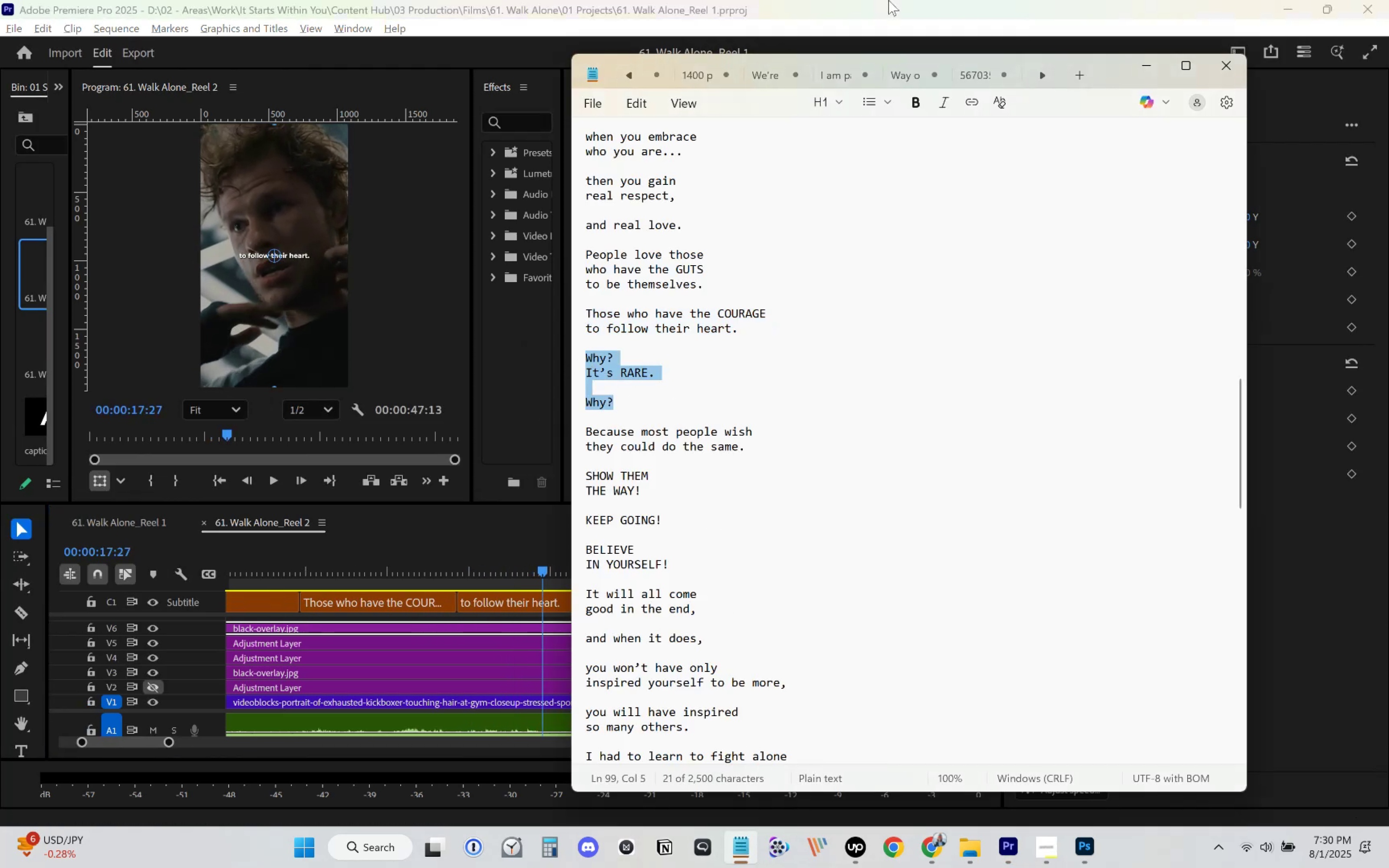 
left_click([889, 0])
 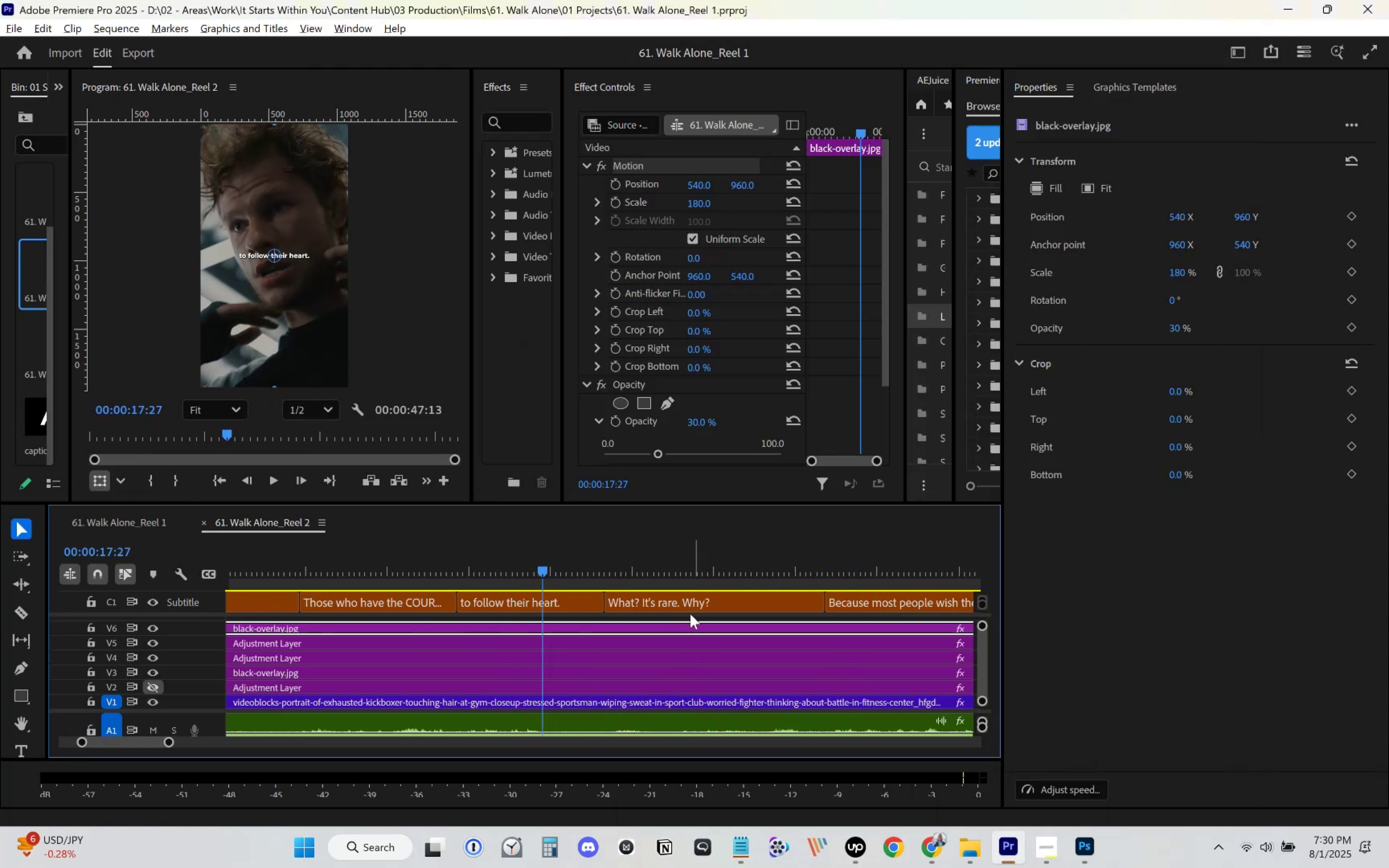 
left_click([686, 628])
 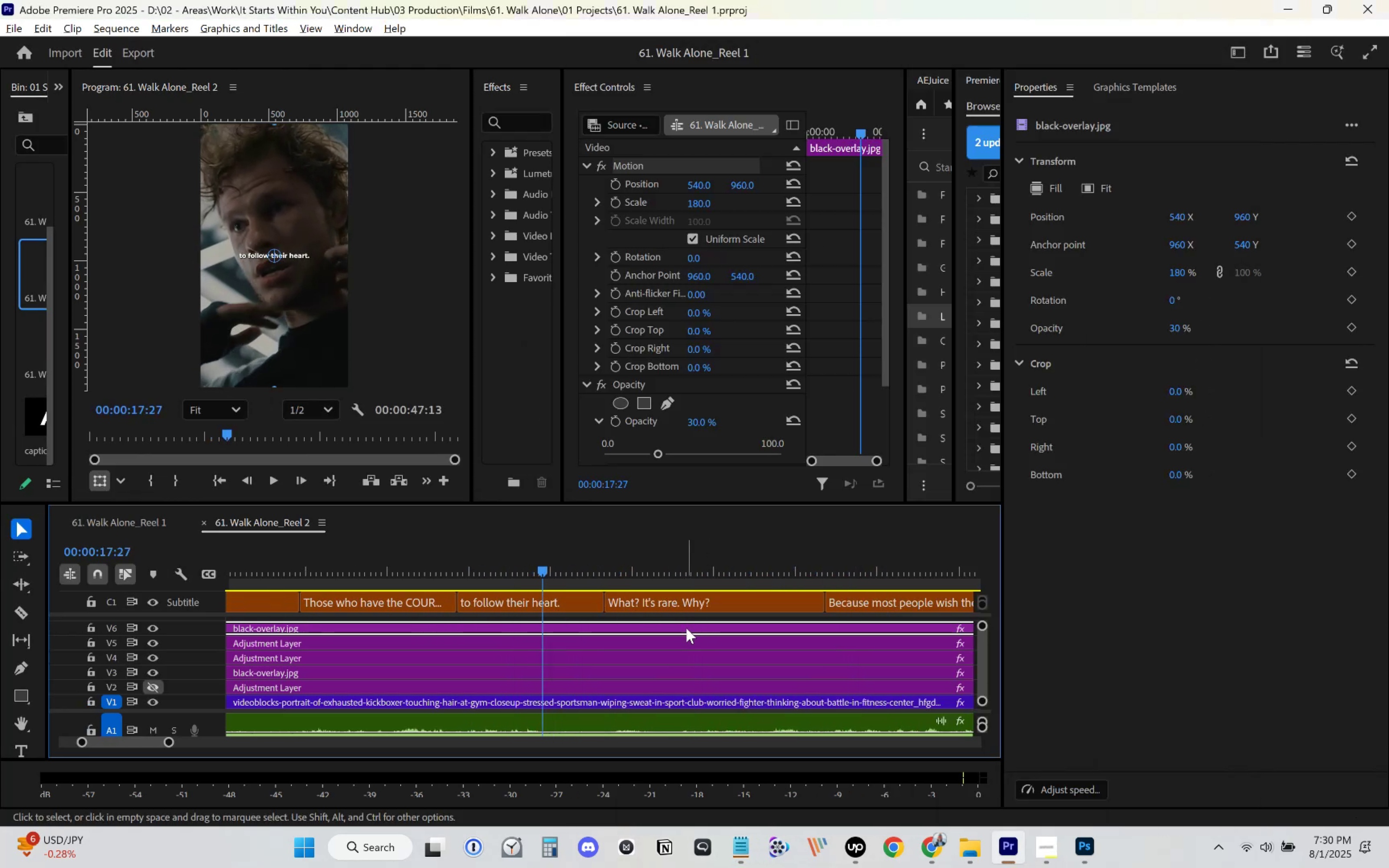 
key(Space)
 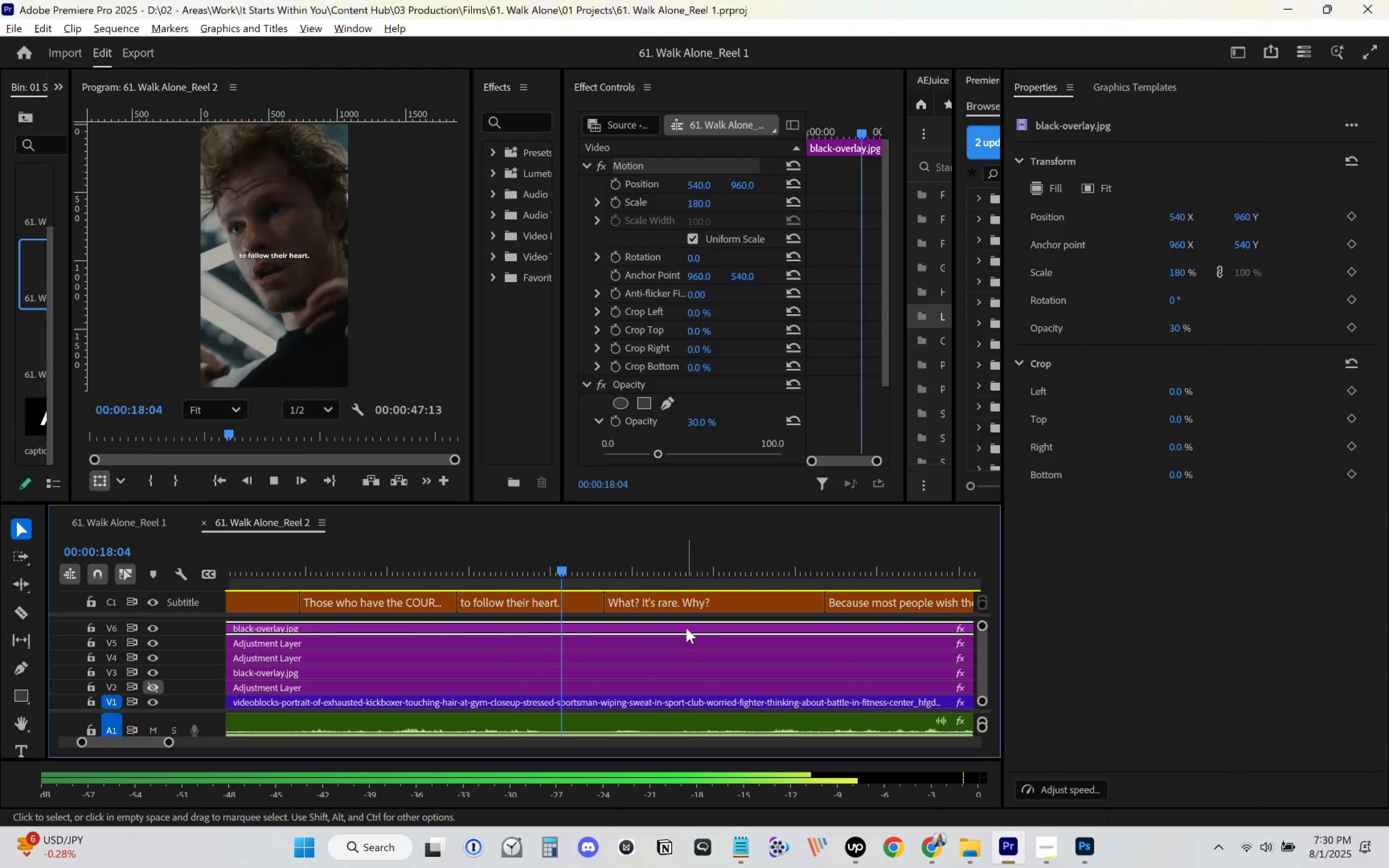 
scroll: coordinate [686, 628], scroll_direction: down, amount: 3.0
 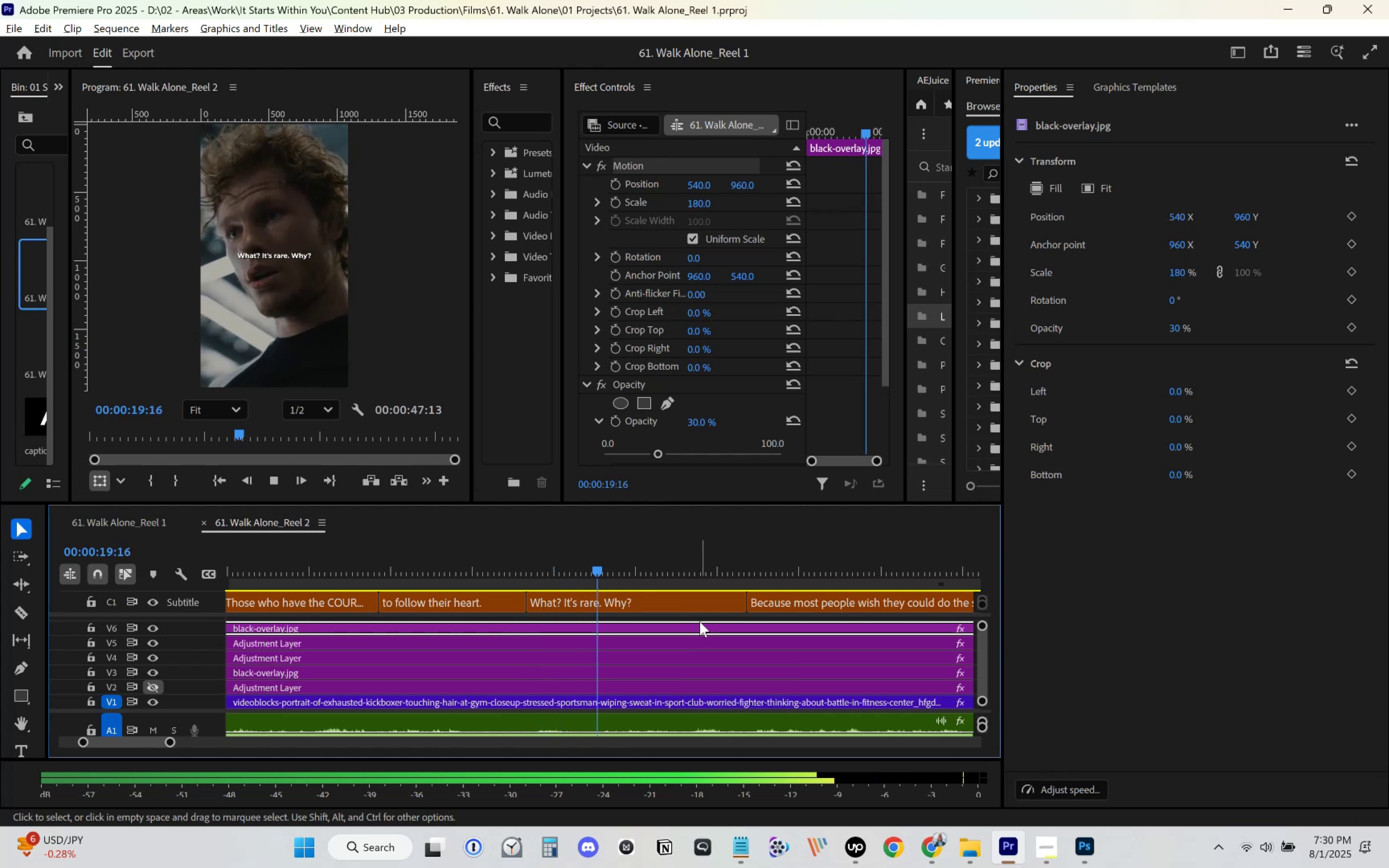 
key(Space)
 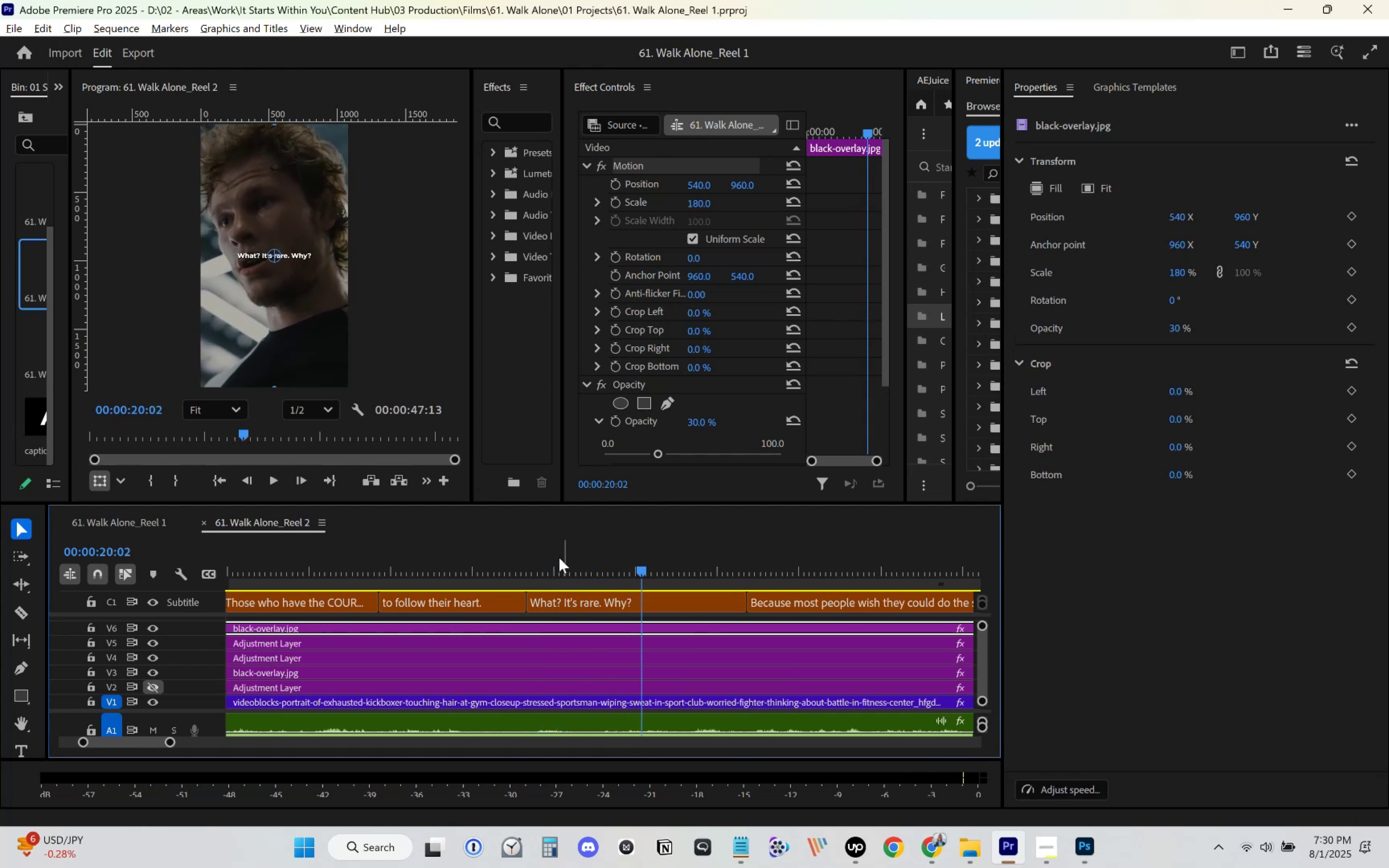 
left_click([532, 559])
 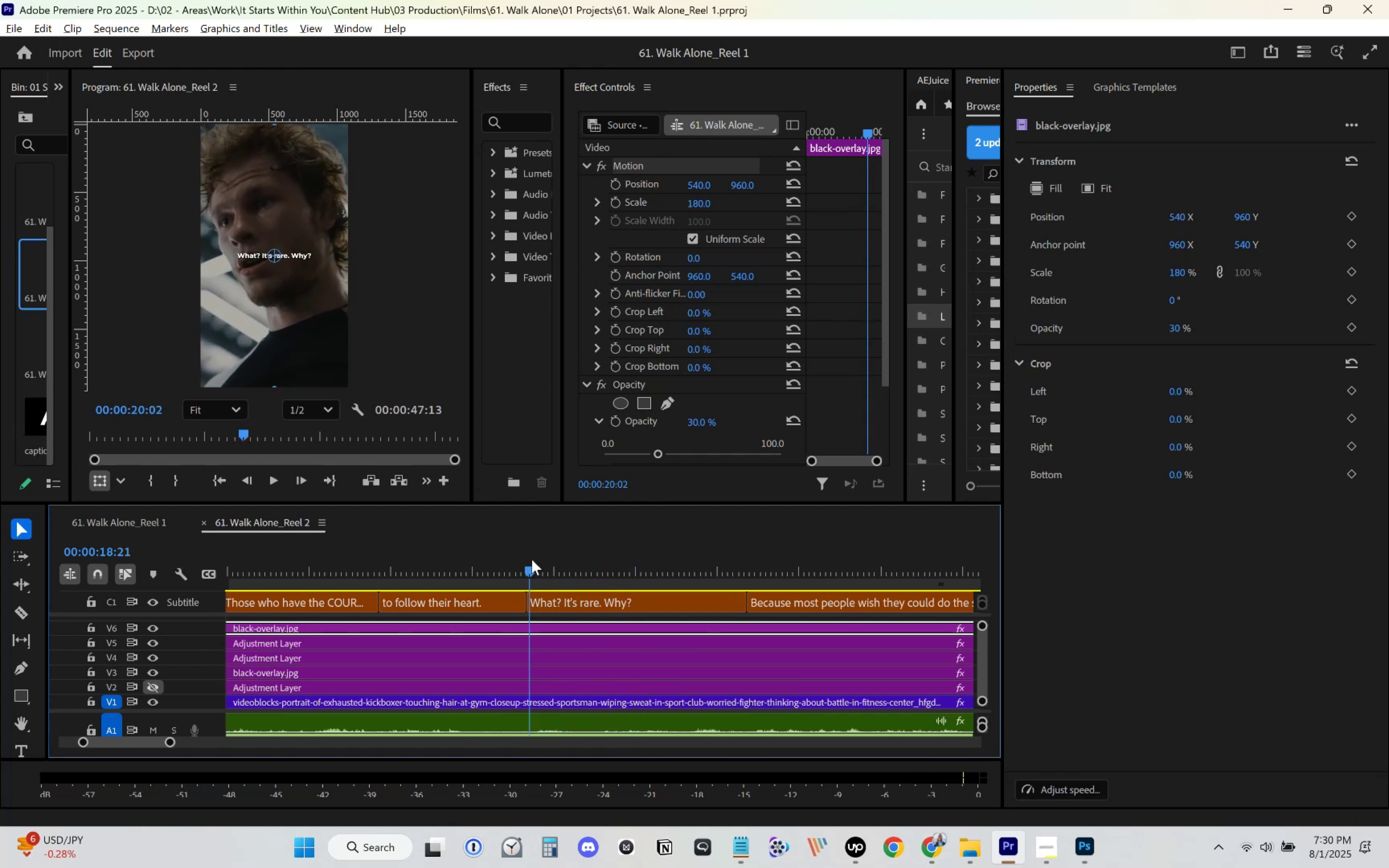 
key(Space)
 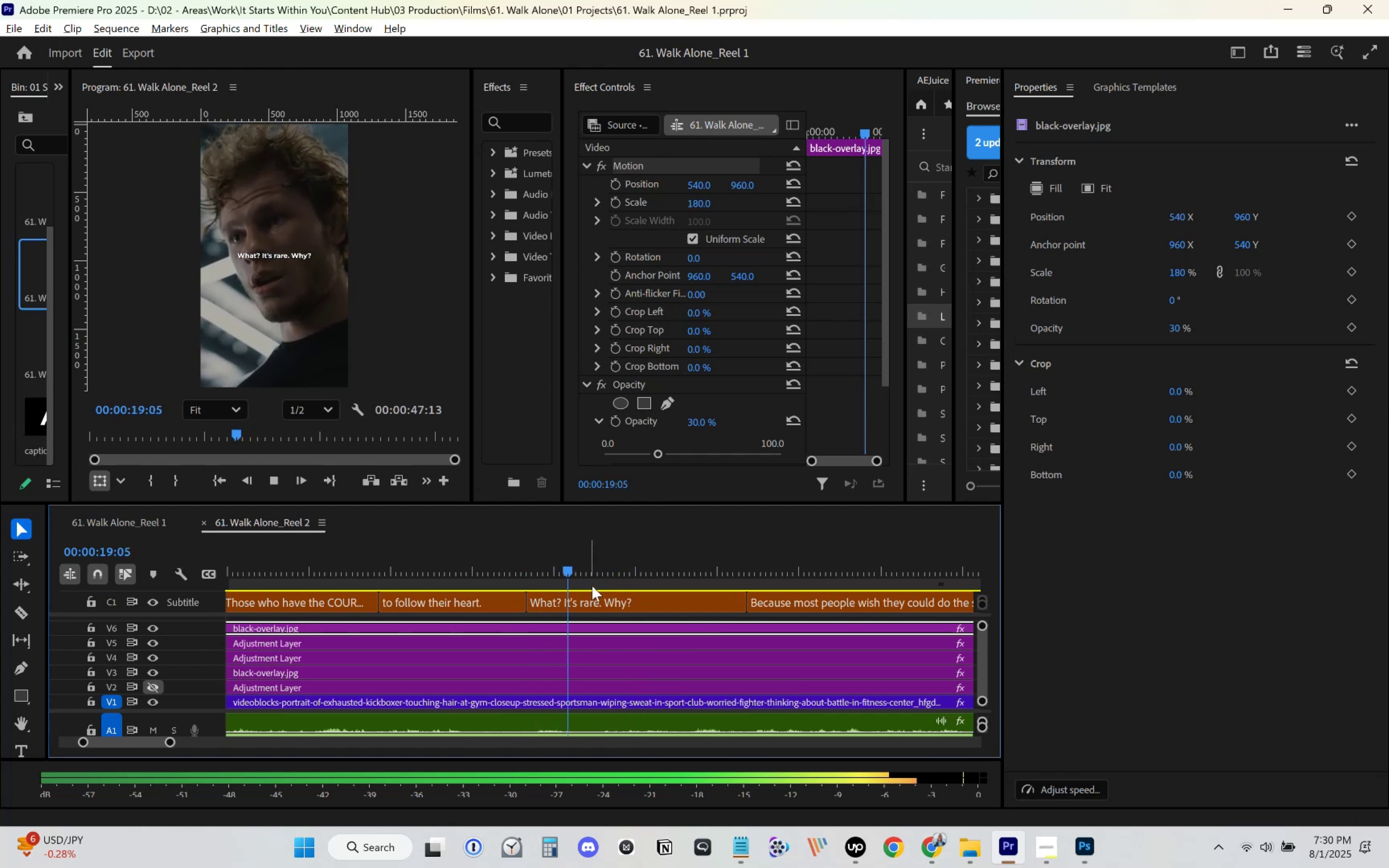 
key(Space)
 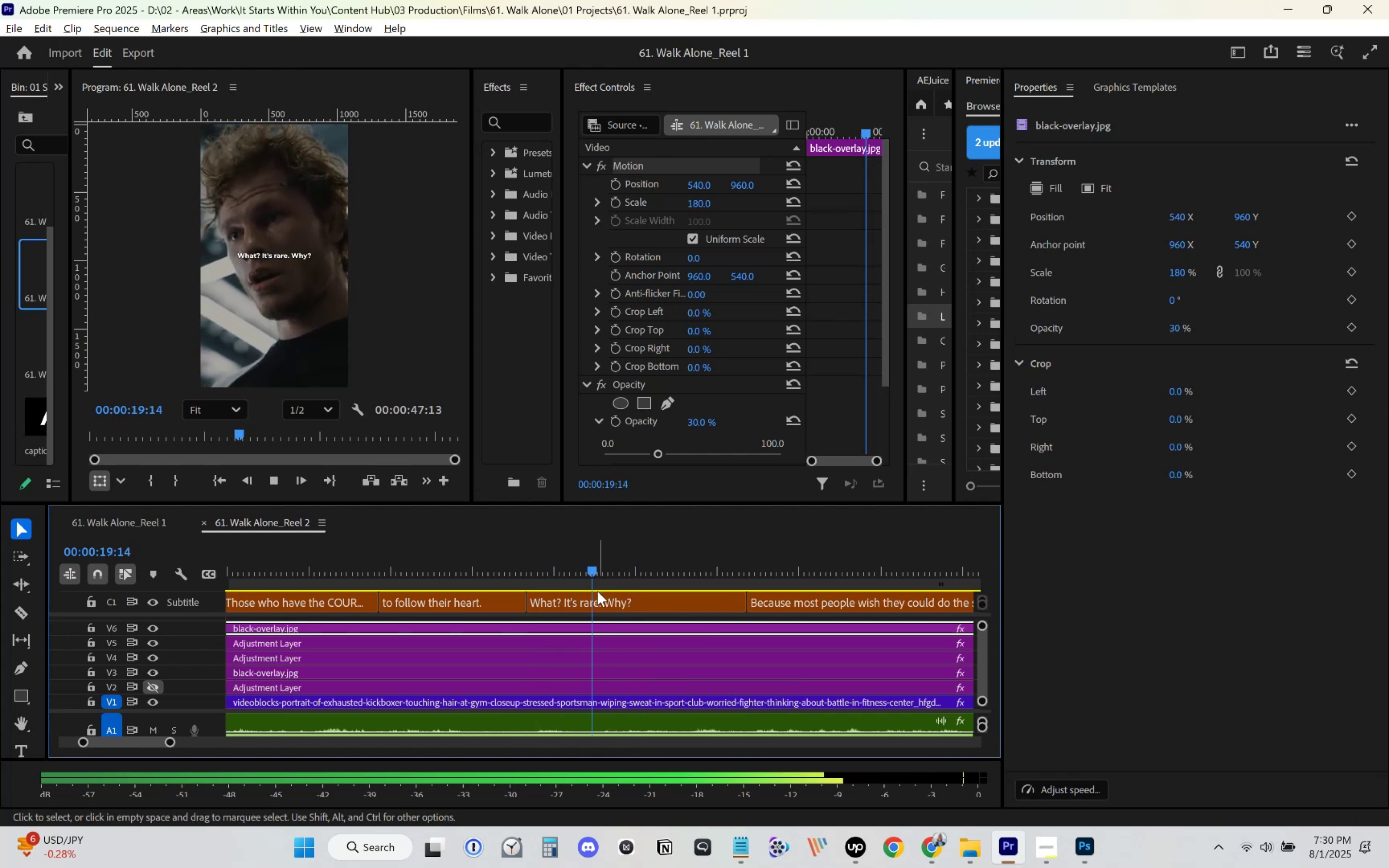 
key(C)
 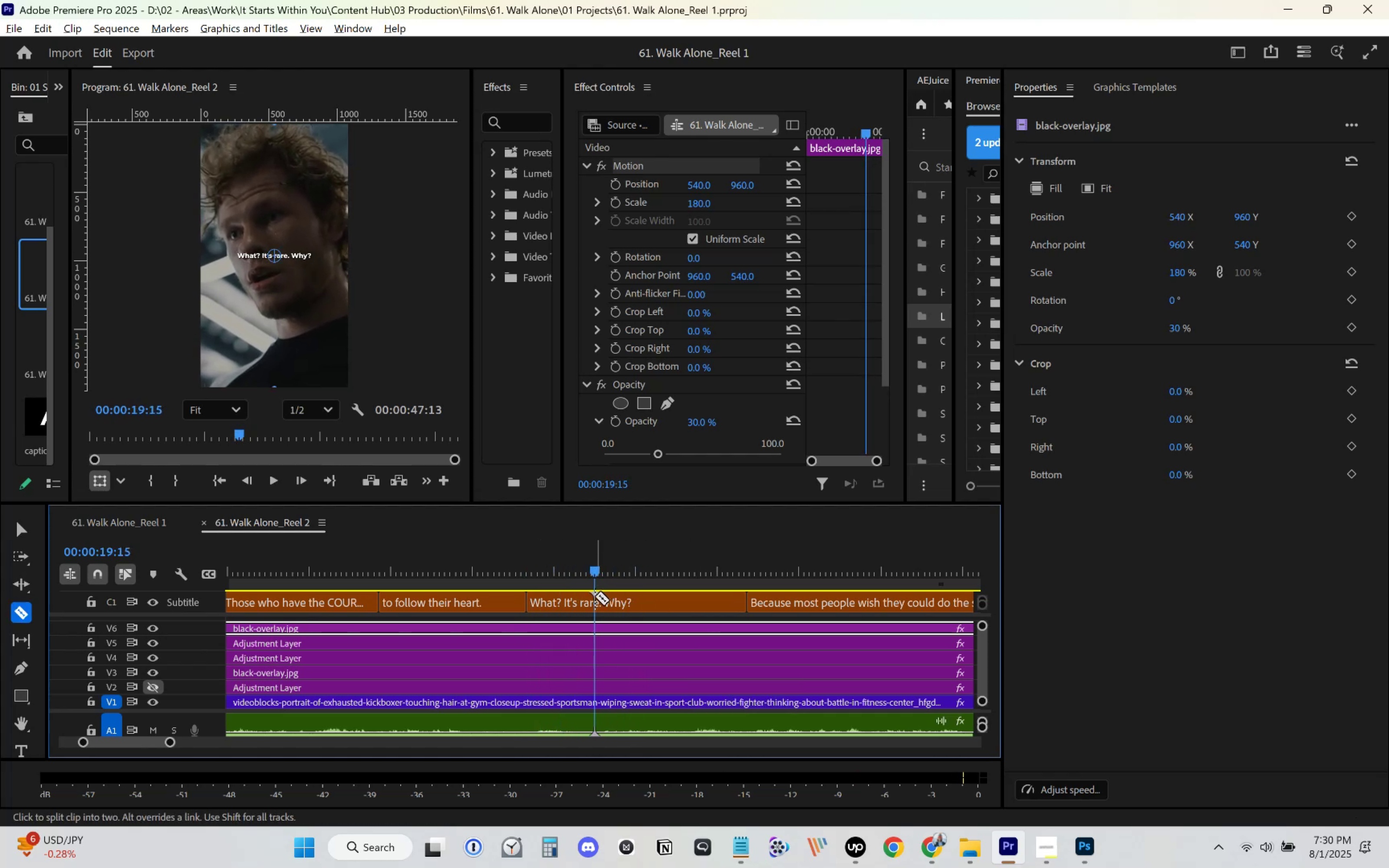 
left_click([595, 597])
 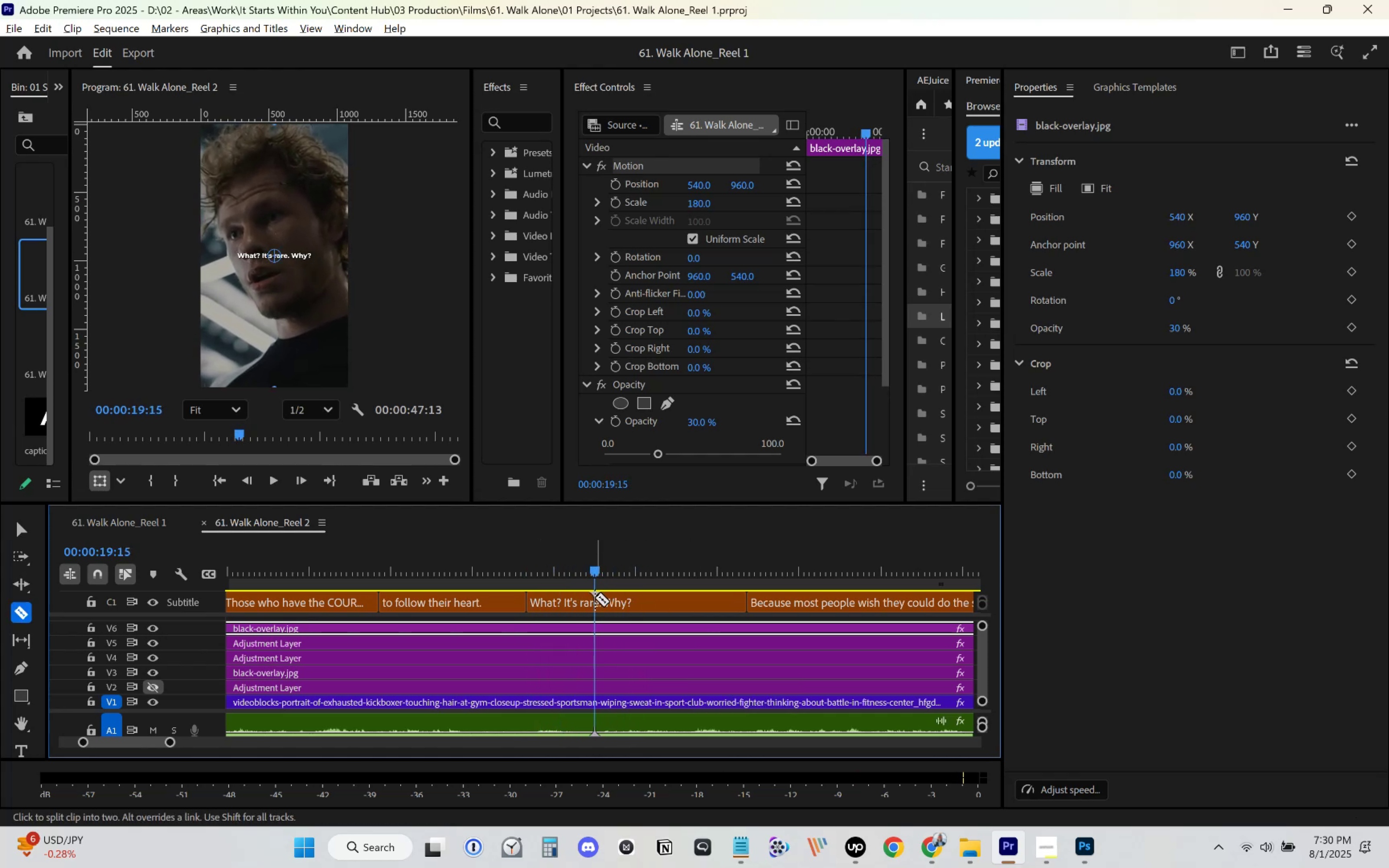 
key(V)
 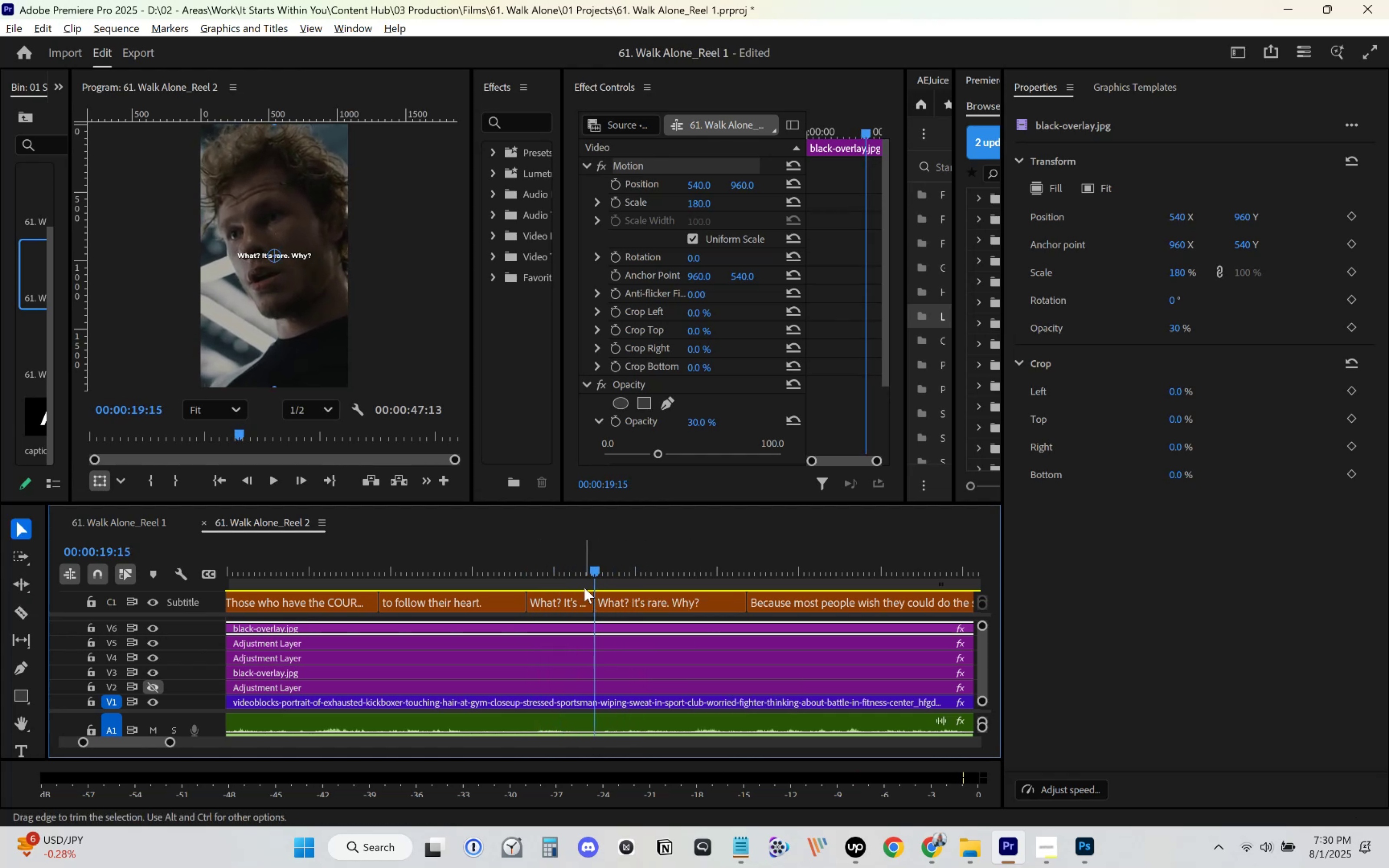 
double_click([575, 576])
 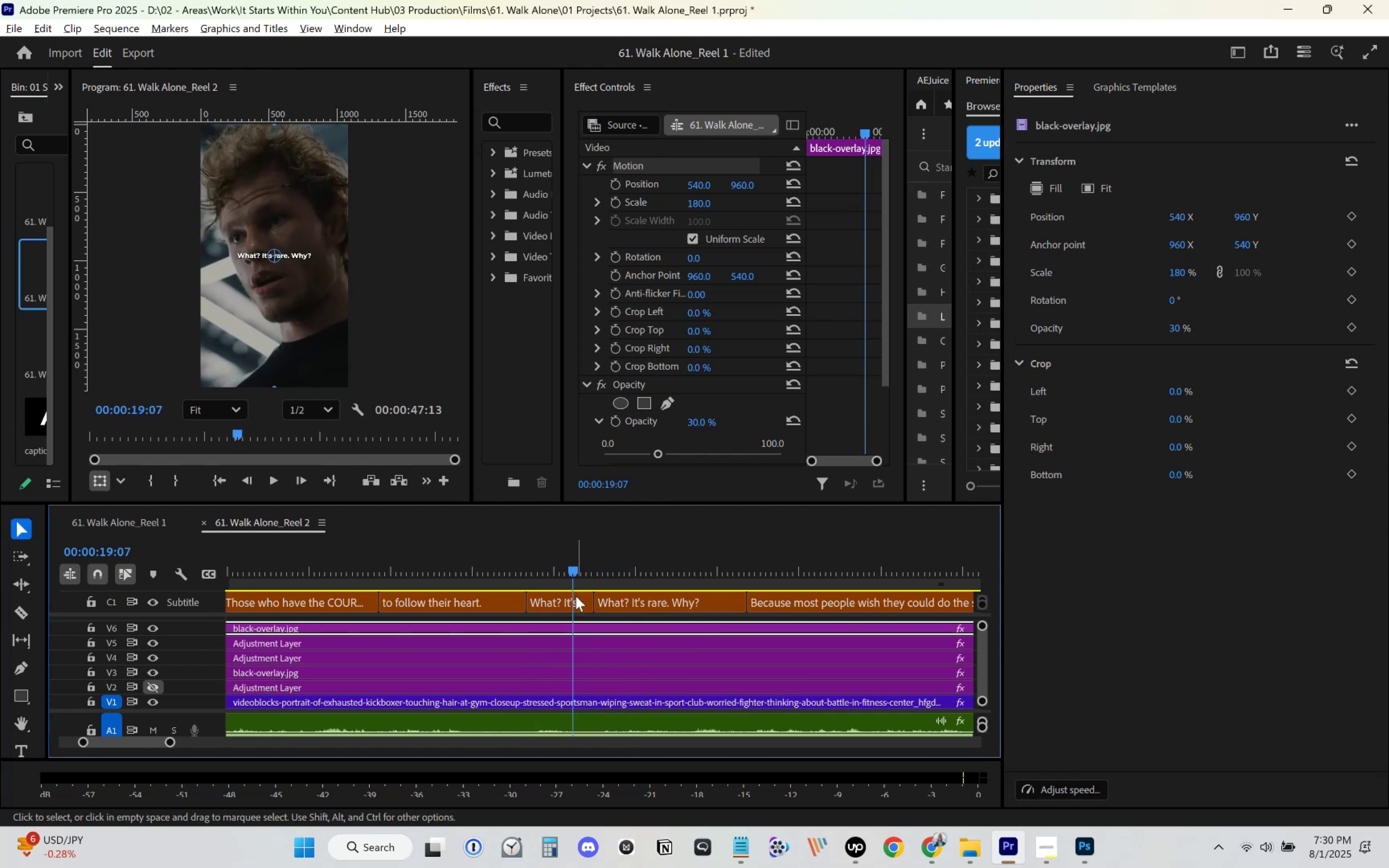 
triple_click([576, 599])
 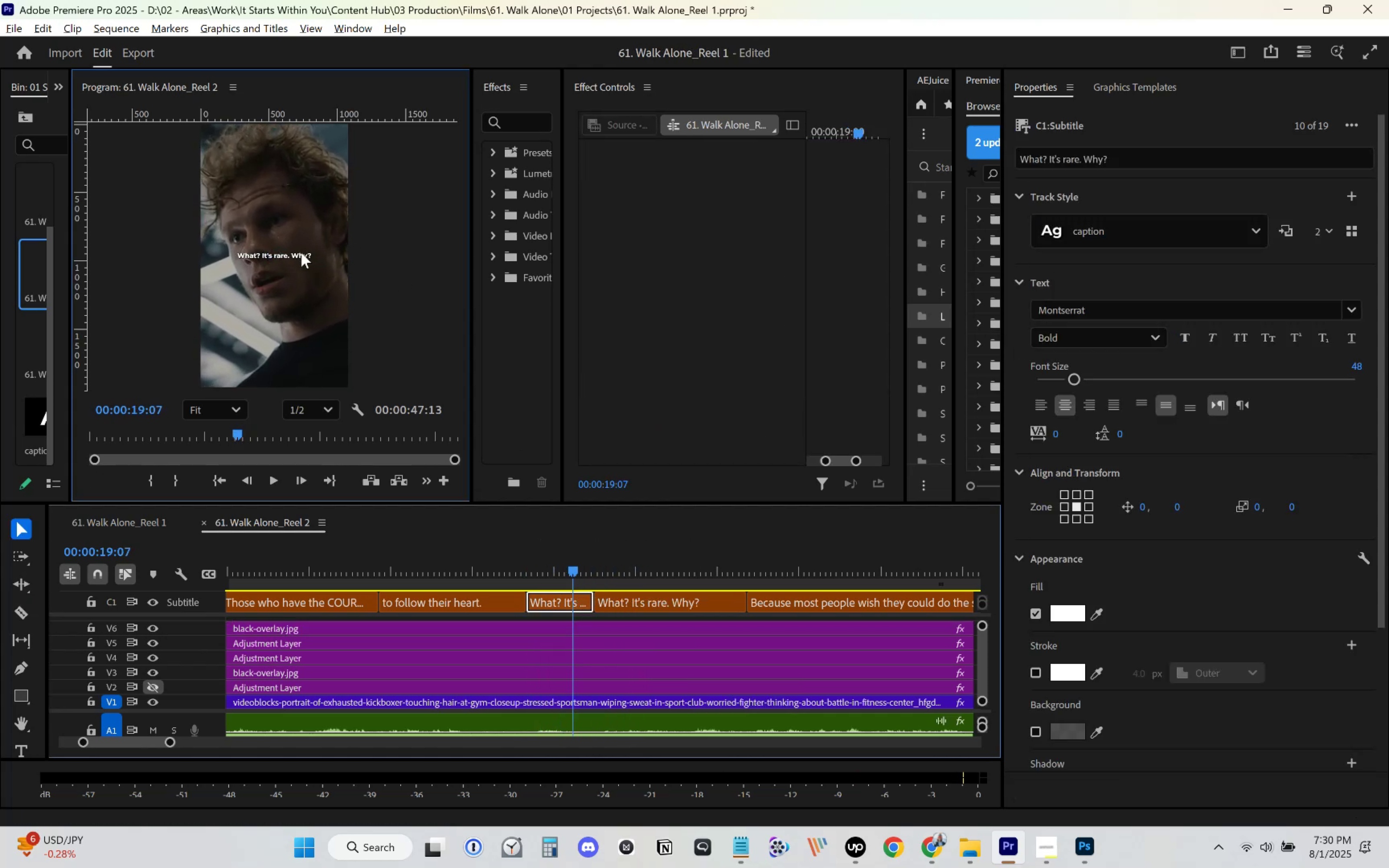 
double_click([301, 253])
 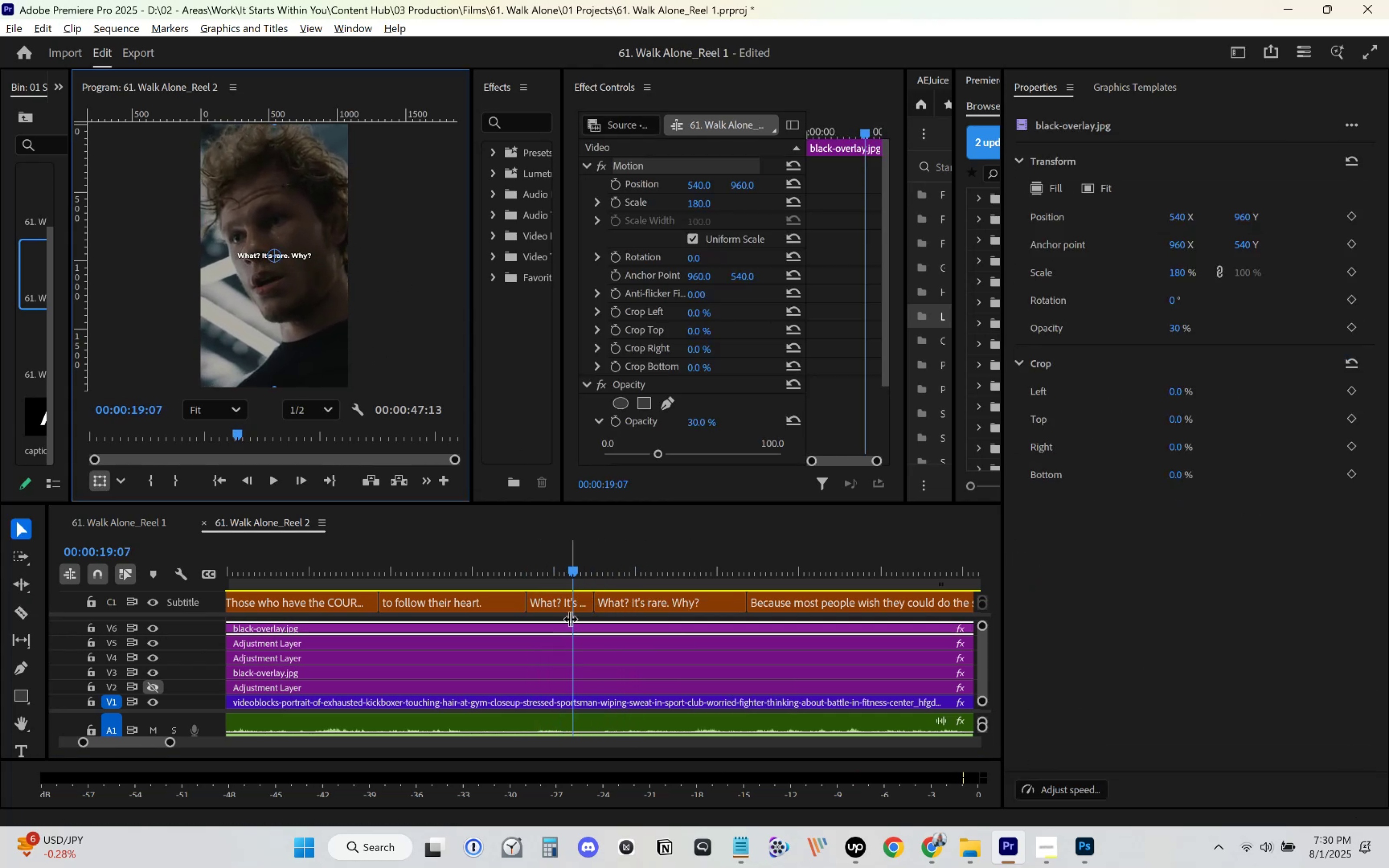 
left_click([557, 602])
 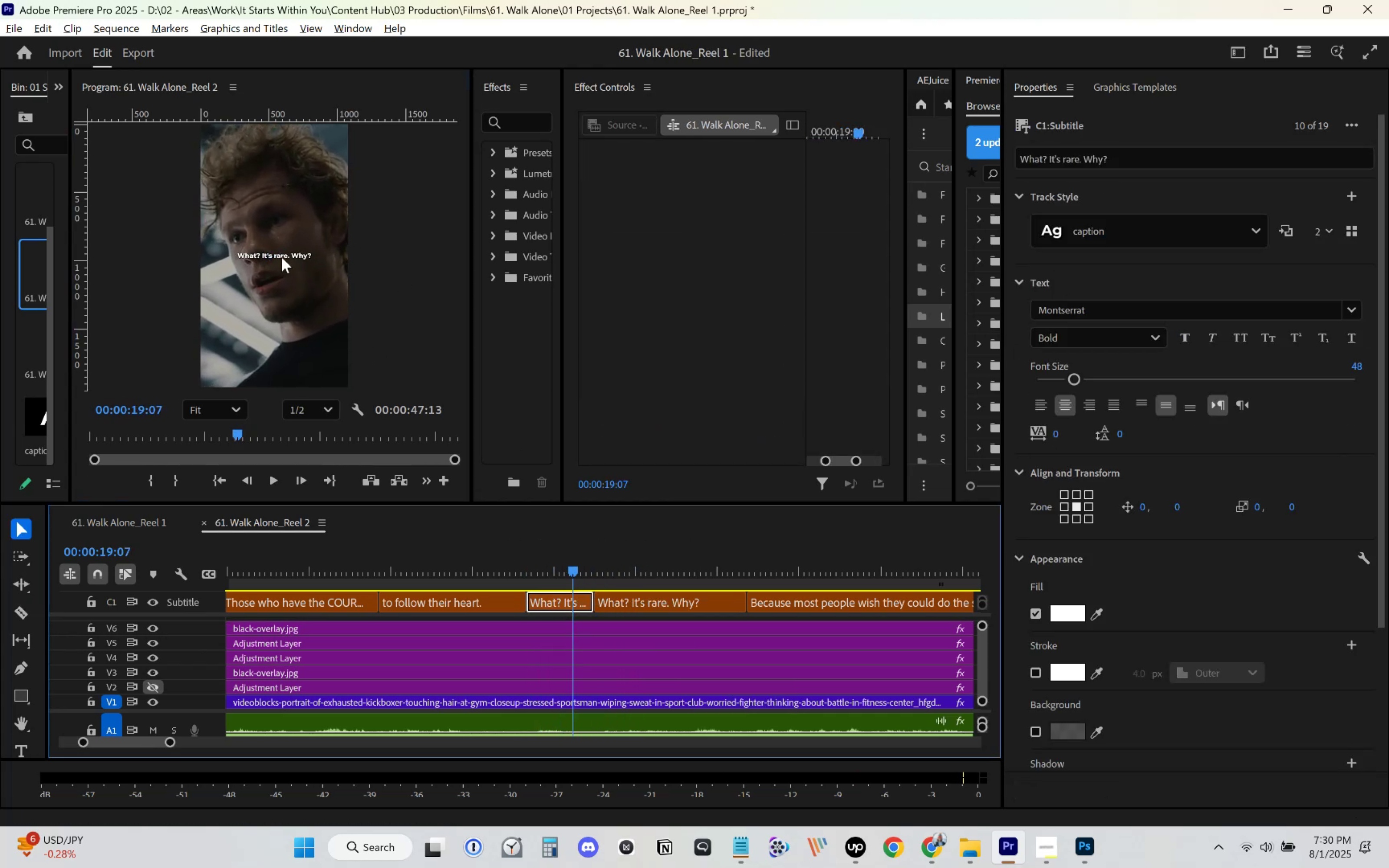 
double_click([285, 254])
 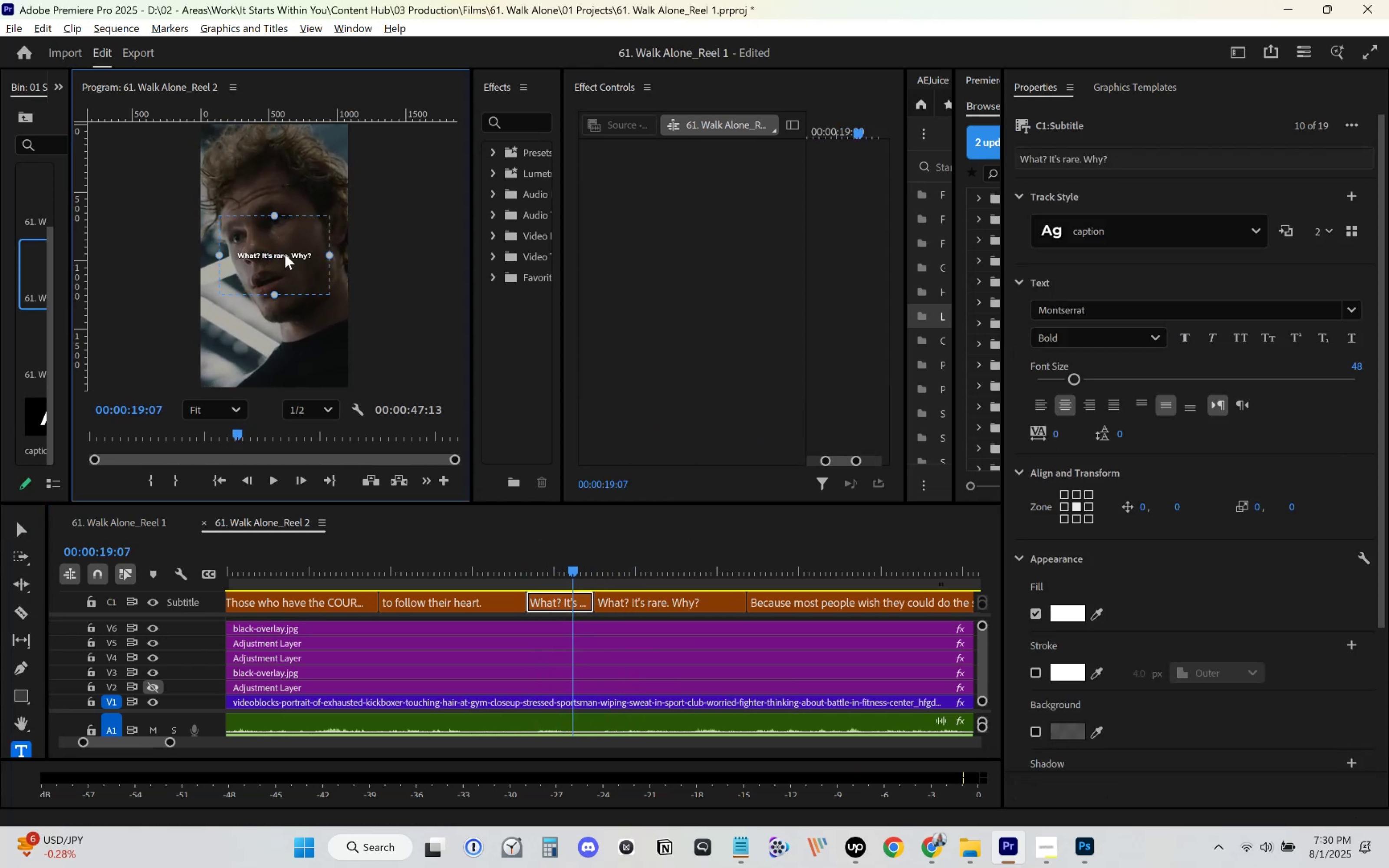 
key(Control+ControlLeft)
 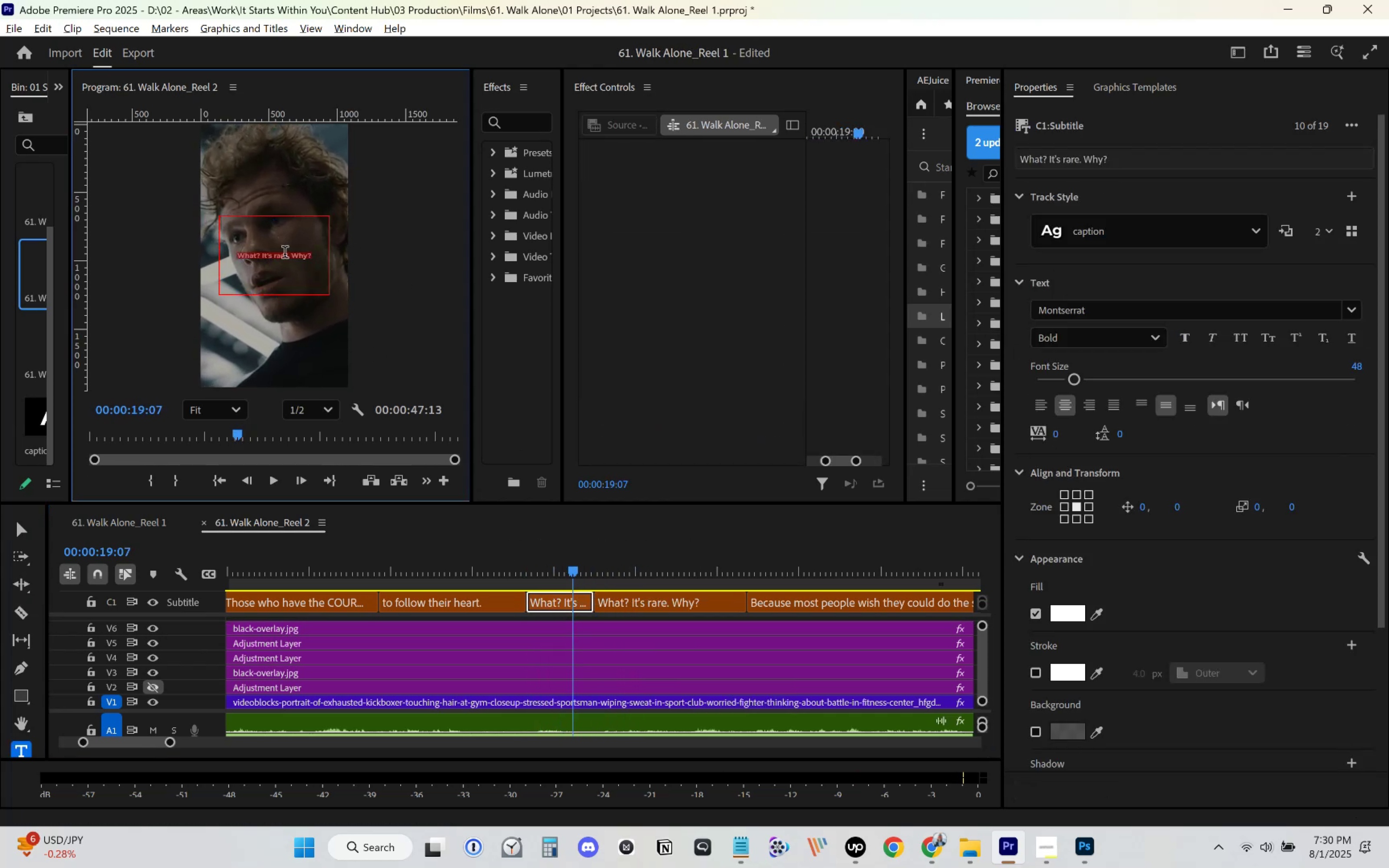 
key(Control+V)
 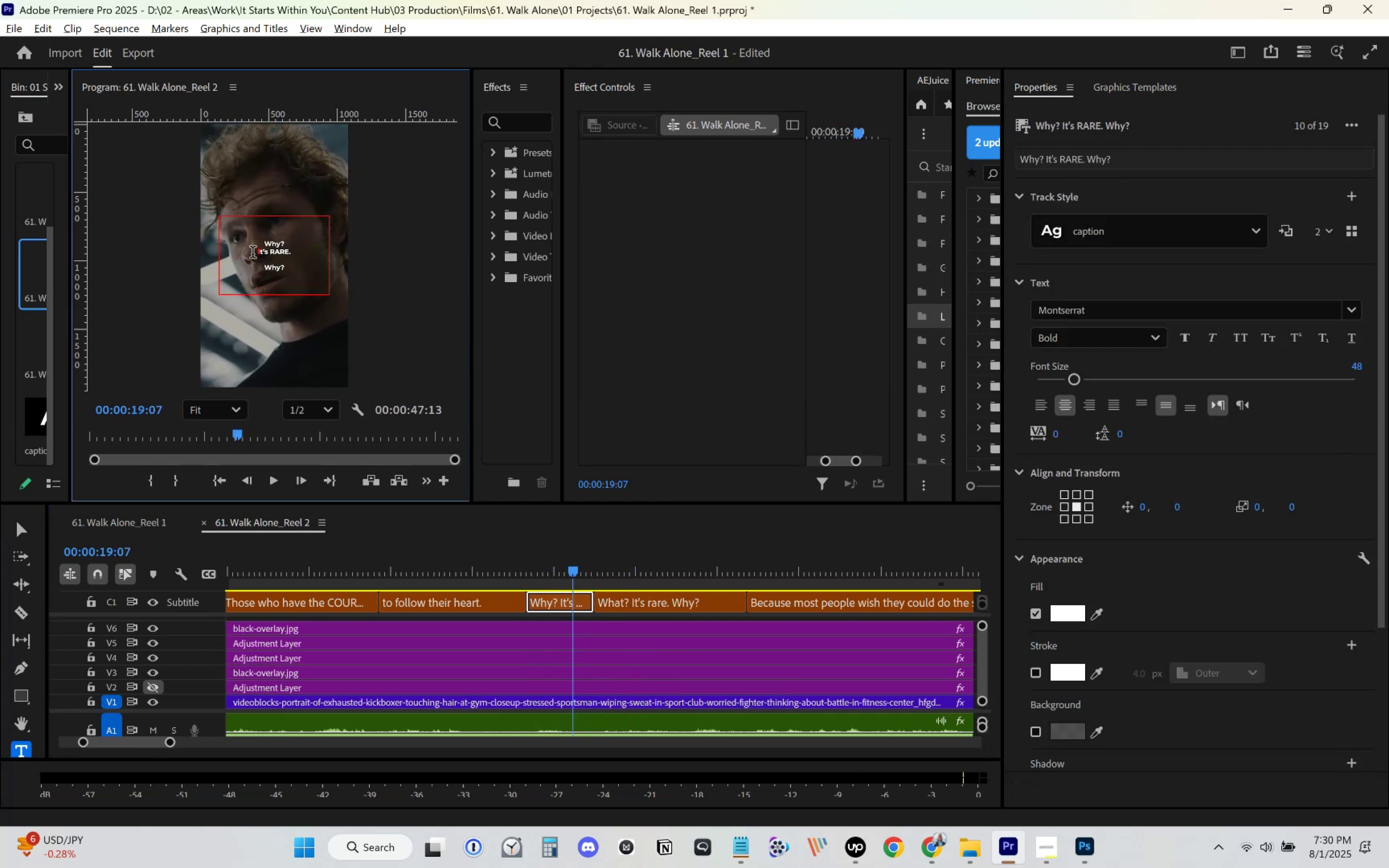 
key(Control+X)
 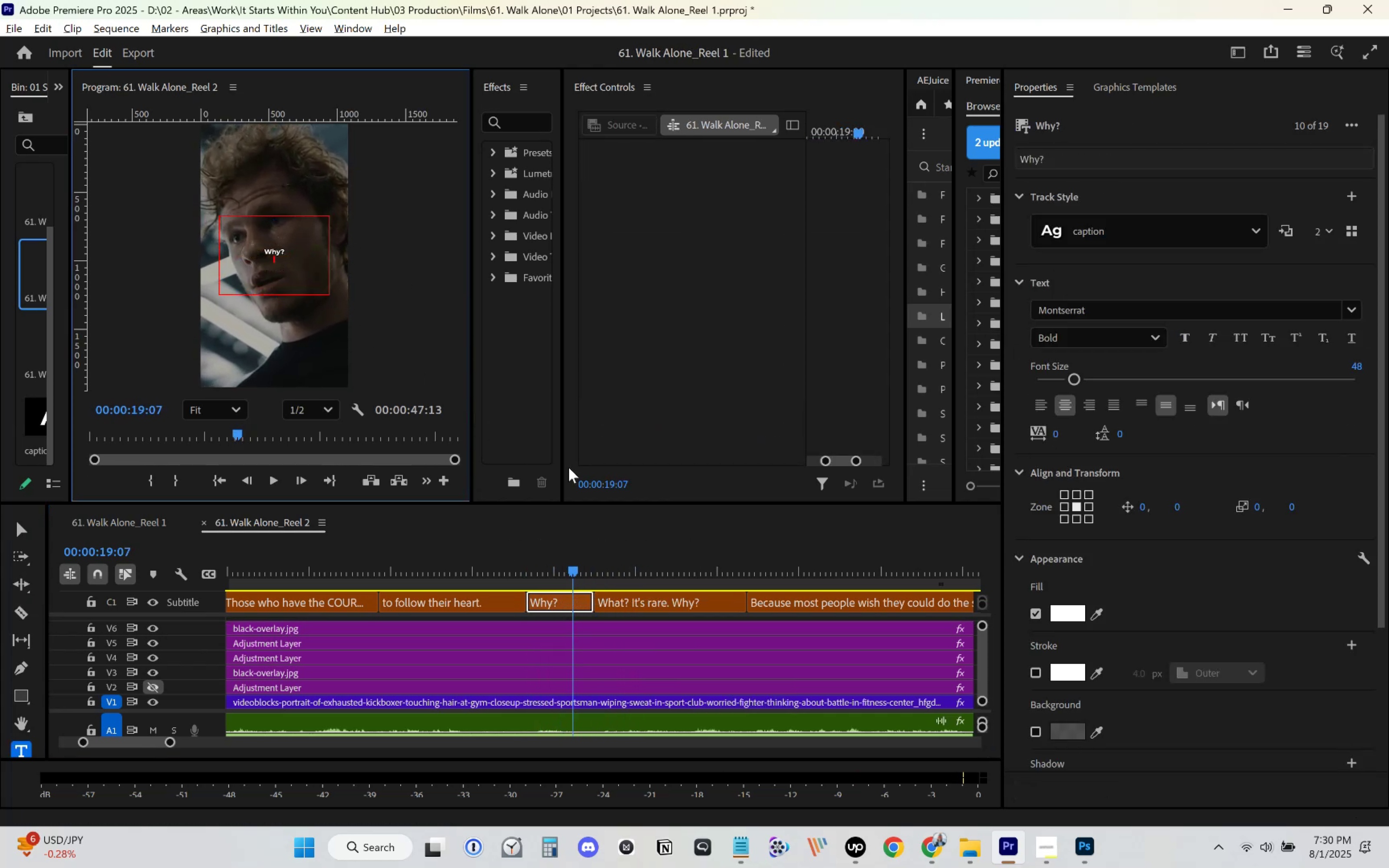 
key(Backspace)
 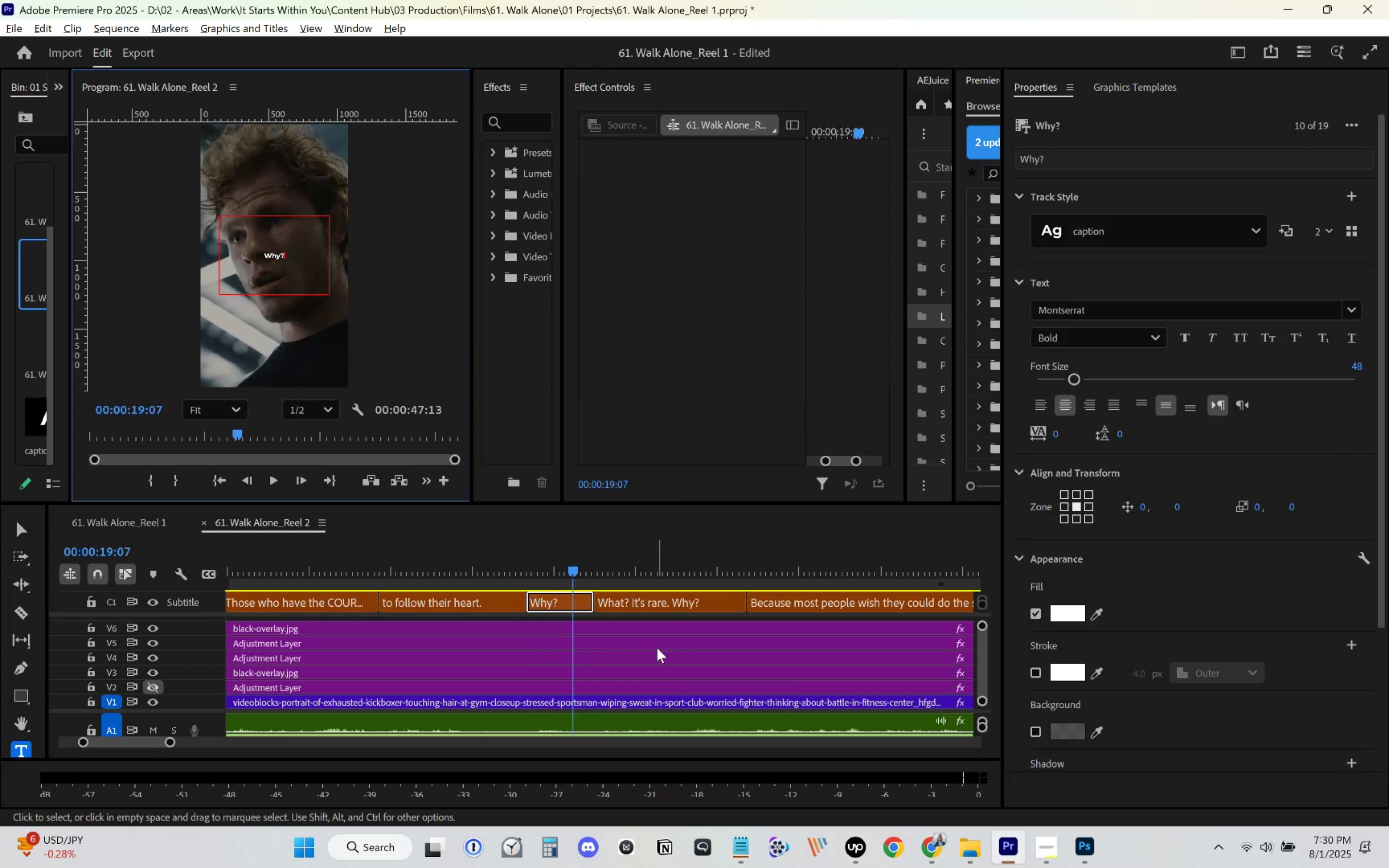 
left_click([657, 648])
 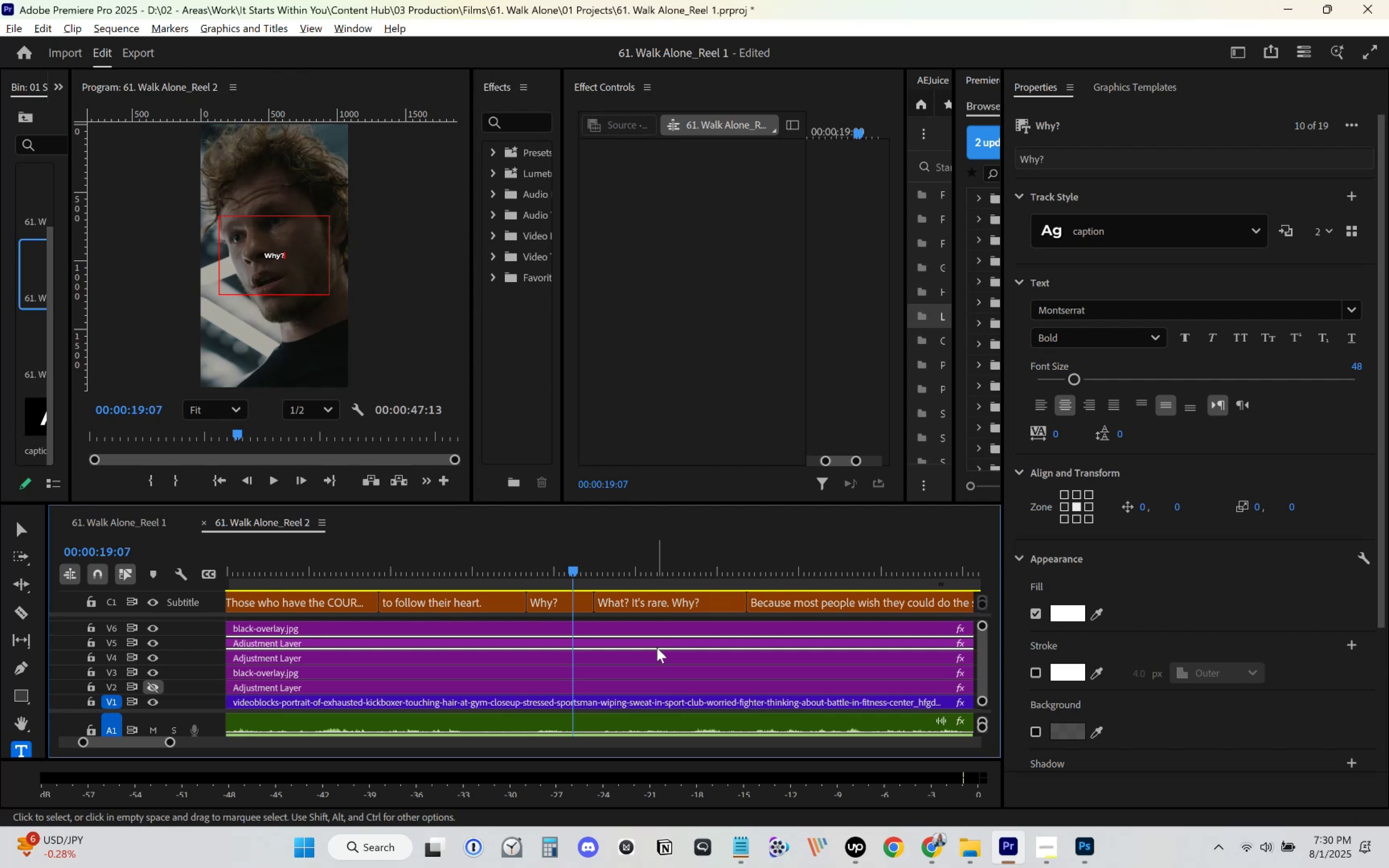 
key(Space)
 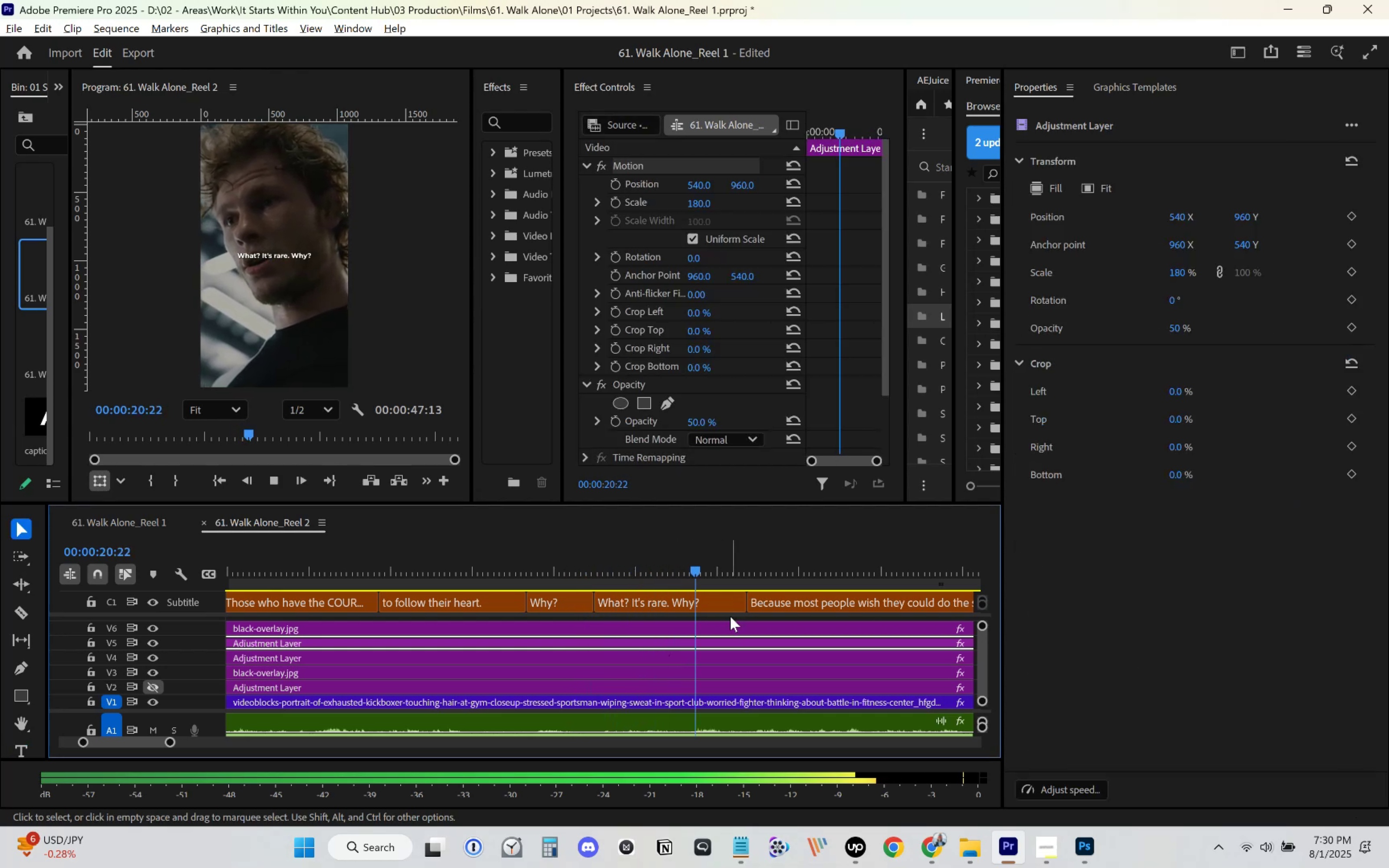 
left_click([634, 551])
 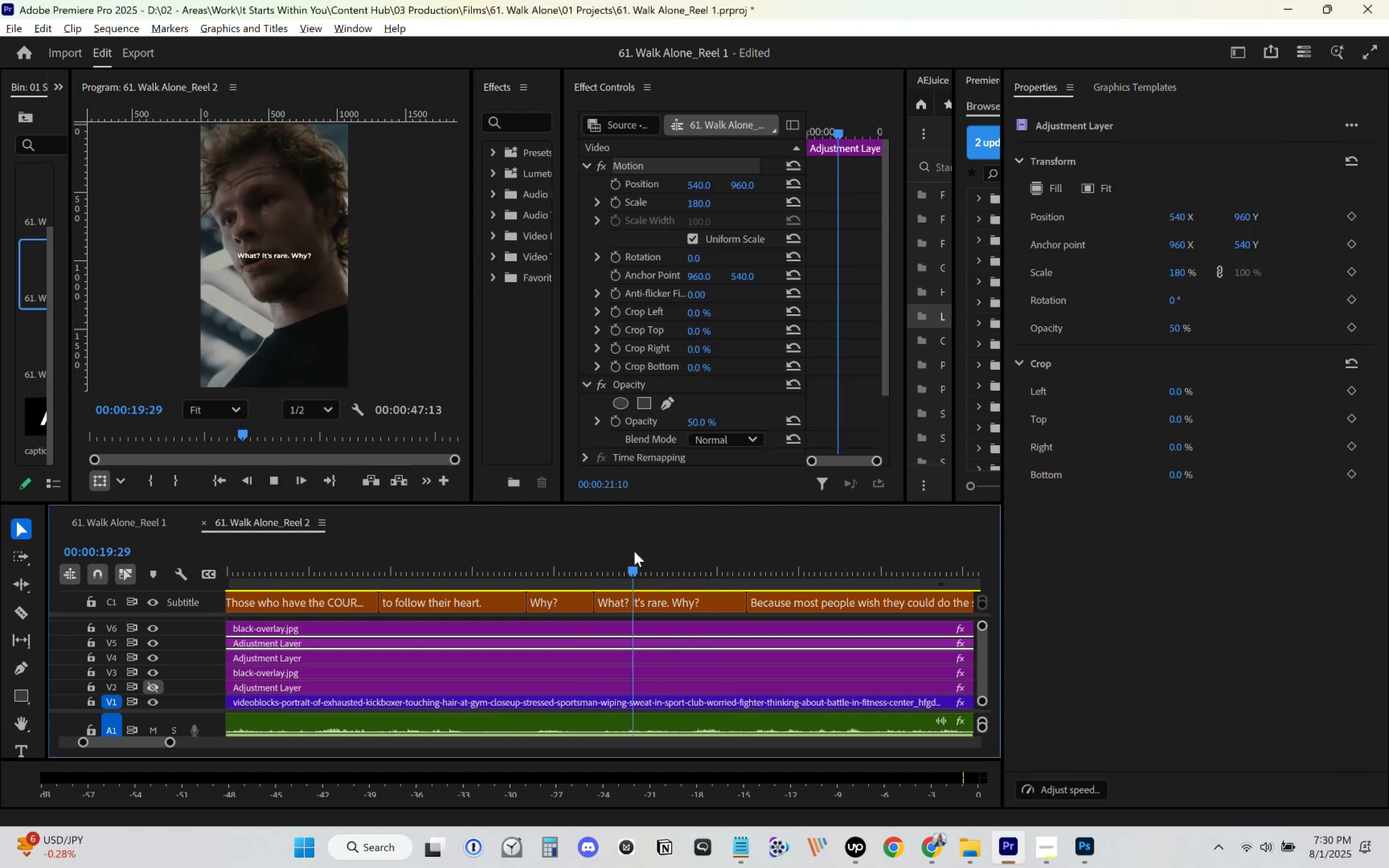 
type(  cv)
 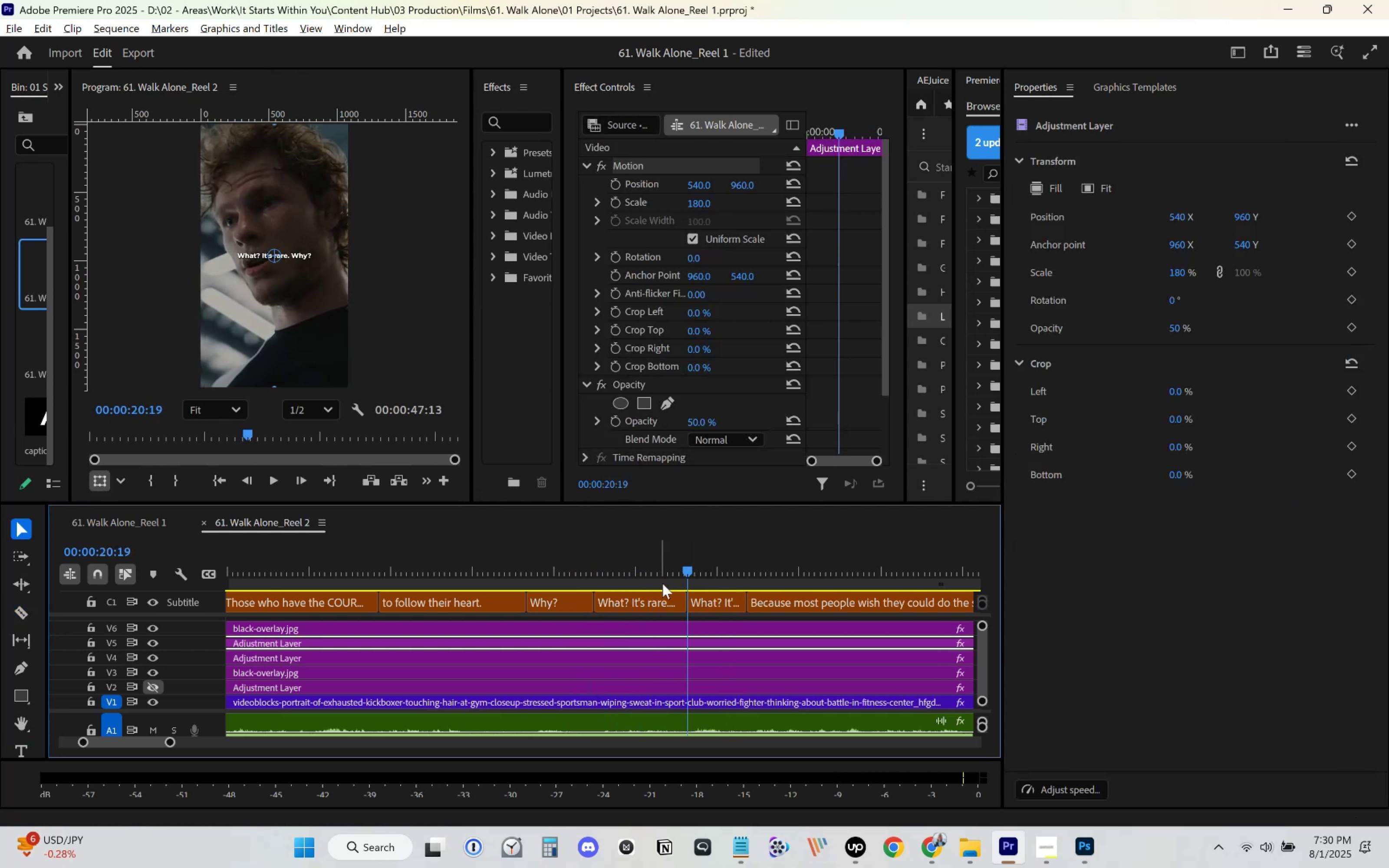 
double_click([654, 575])
 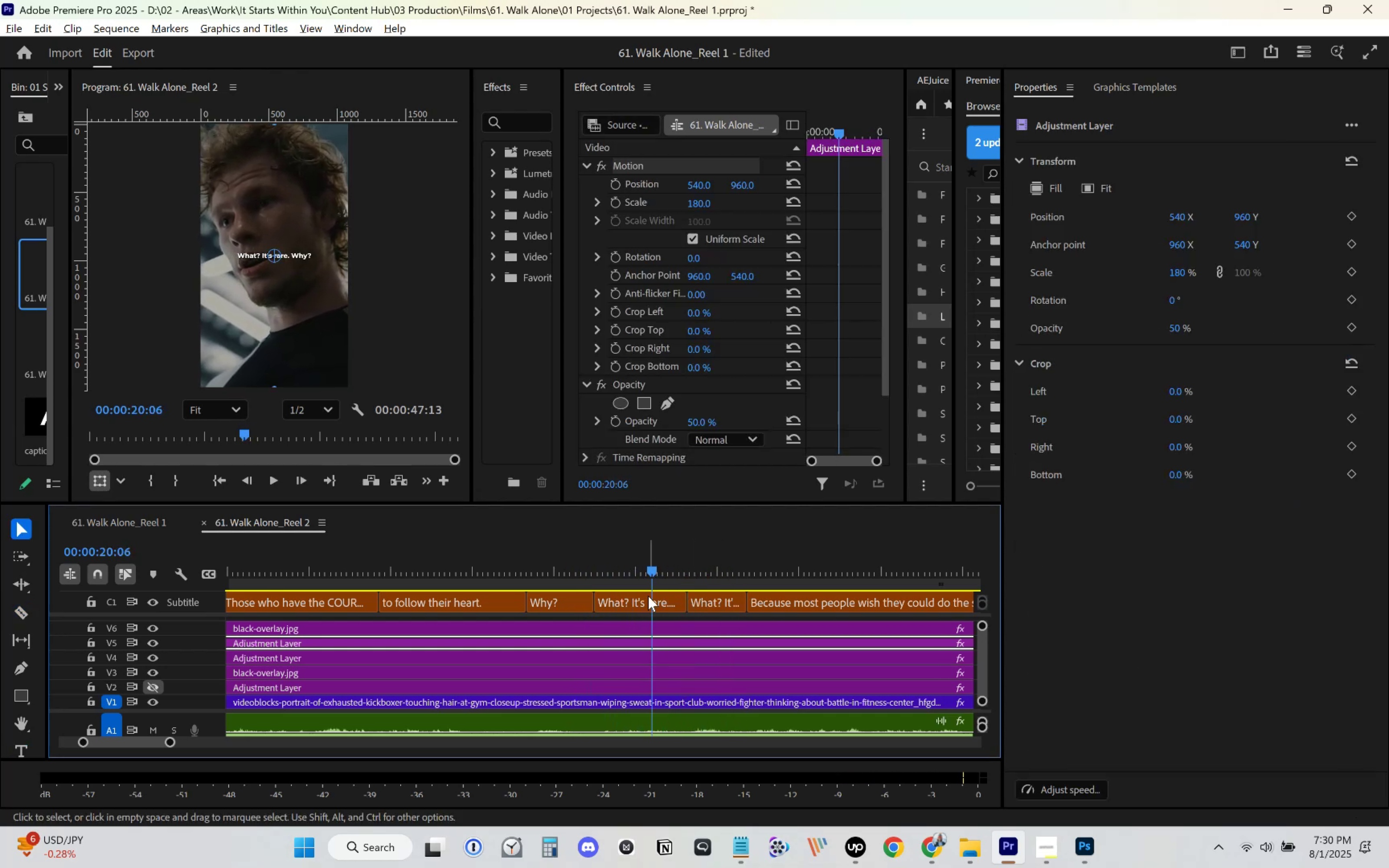 
triple_click([646, 600])
 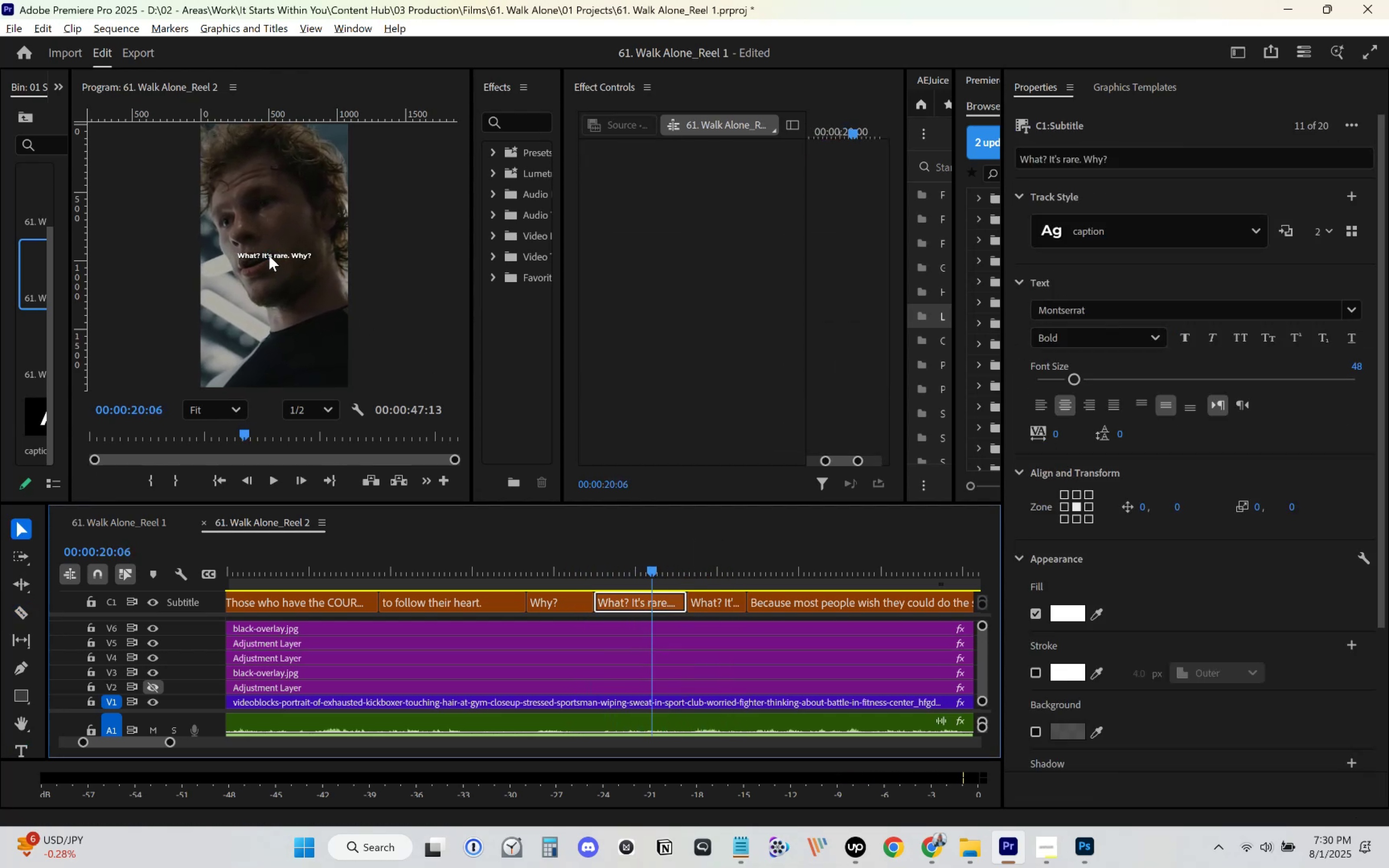 
double_click([269, 255])
 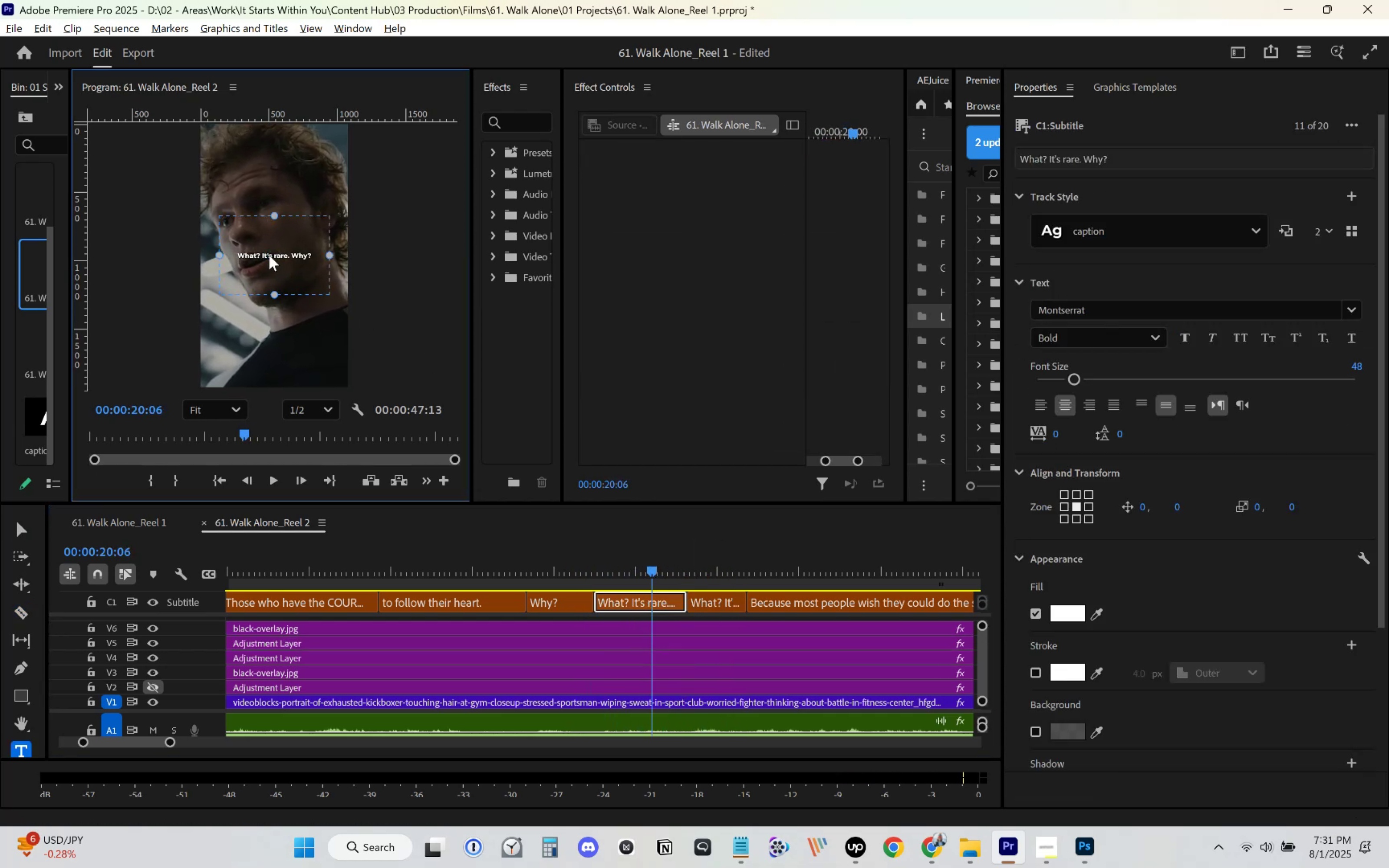 
key(Control+ControlLeft)
 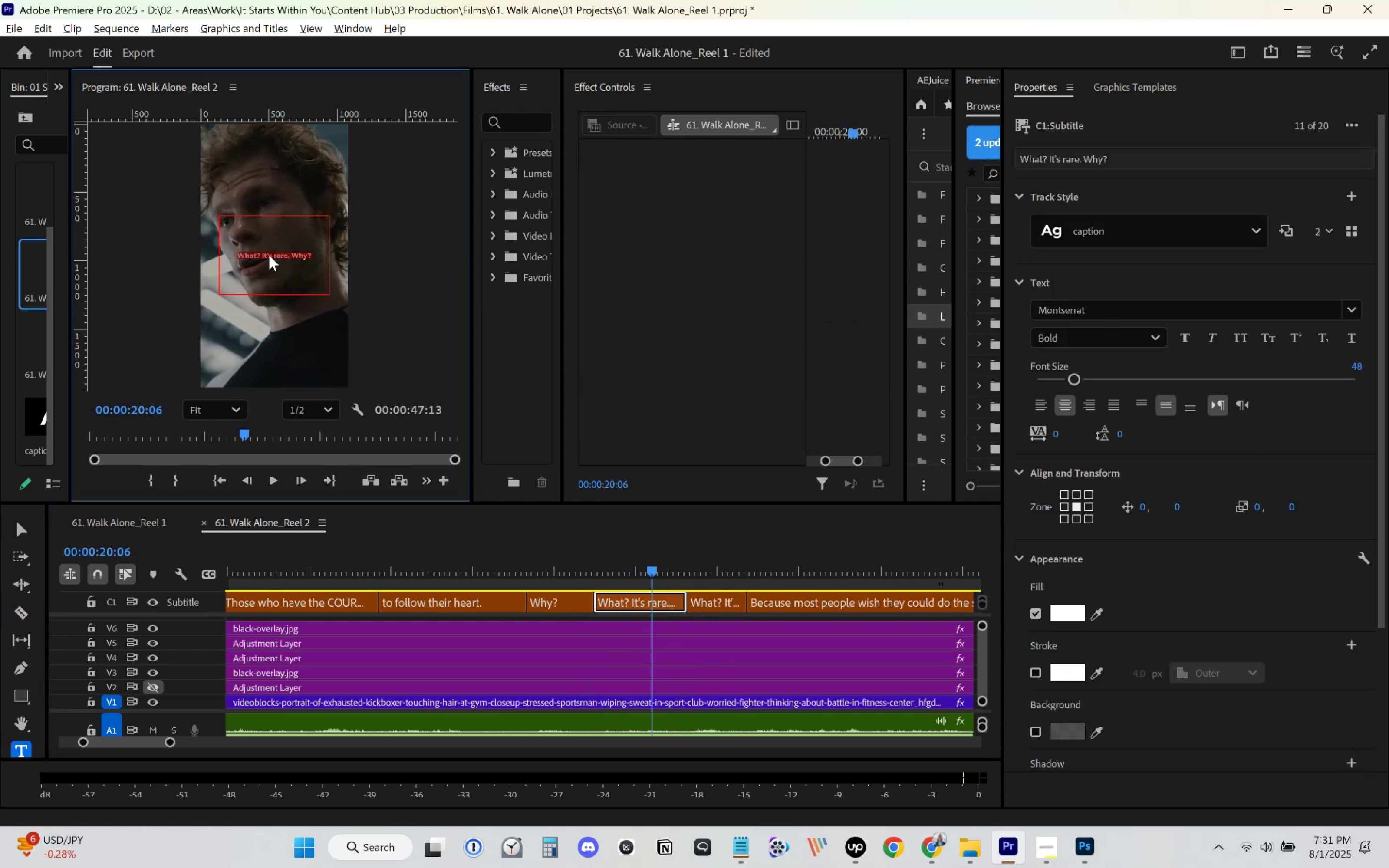 
key(Control+V)
 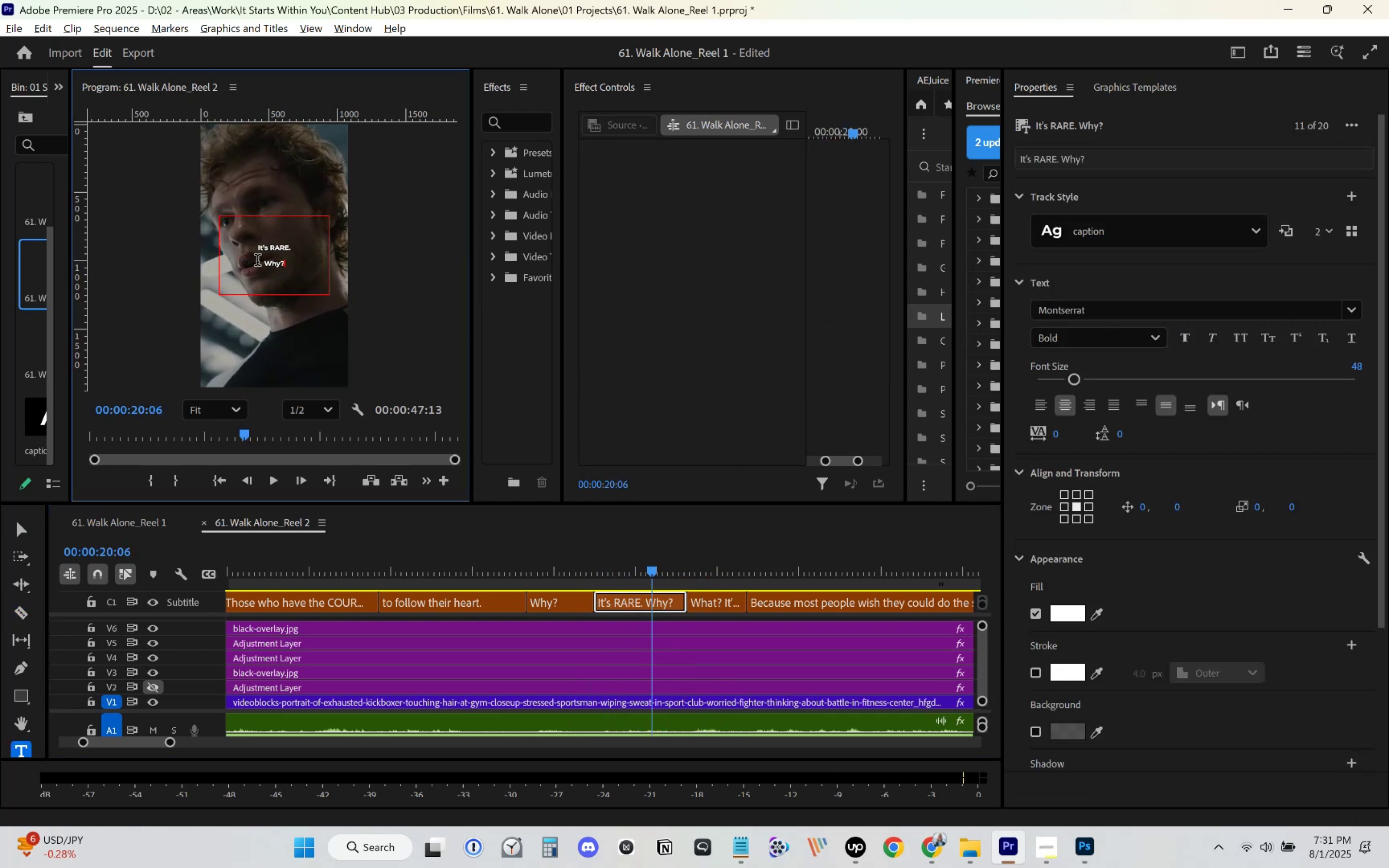 
key(Control+ControlLeft)
 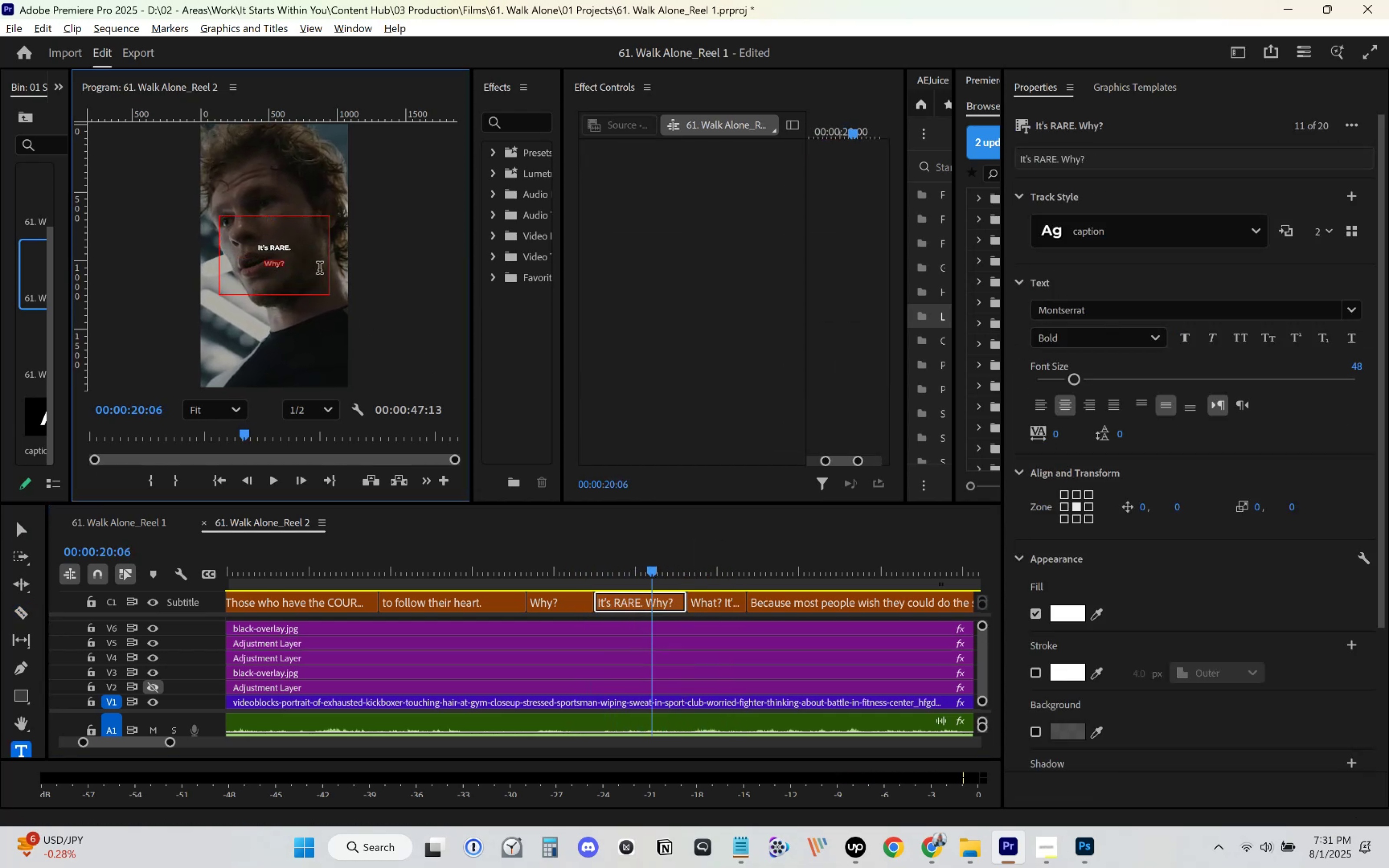 
key(Control+X)
 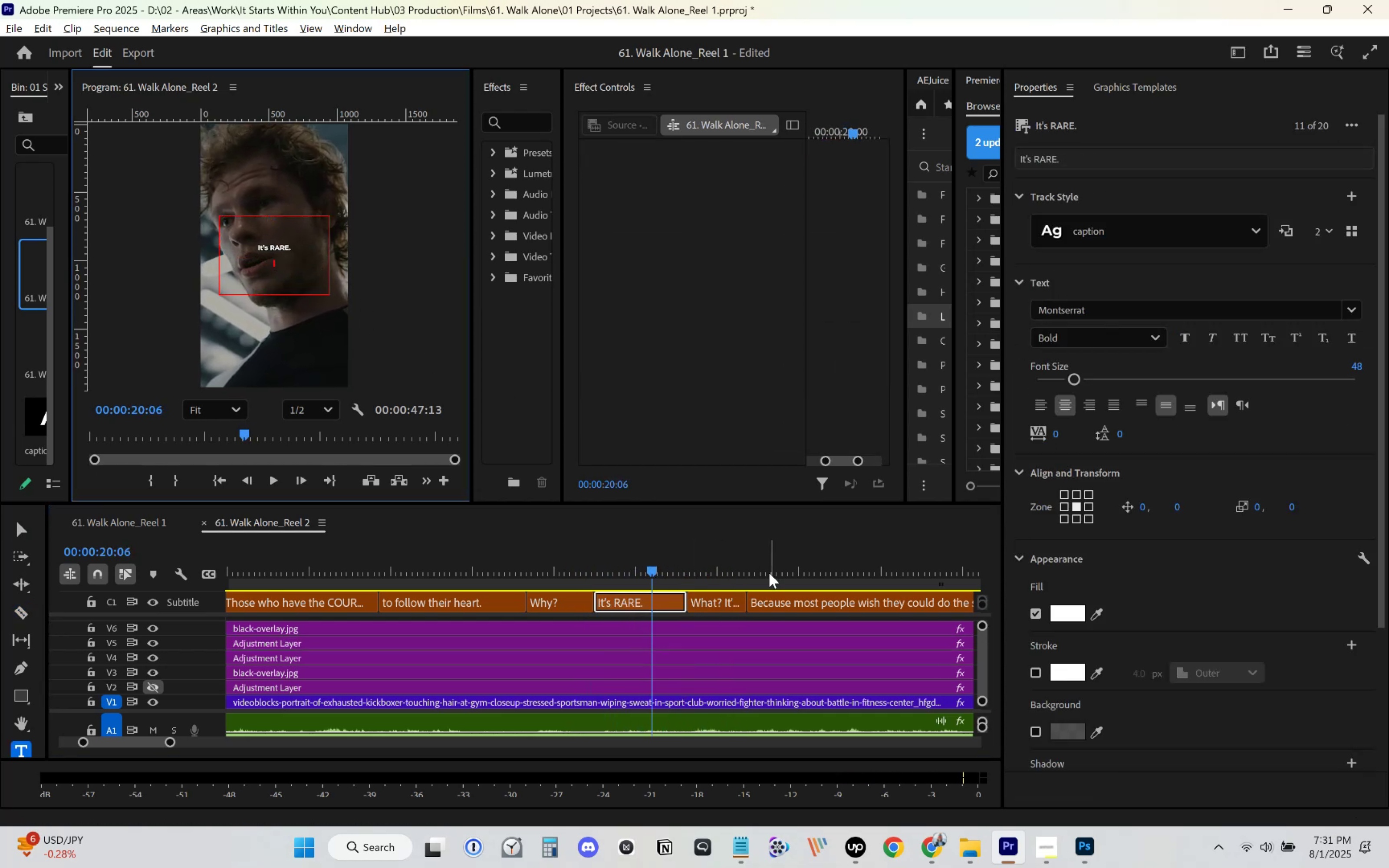 
key(Backspace)
 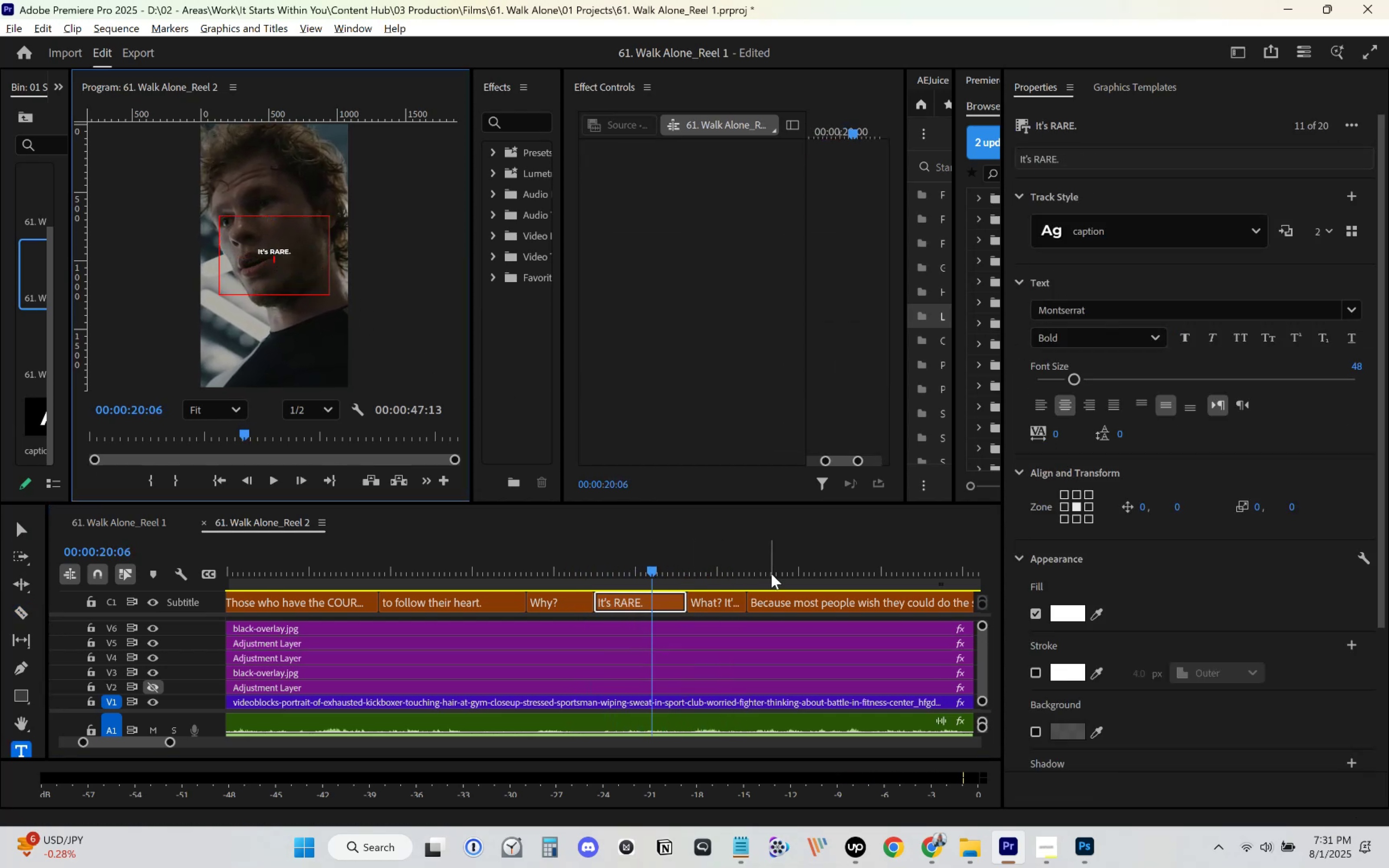 
key(Backspace)
 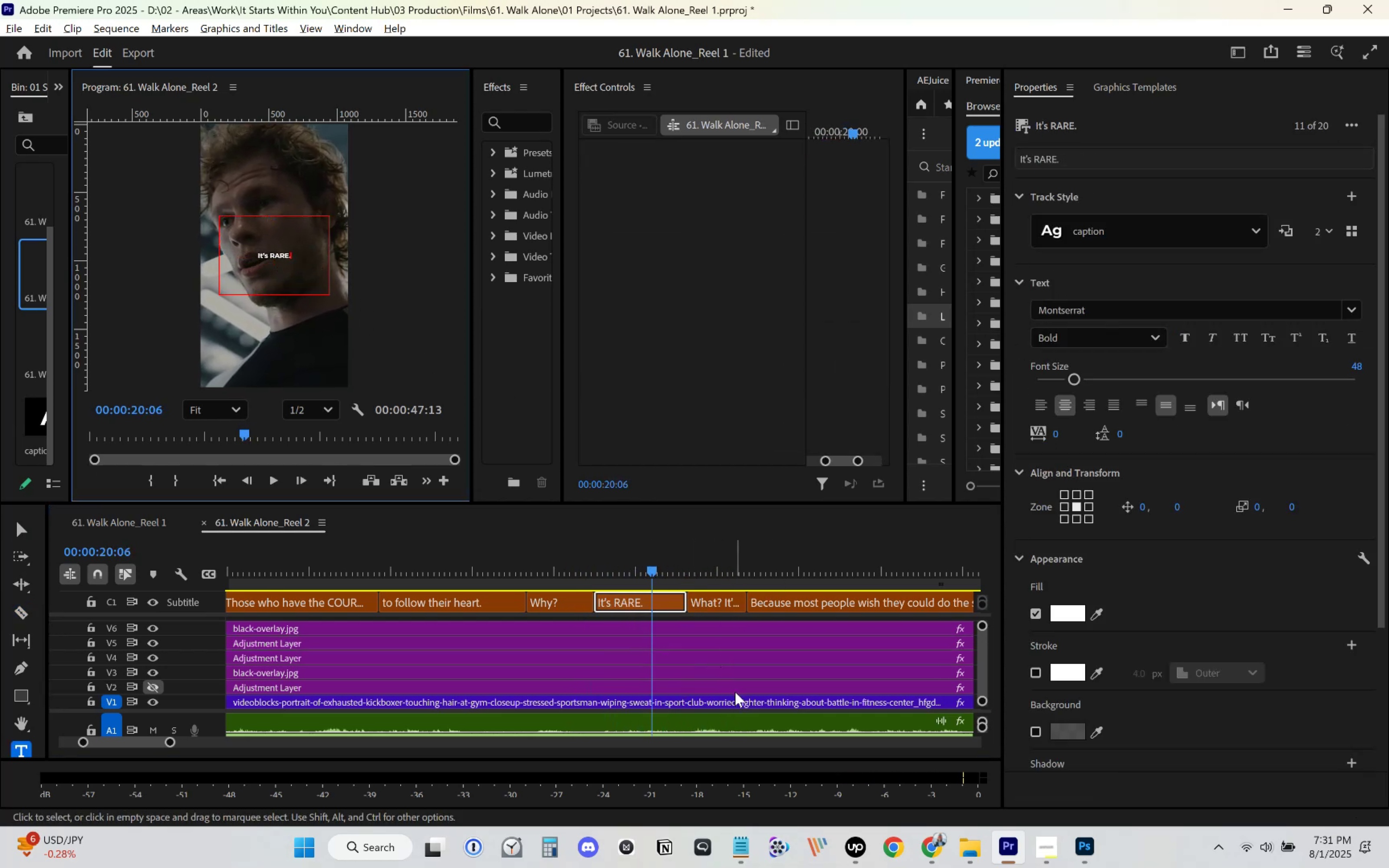 
left_click([730, 641])
 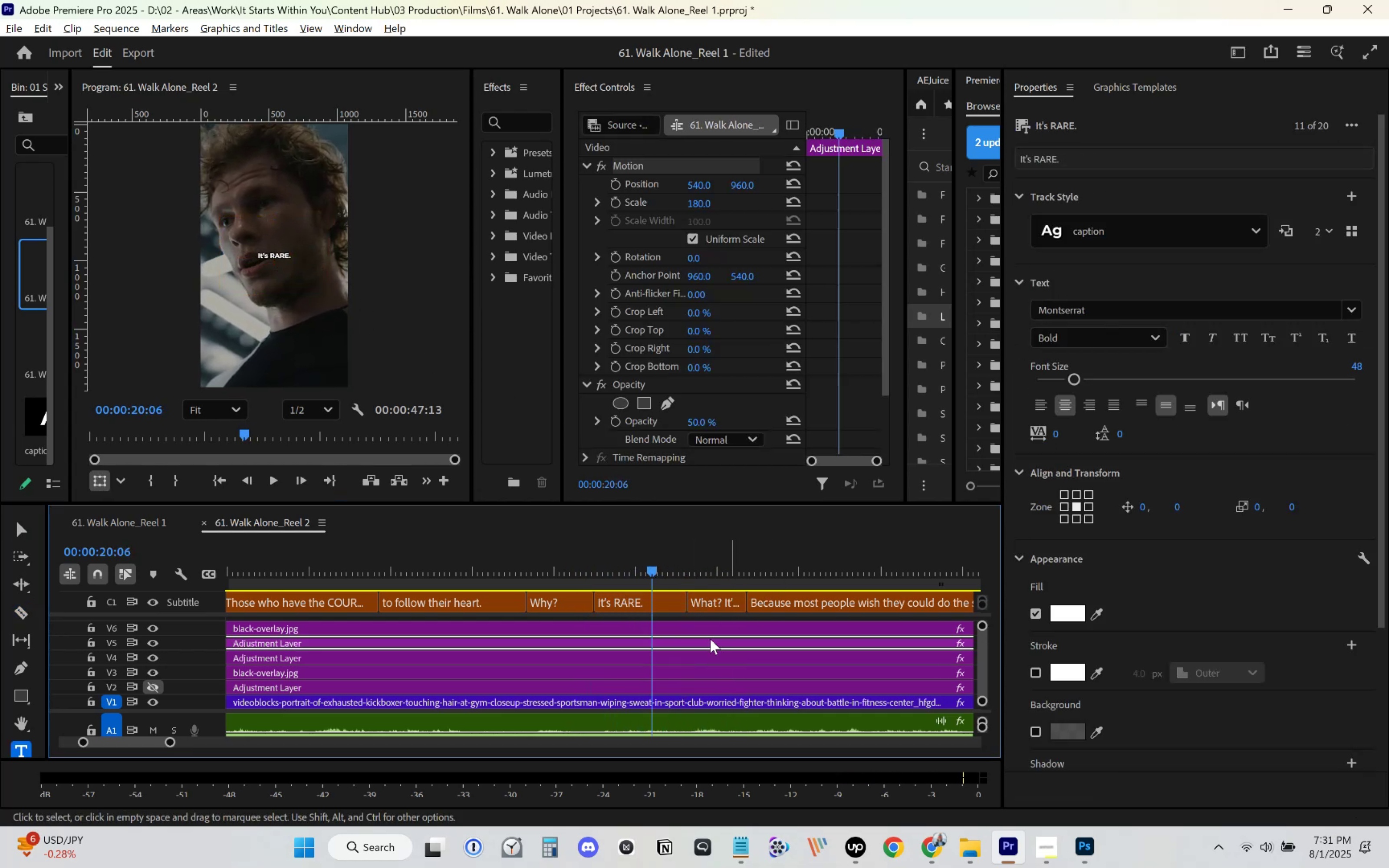 
hold_key(key=AltLeft, duration=1.51)
 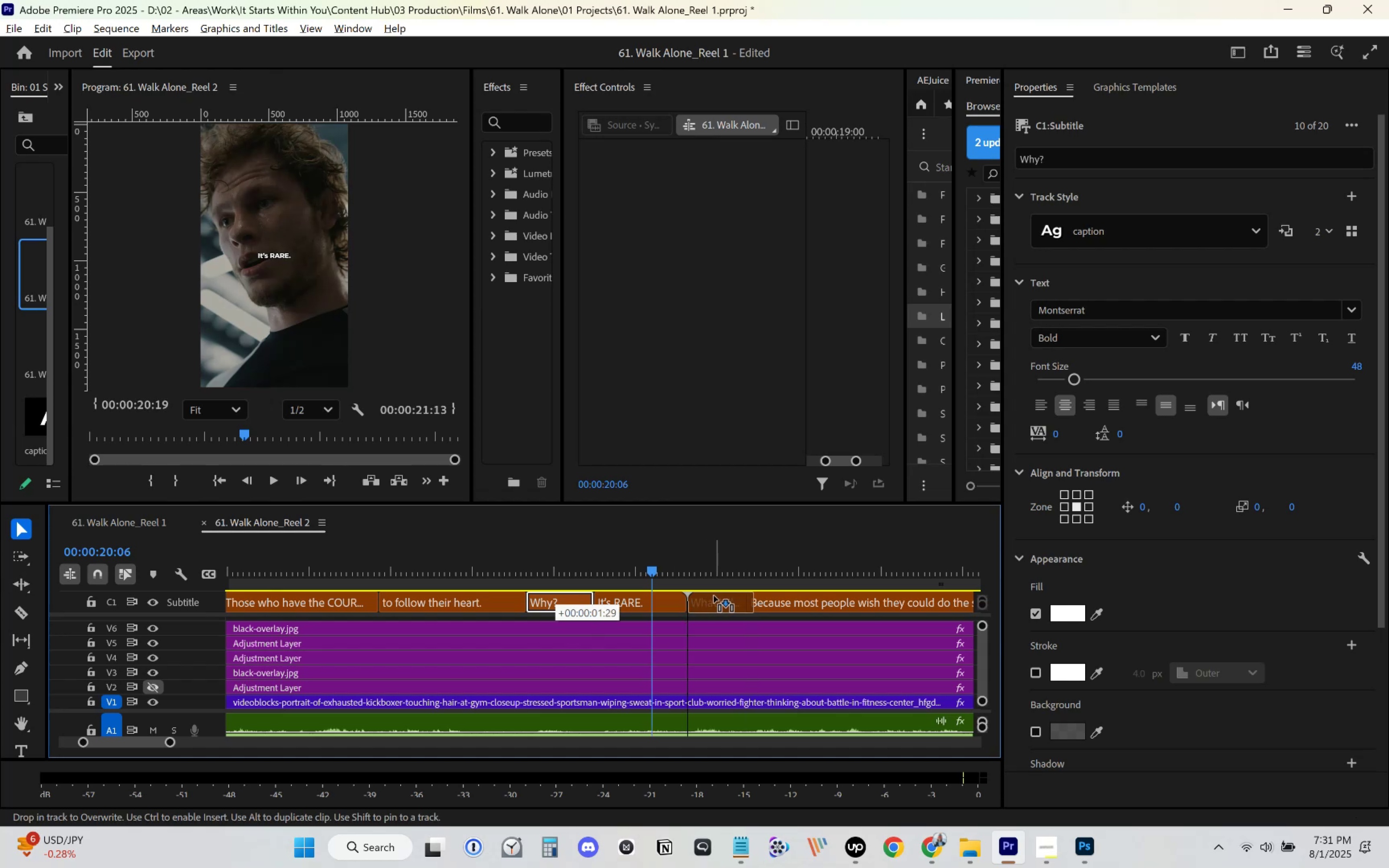 
hold_key(key=AltLeft, duration=0.78)
 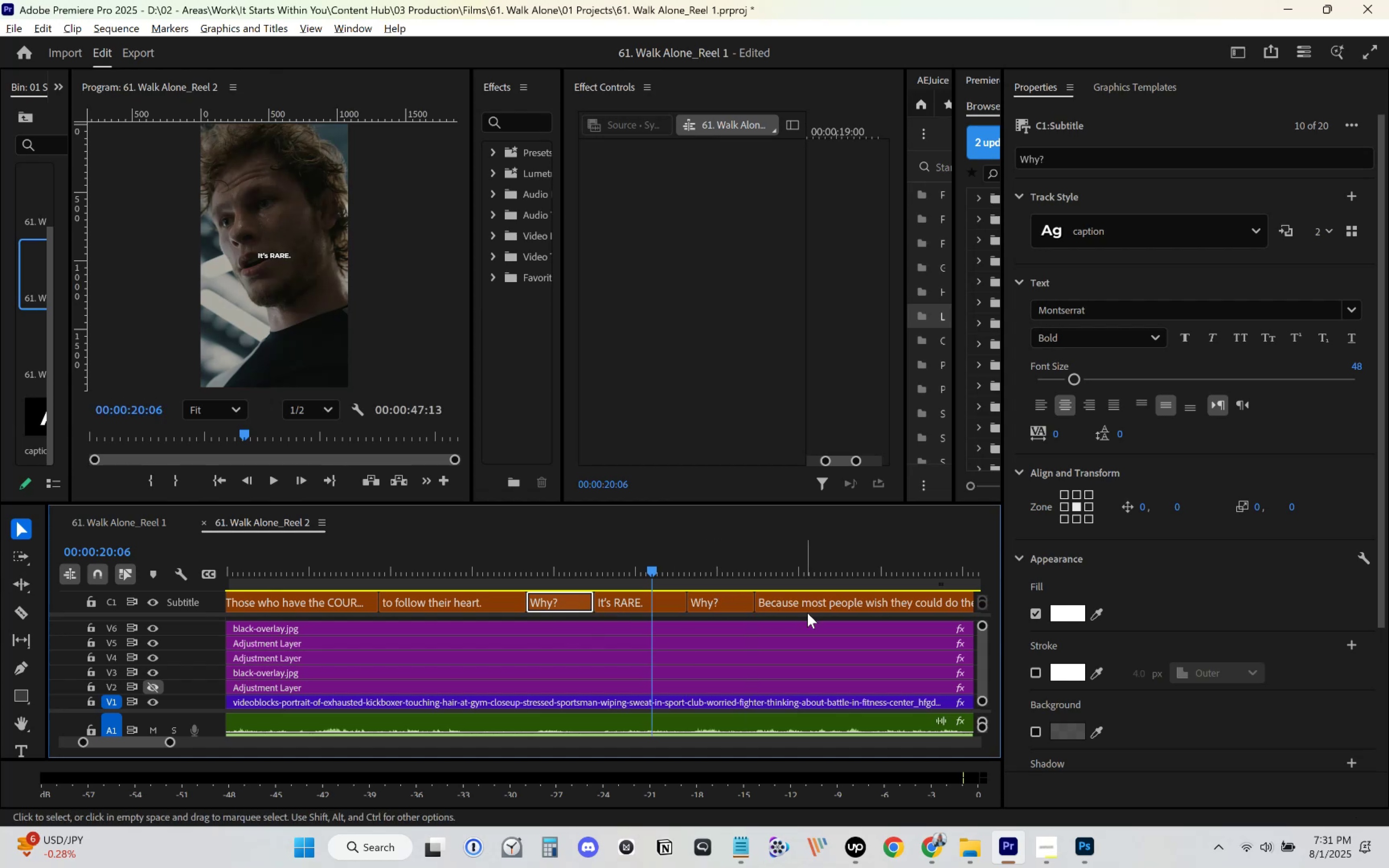 
key(Space)
 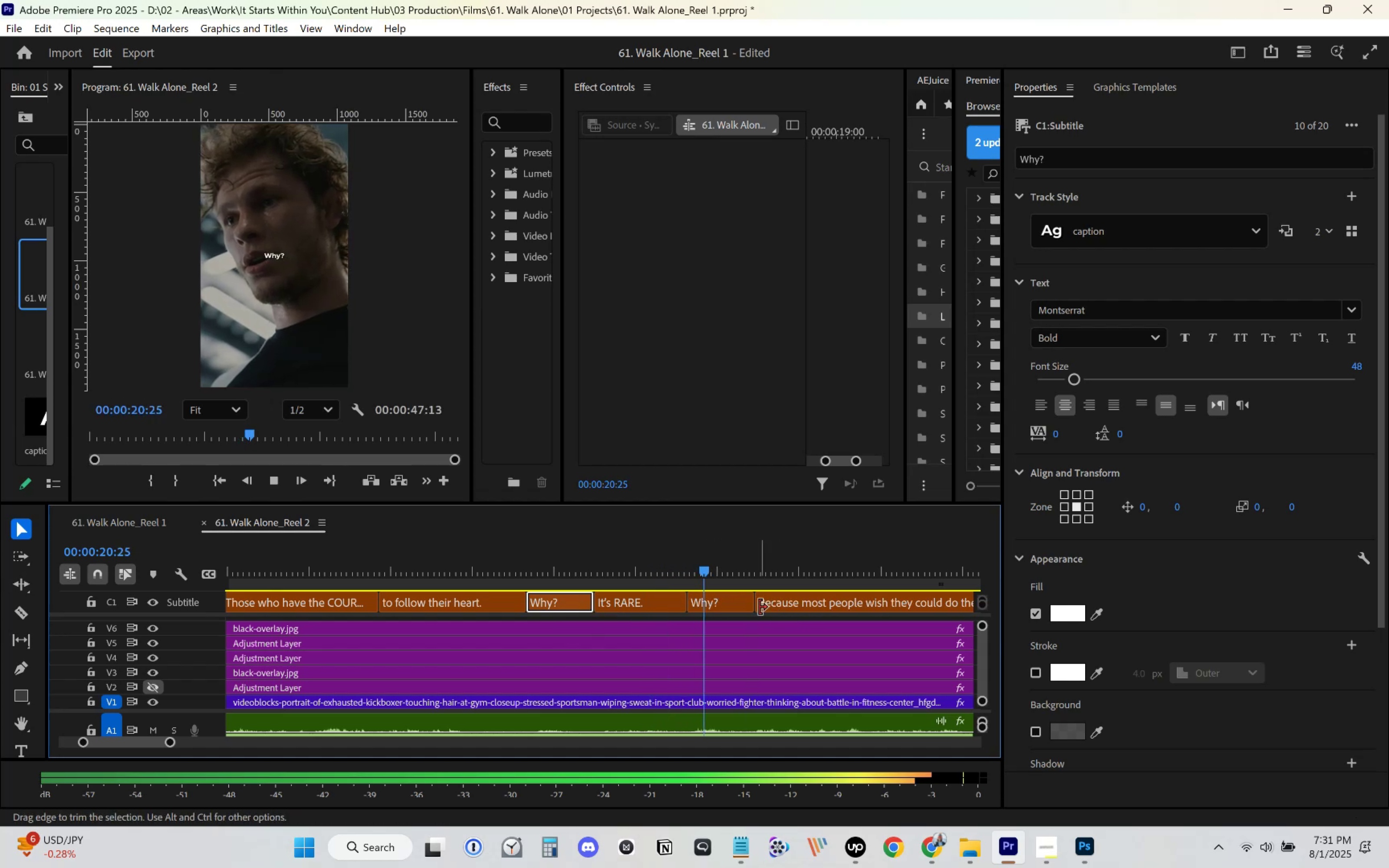 
key(Space)
 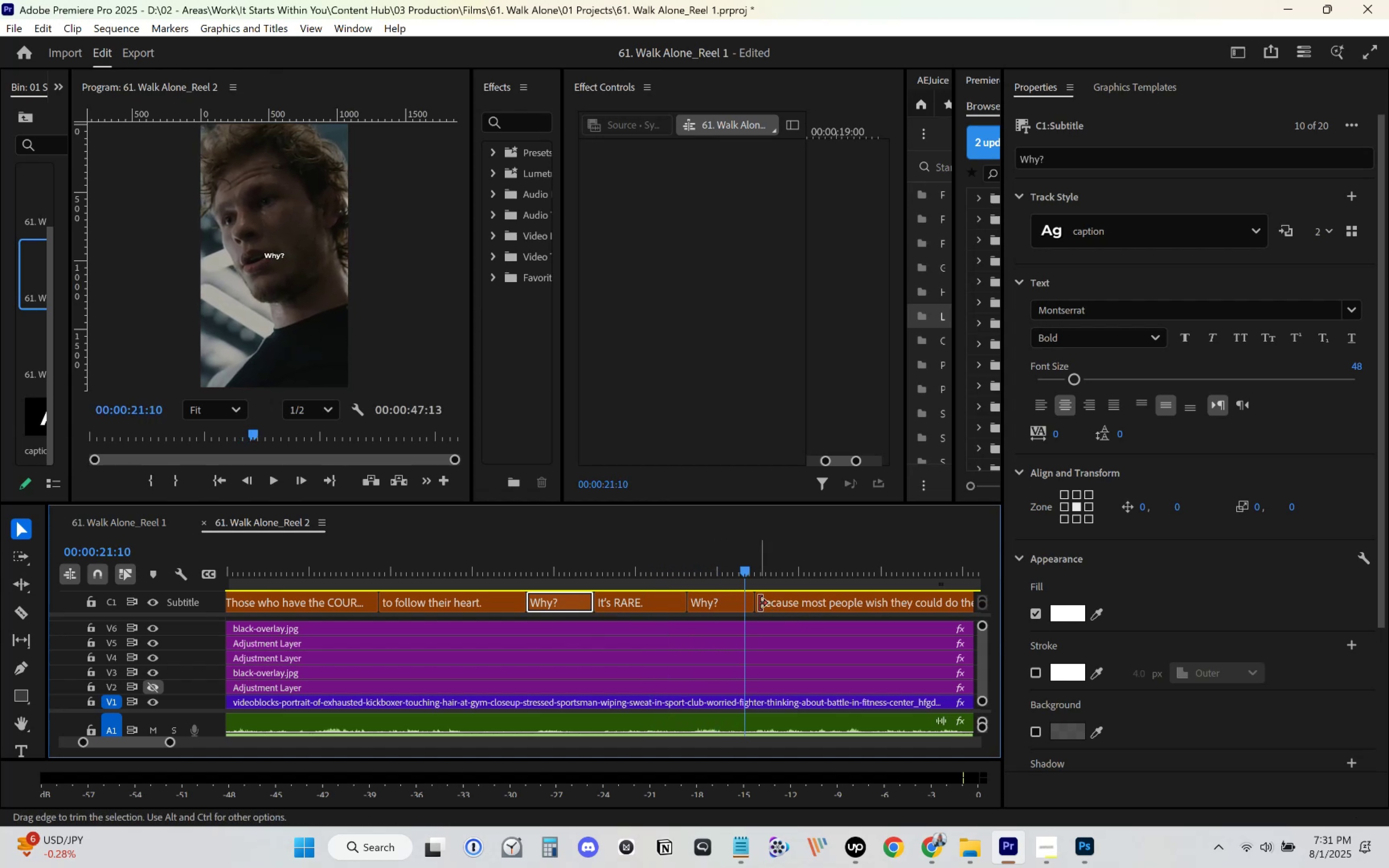 
key(Space)
 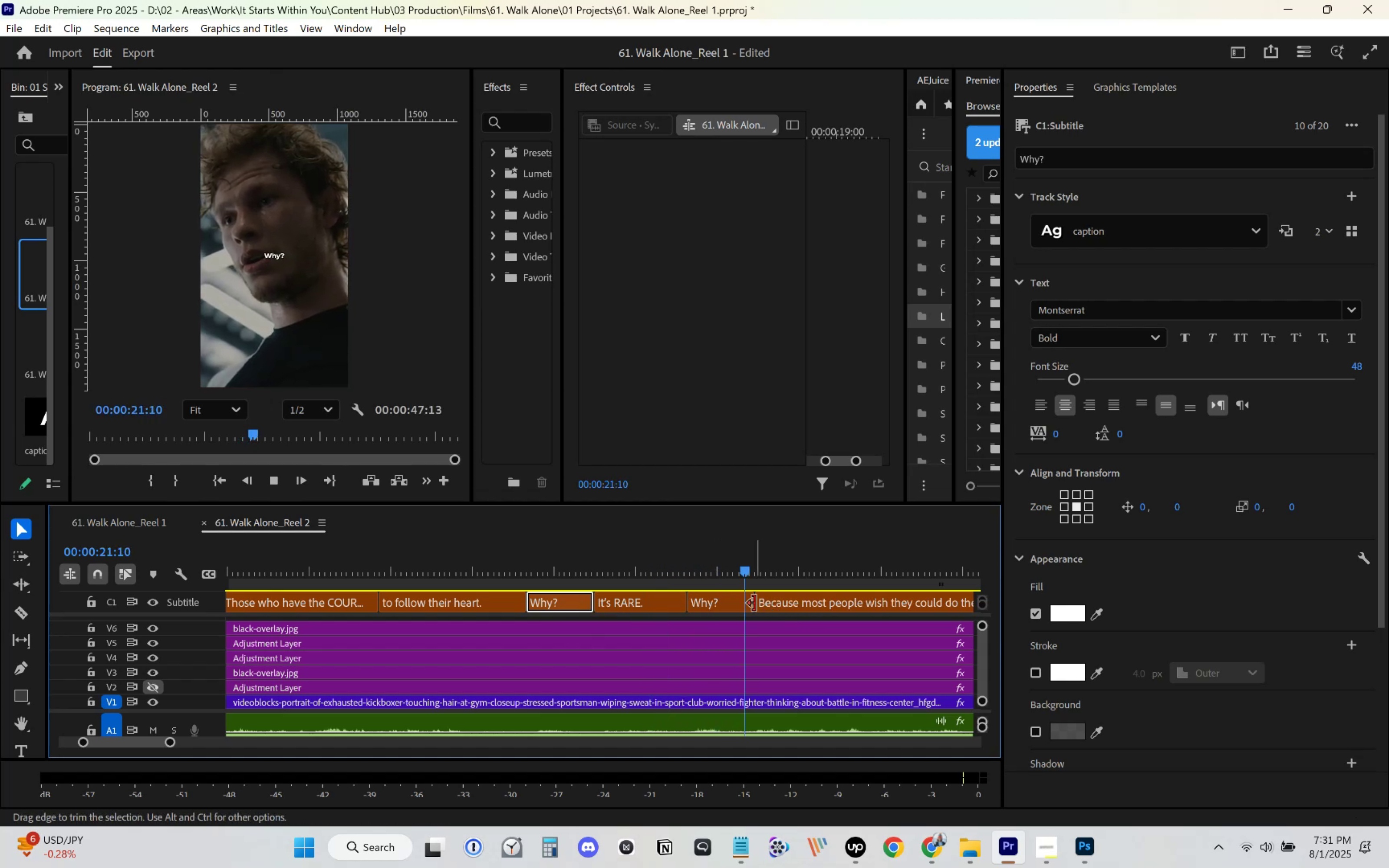 
key(Space)
 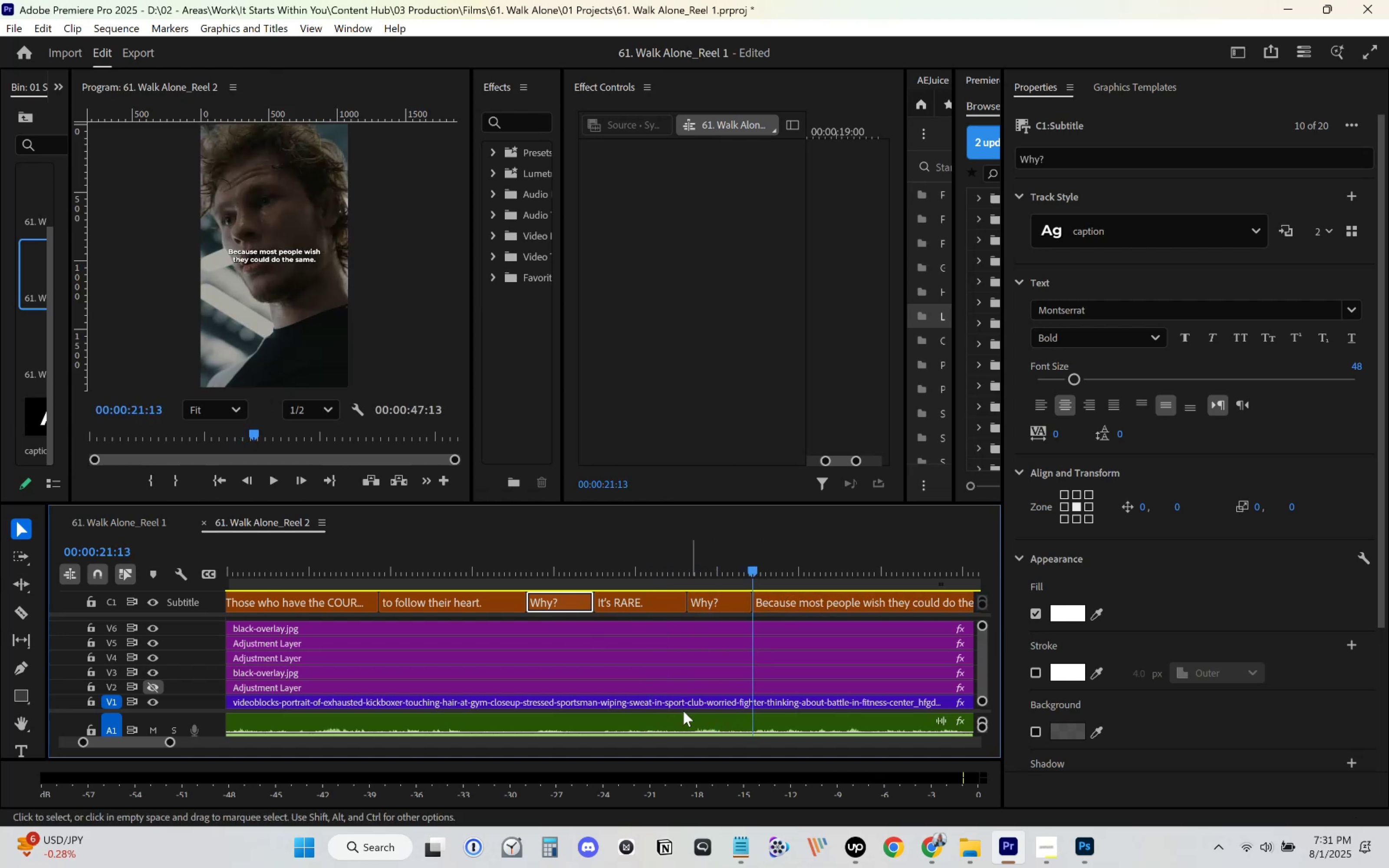 
left_click([740, 849])
 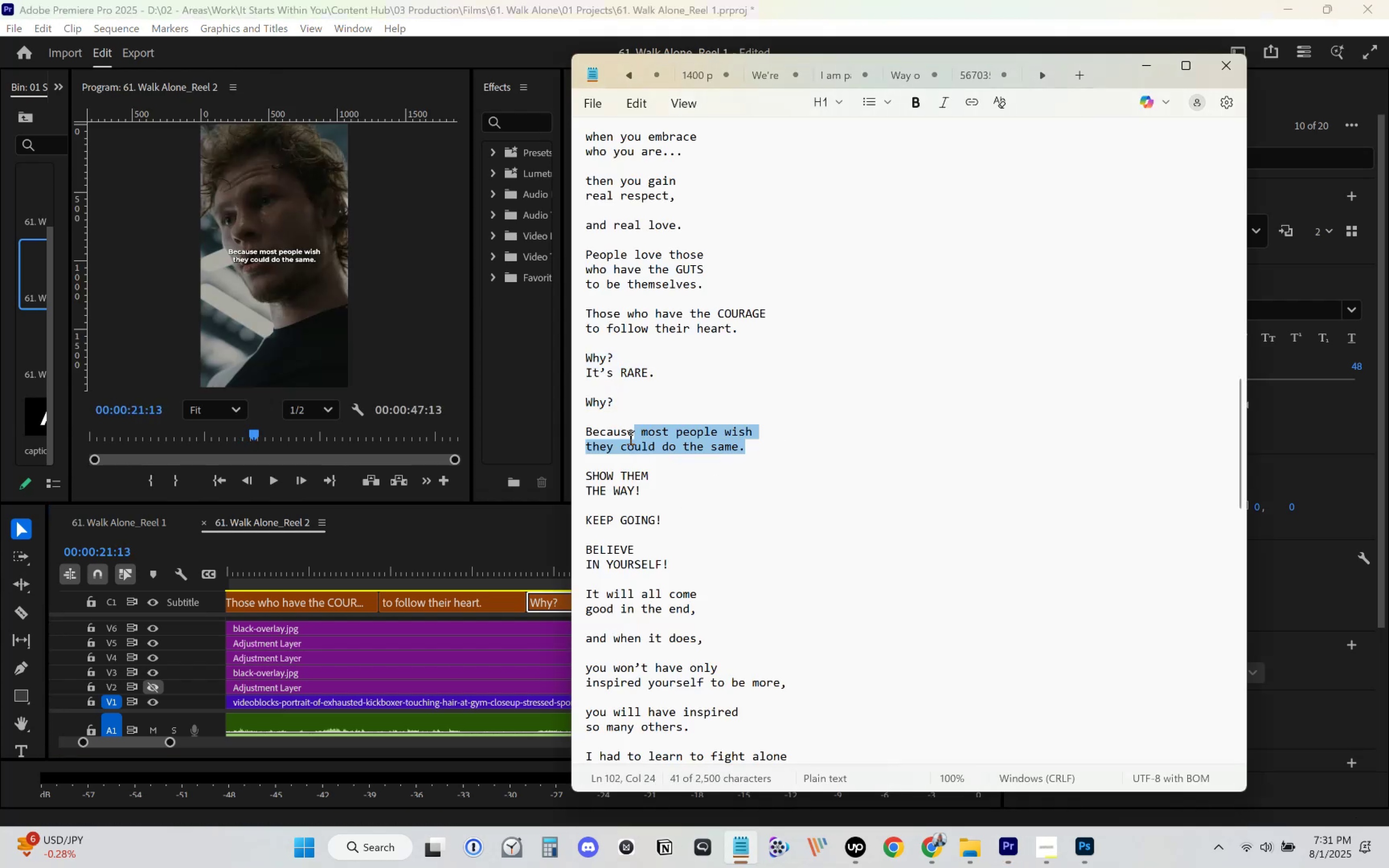 
key(Control+C)
 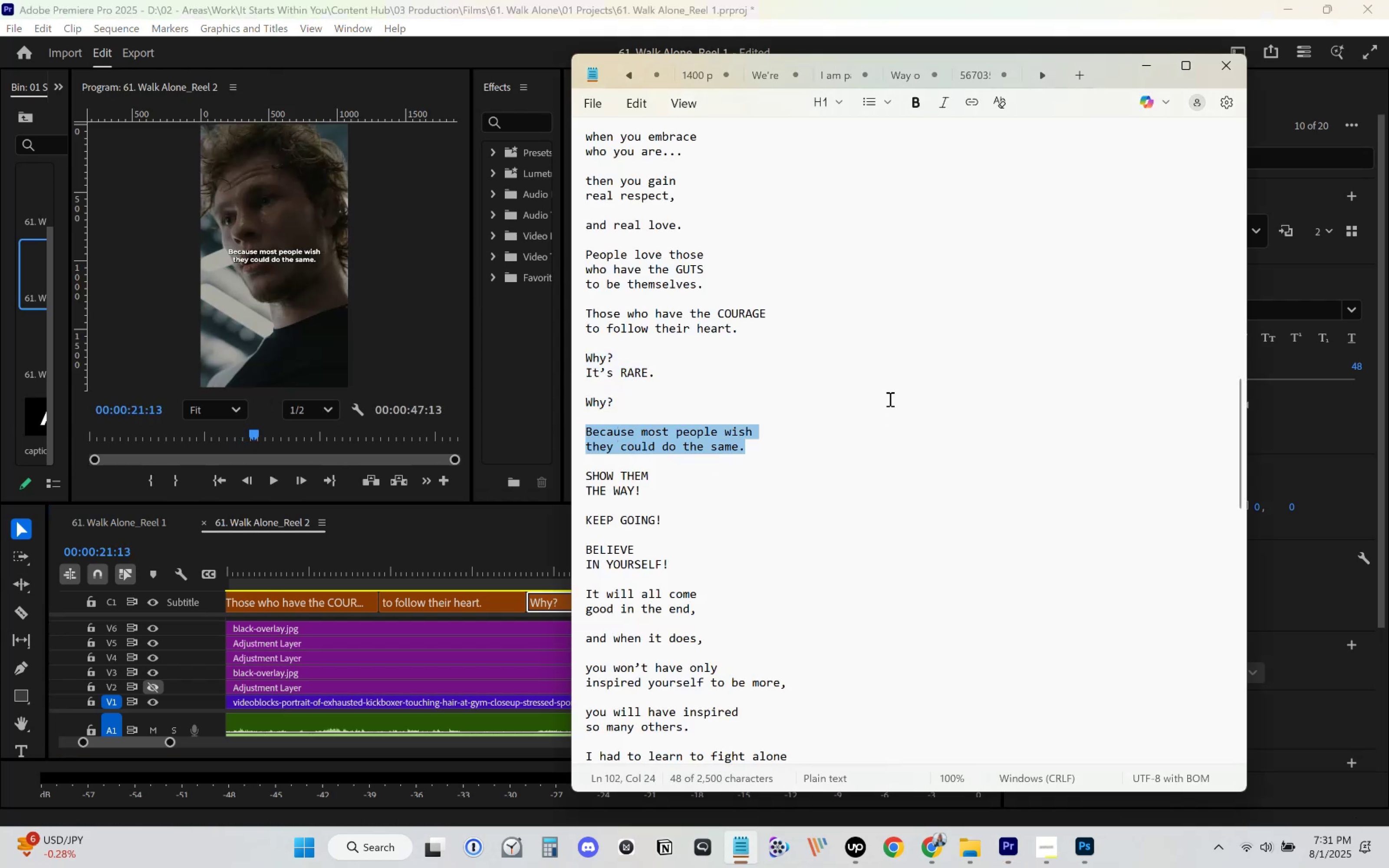 
key(Control+C)
 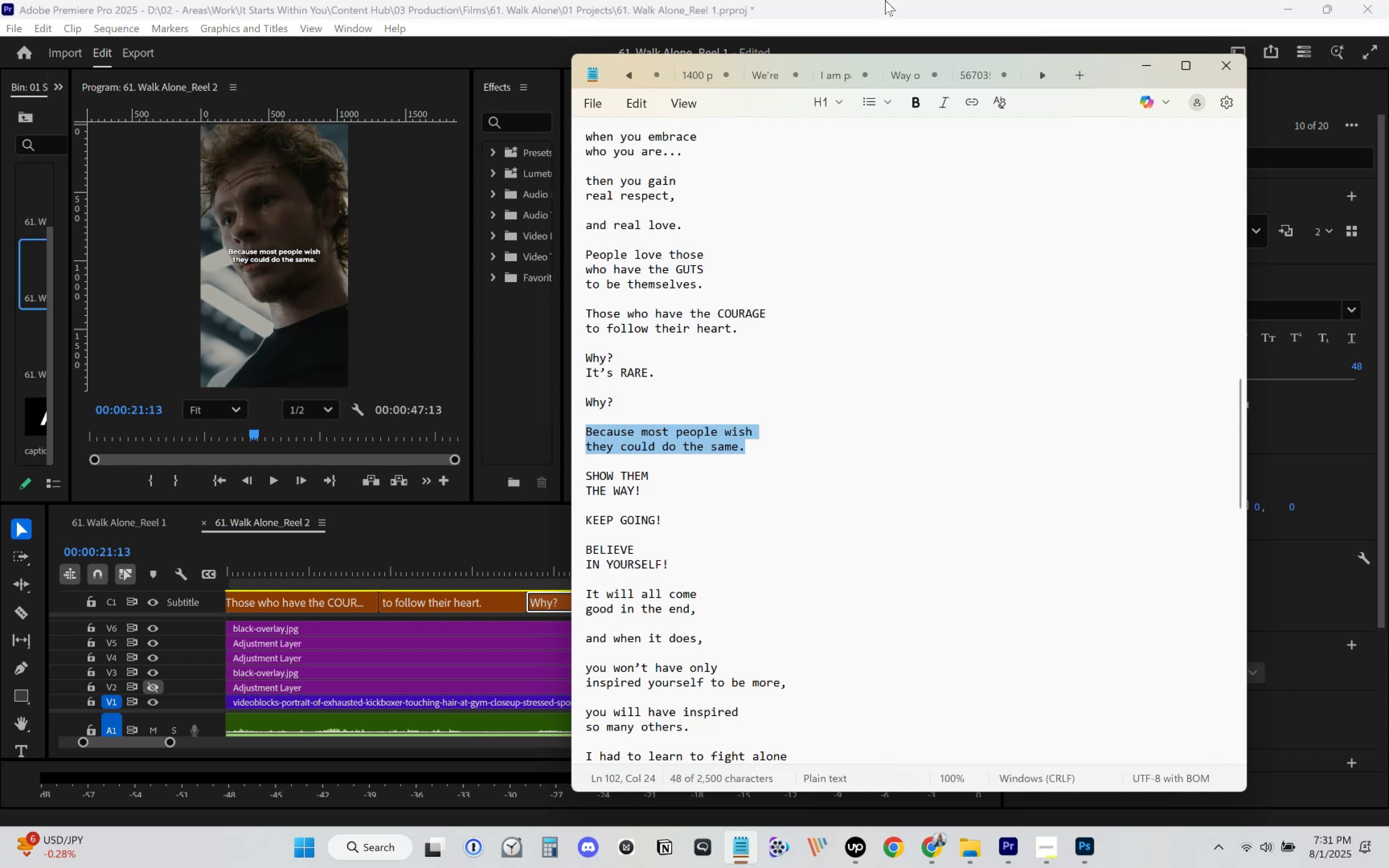 
left_click([885, 0])
 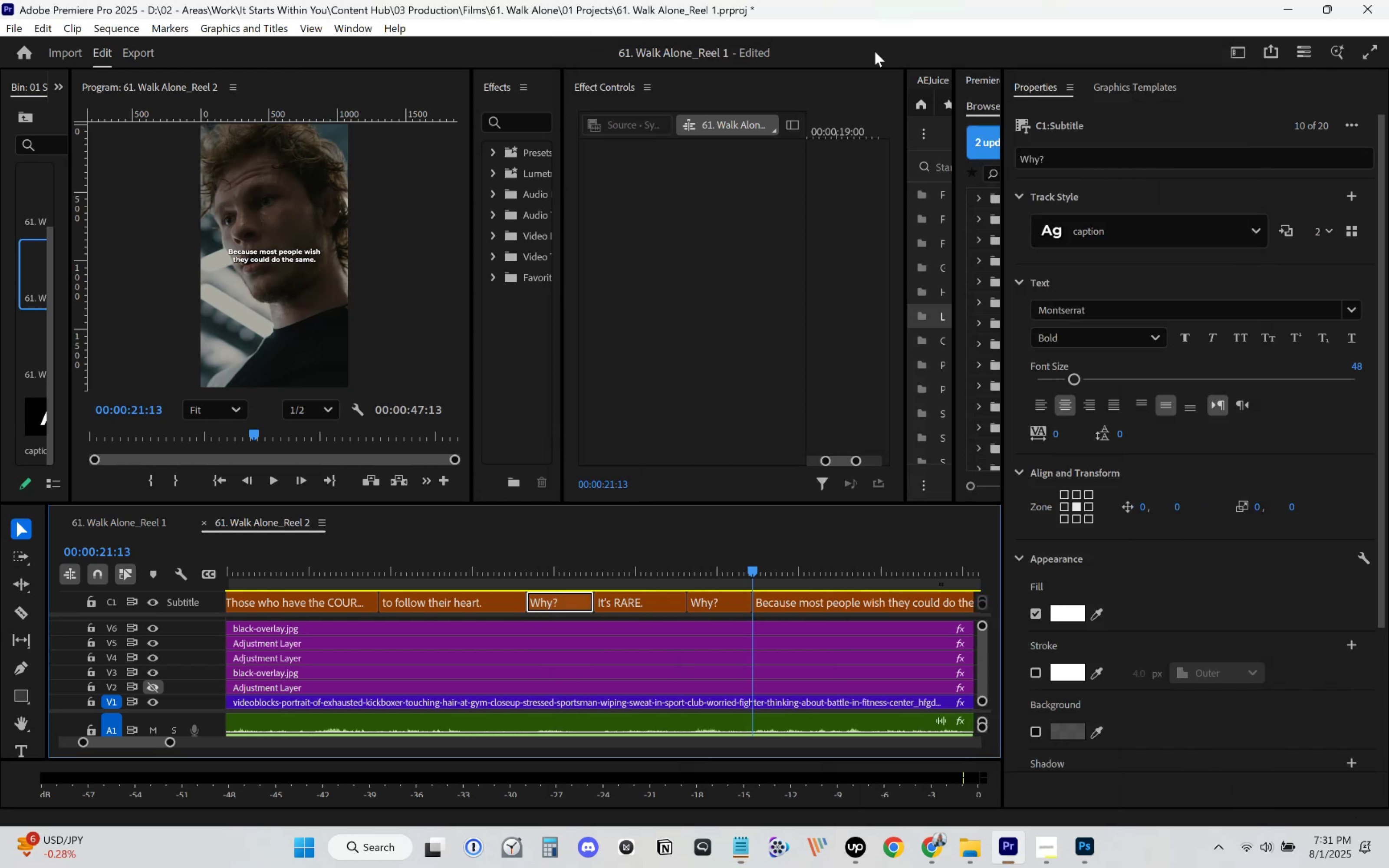 
key(Space)
 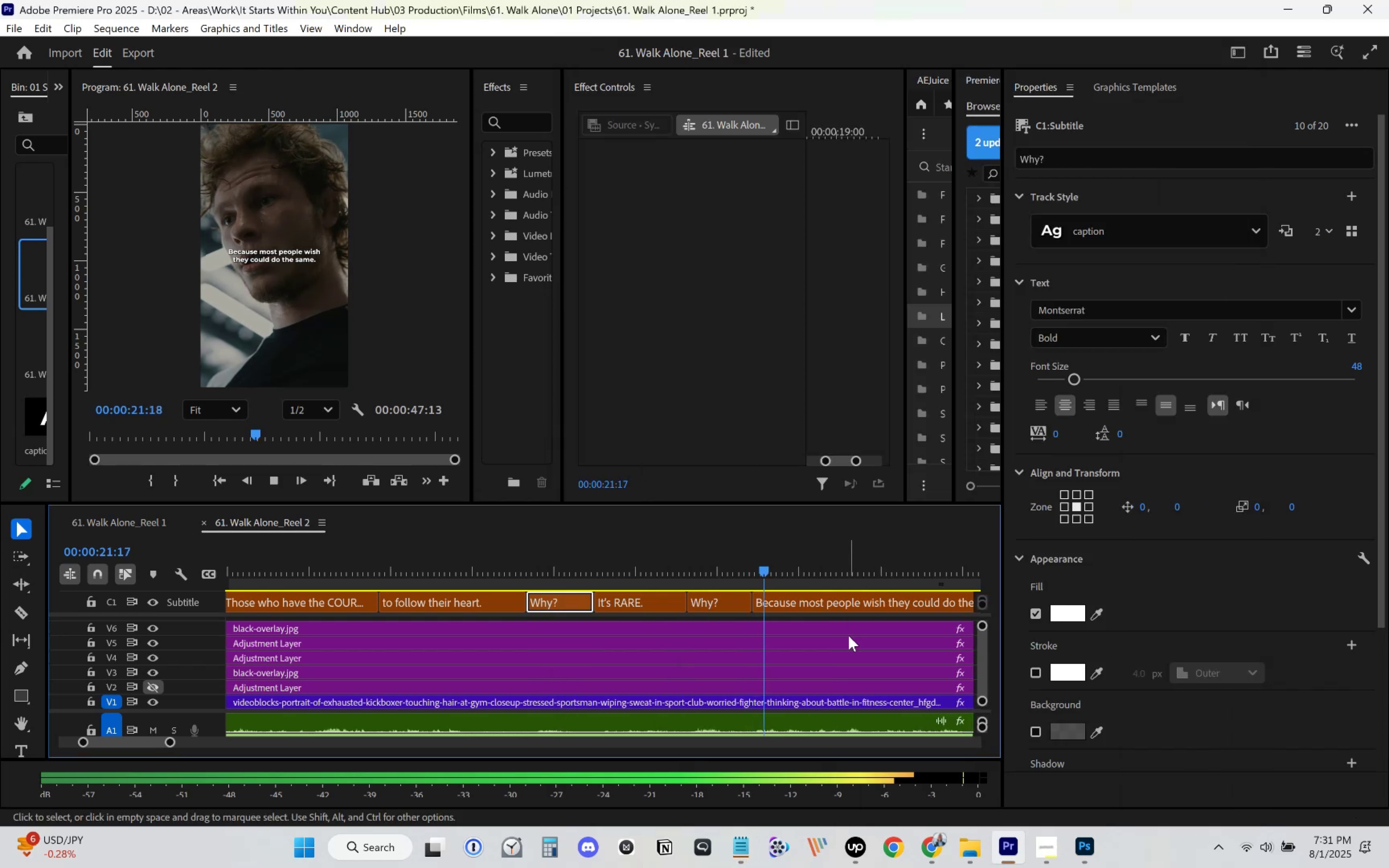 
scroll: coordinate [827, 635], scroll_direction: down, amount: 9.0
 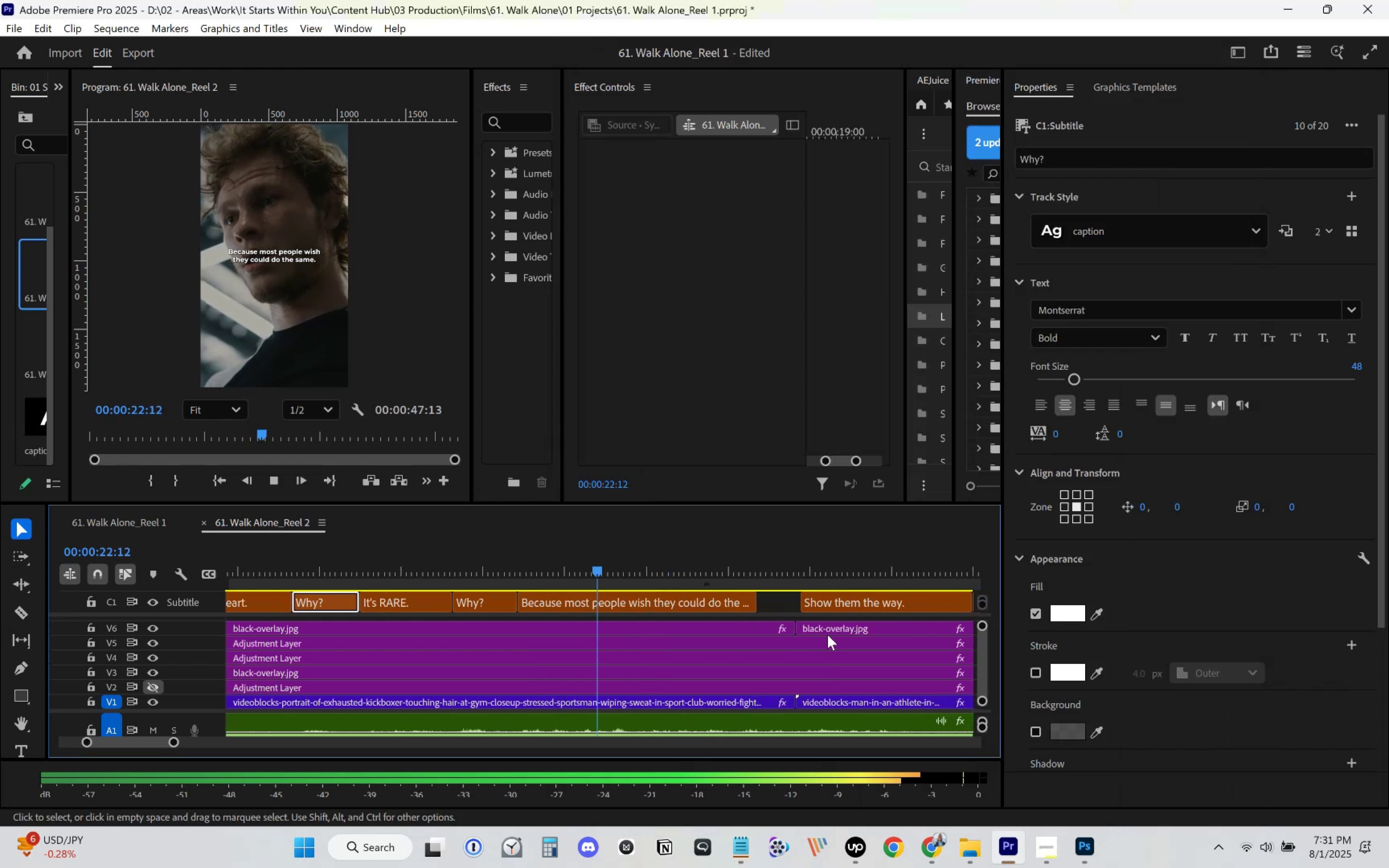 
key(Space)
 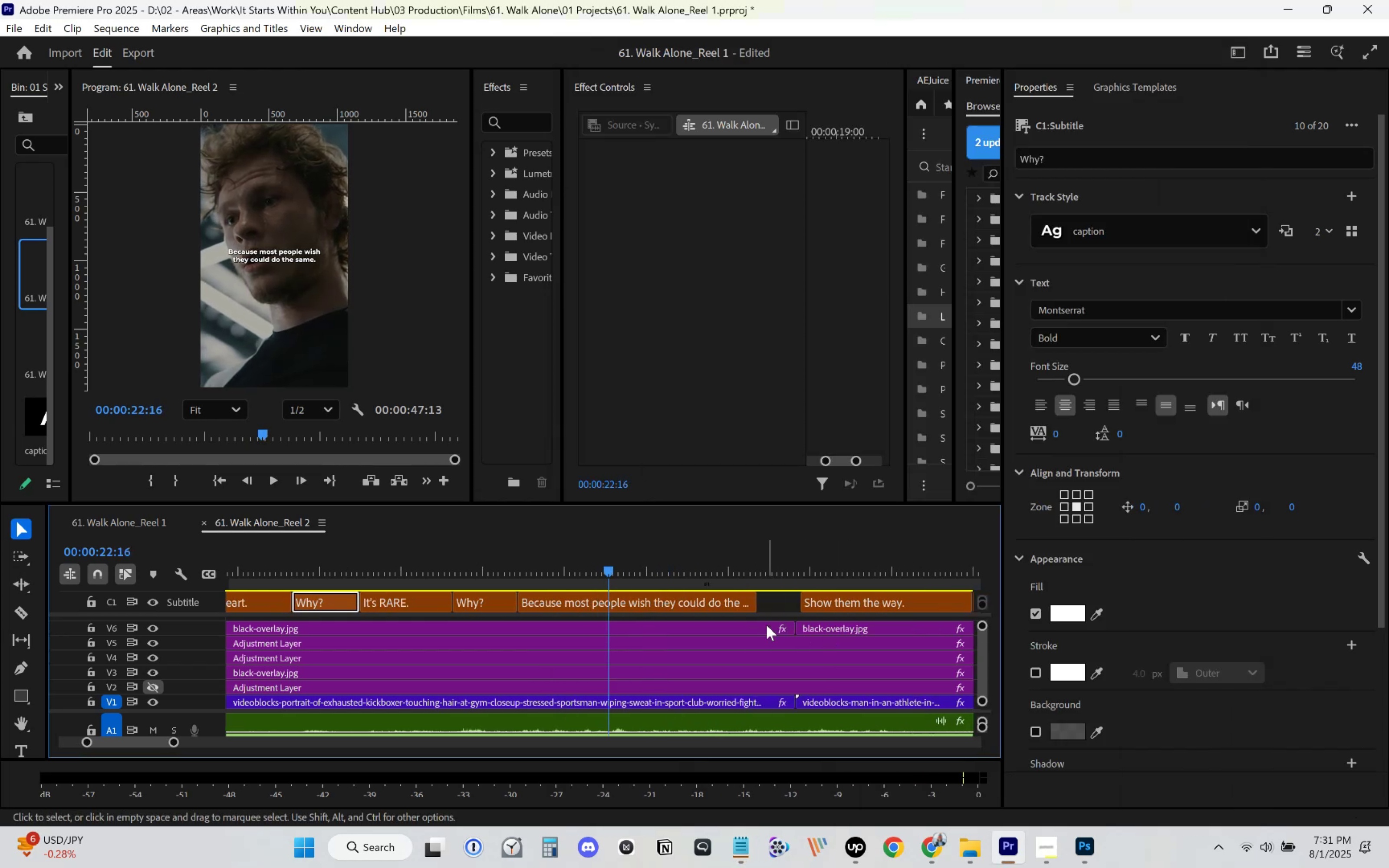 
key(C)
 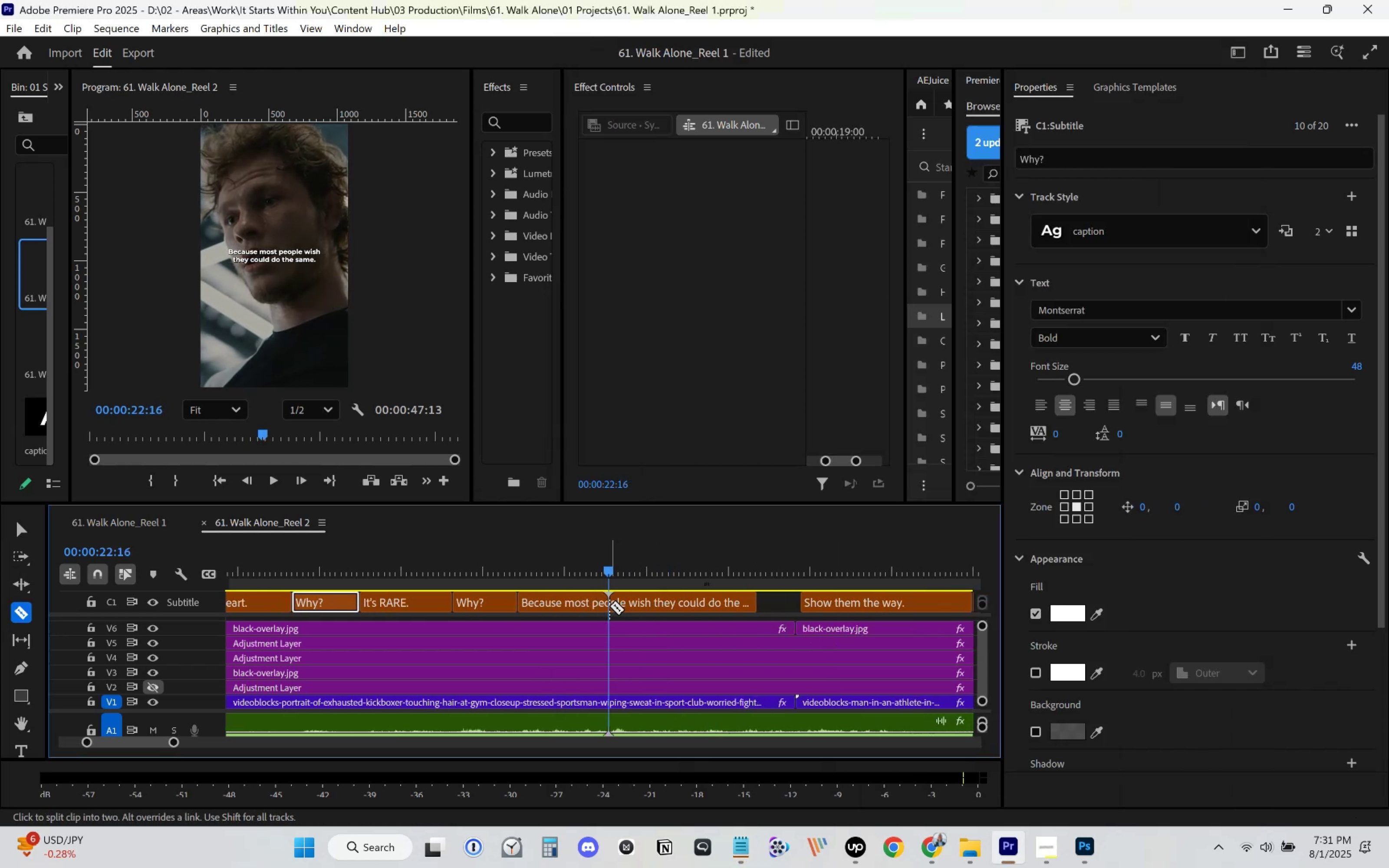 
key(Space)
 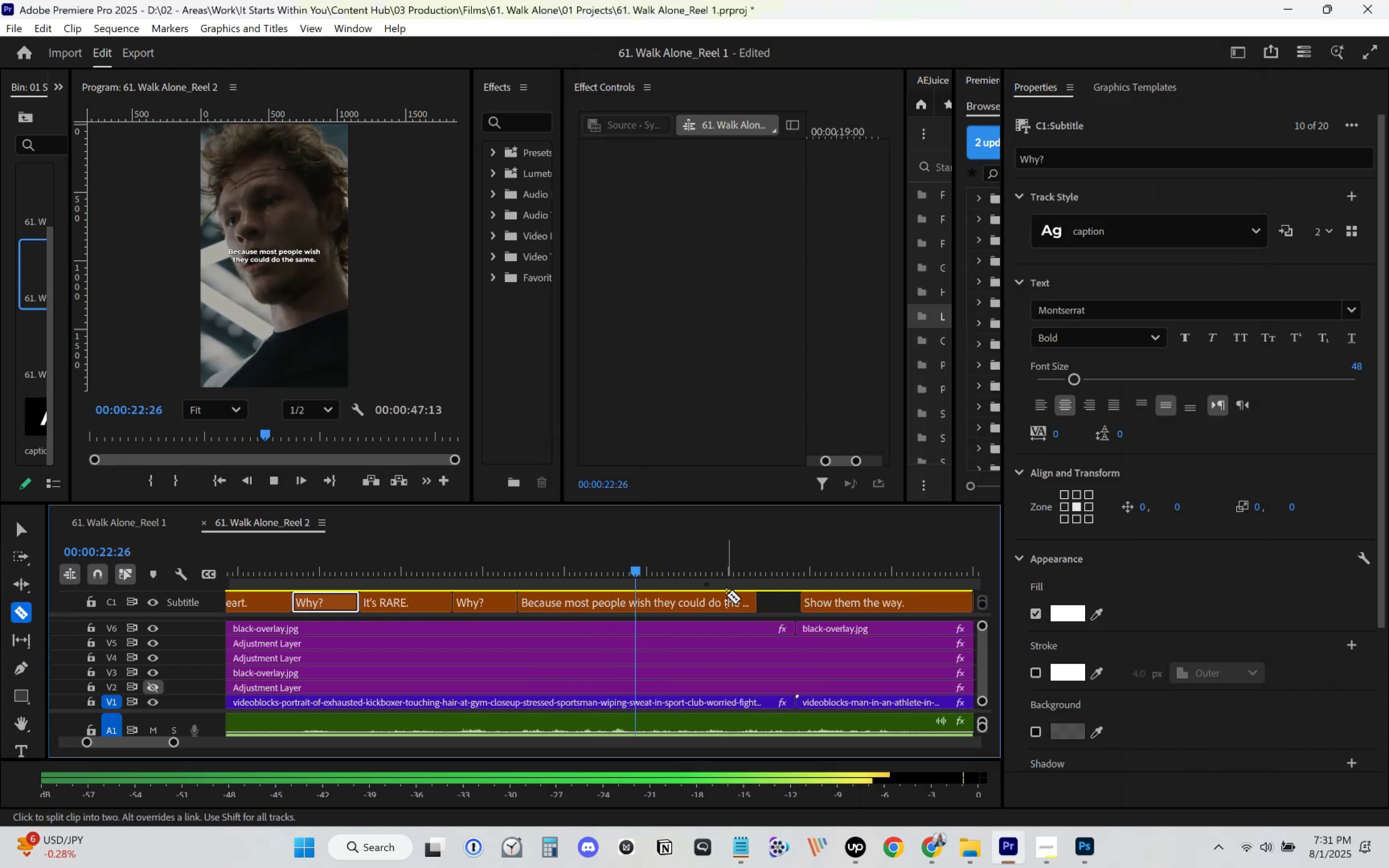 
key(V)
 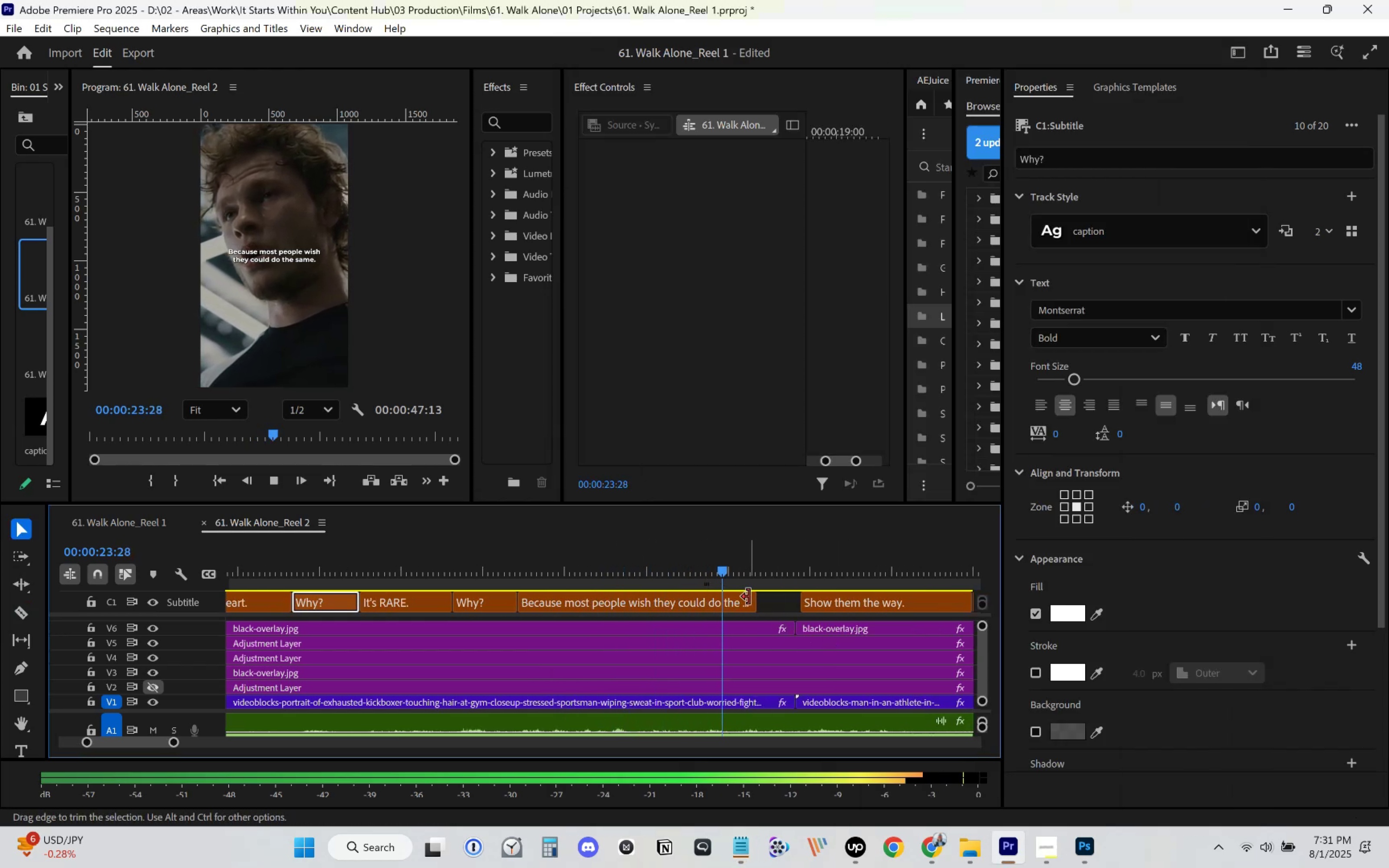 
key(Space)
 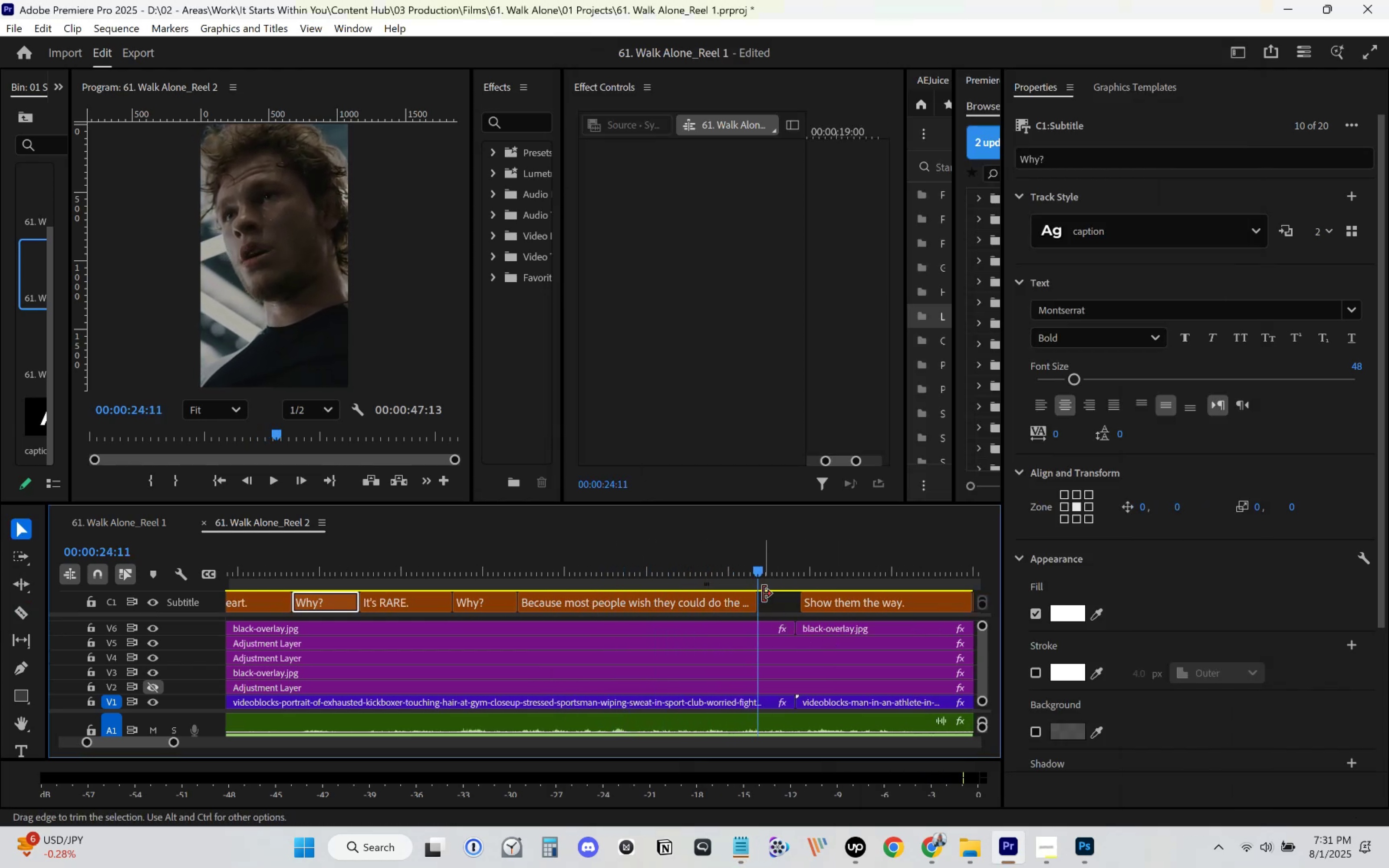 
key(Space)
 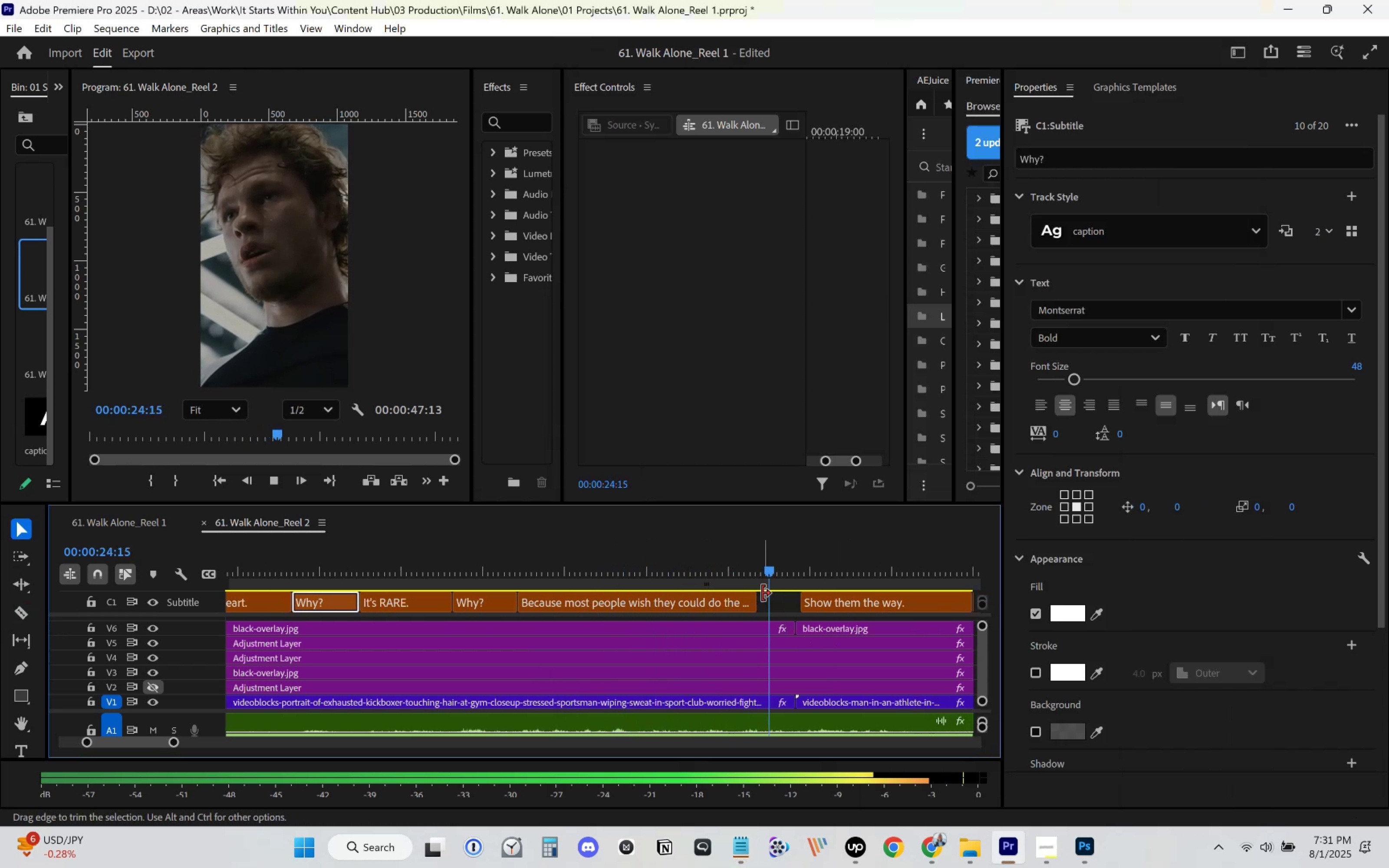 
key(Space)
 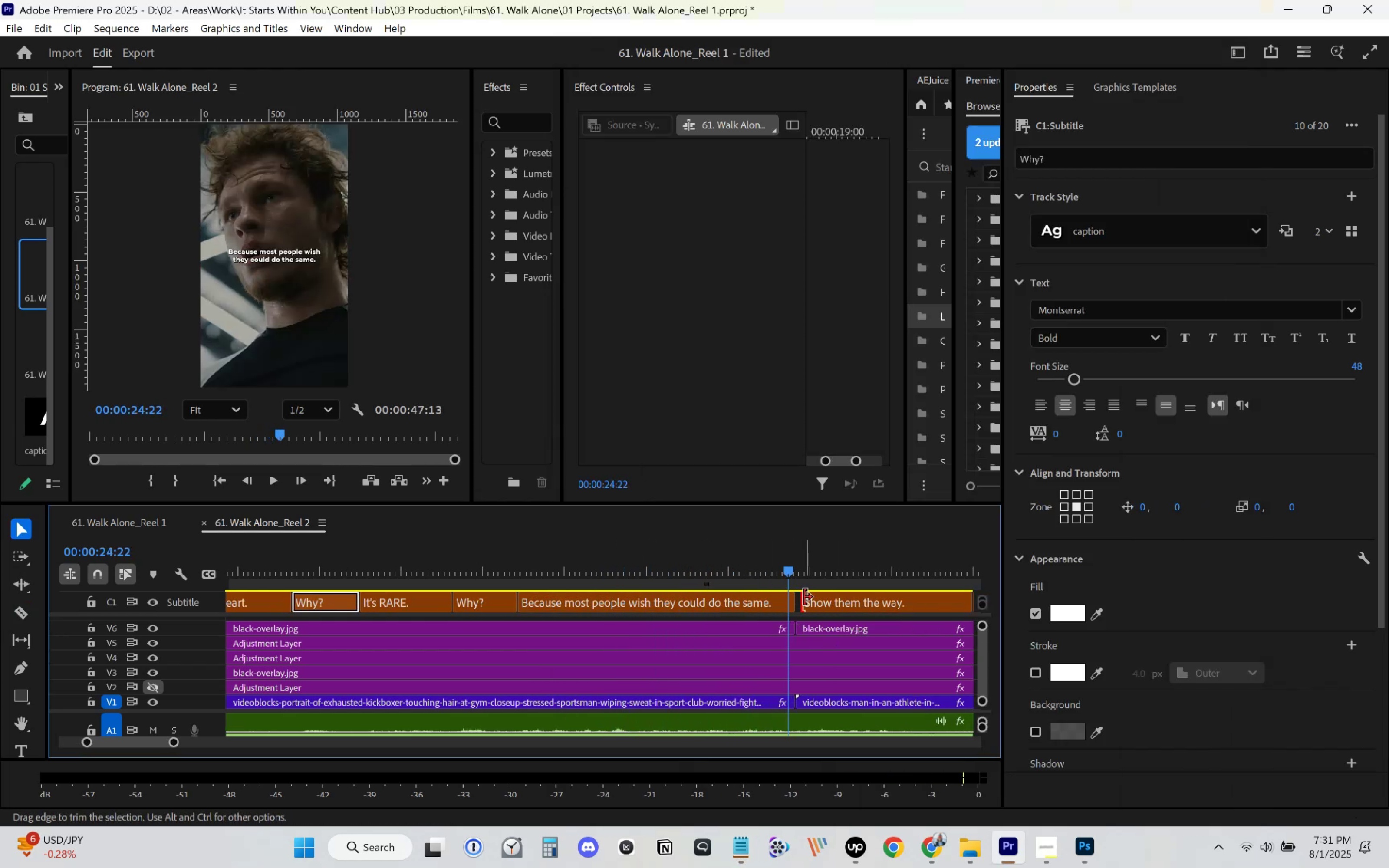 
double_click([749, 599])
 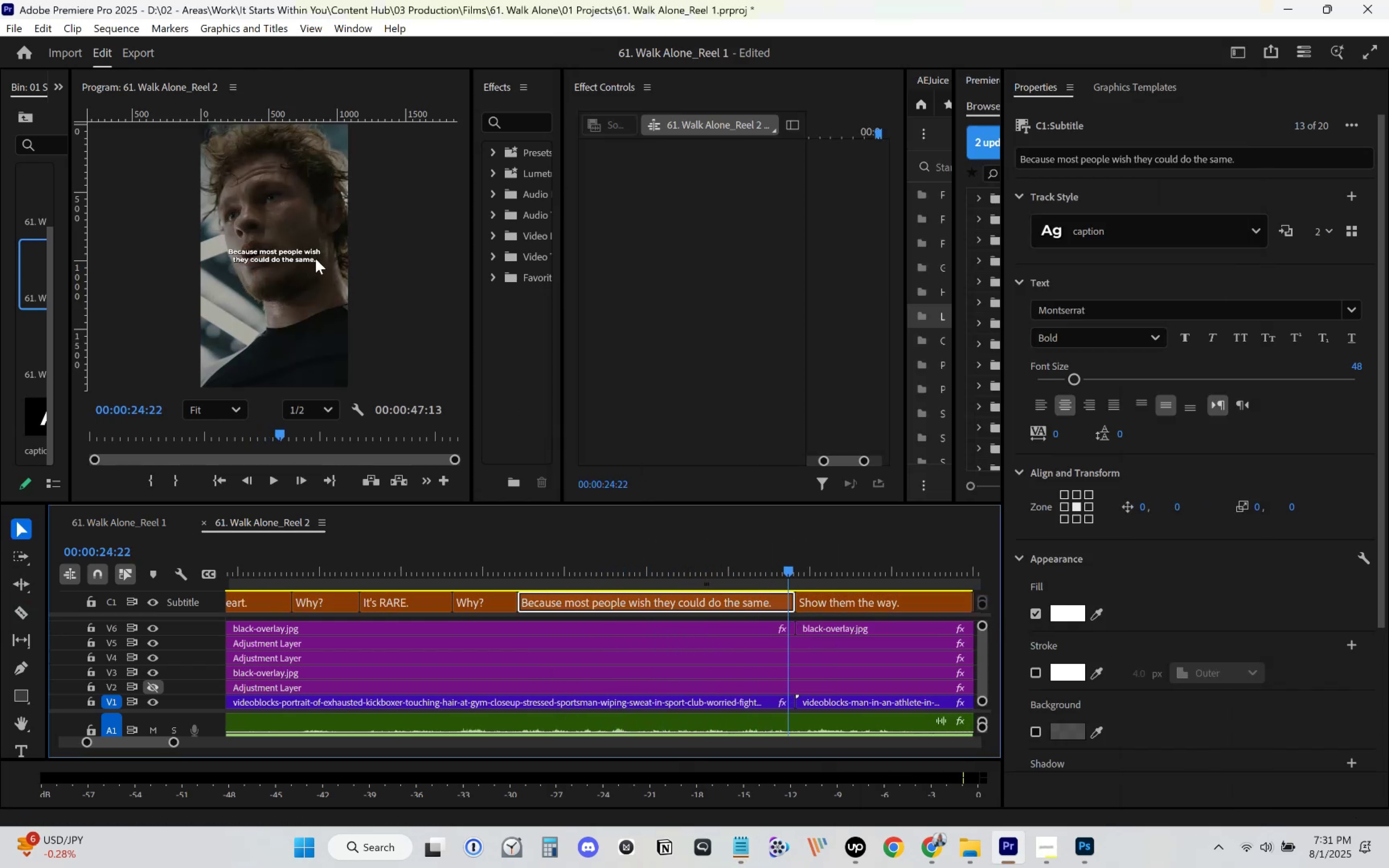 
left_click([297, 260])
 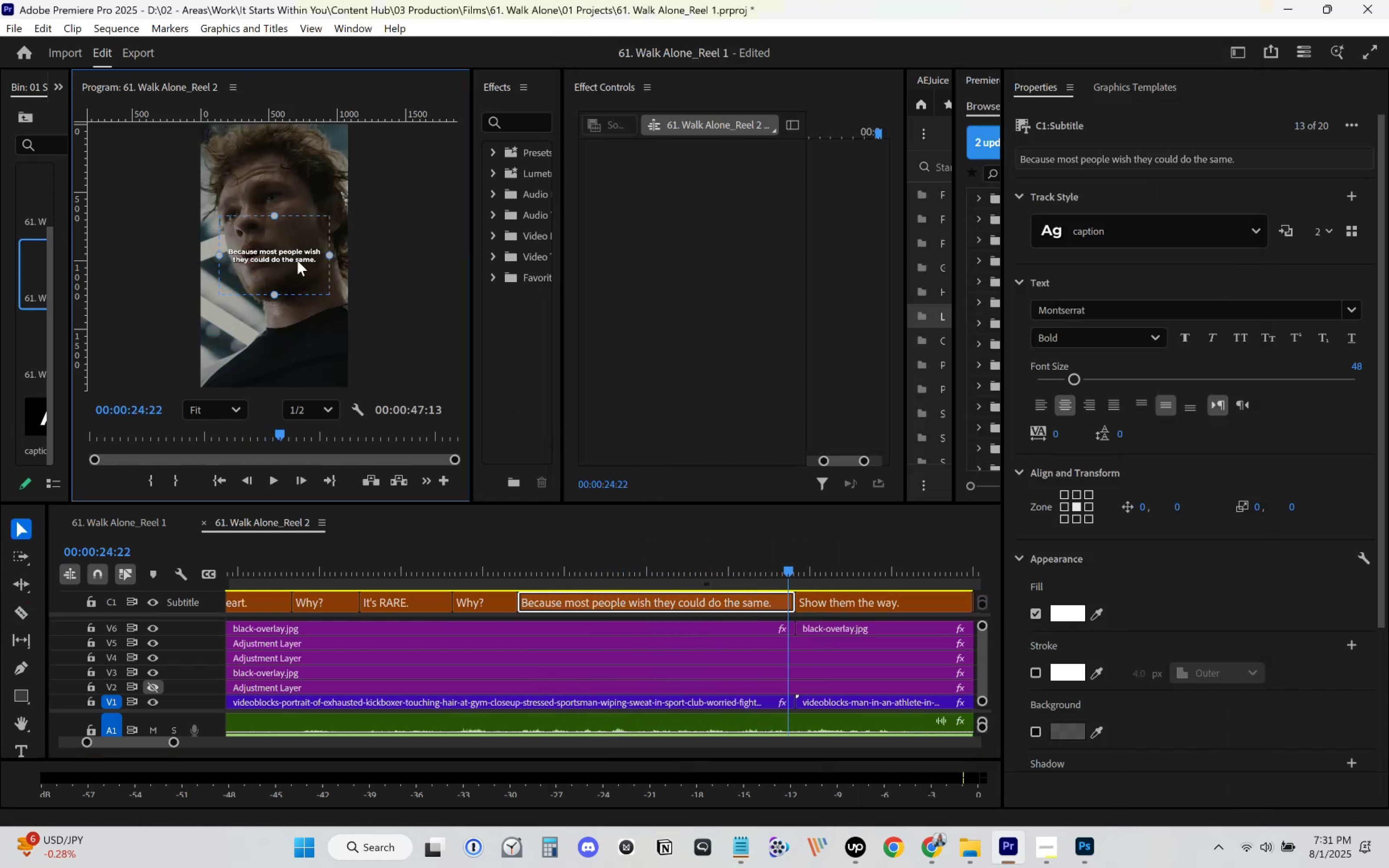 
key(Control+ControlLeft)
 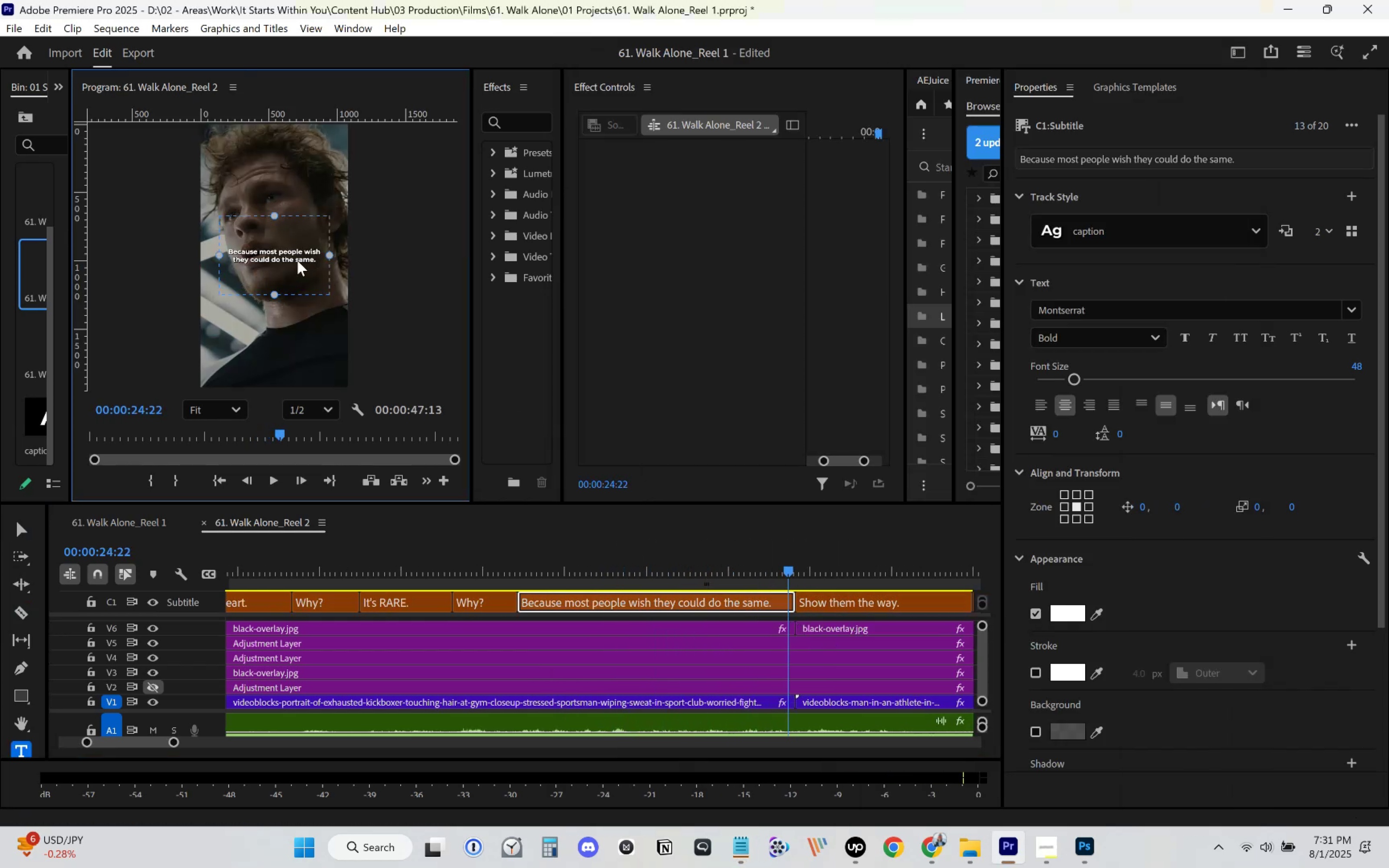 
double_click([297, 260])
 